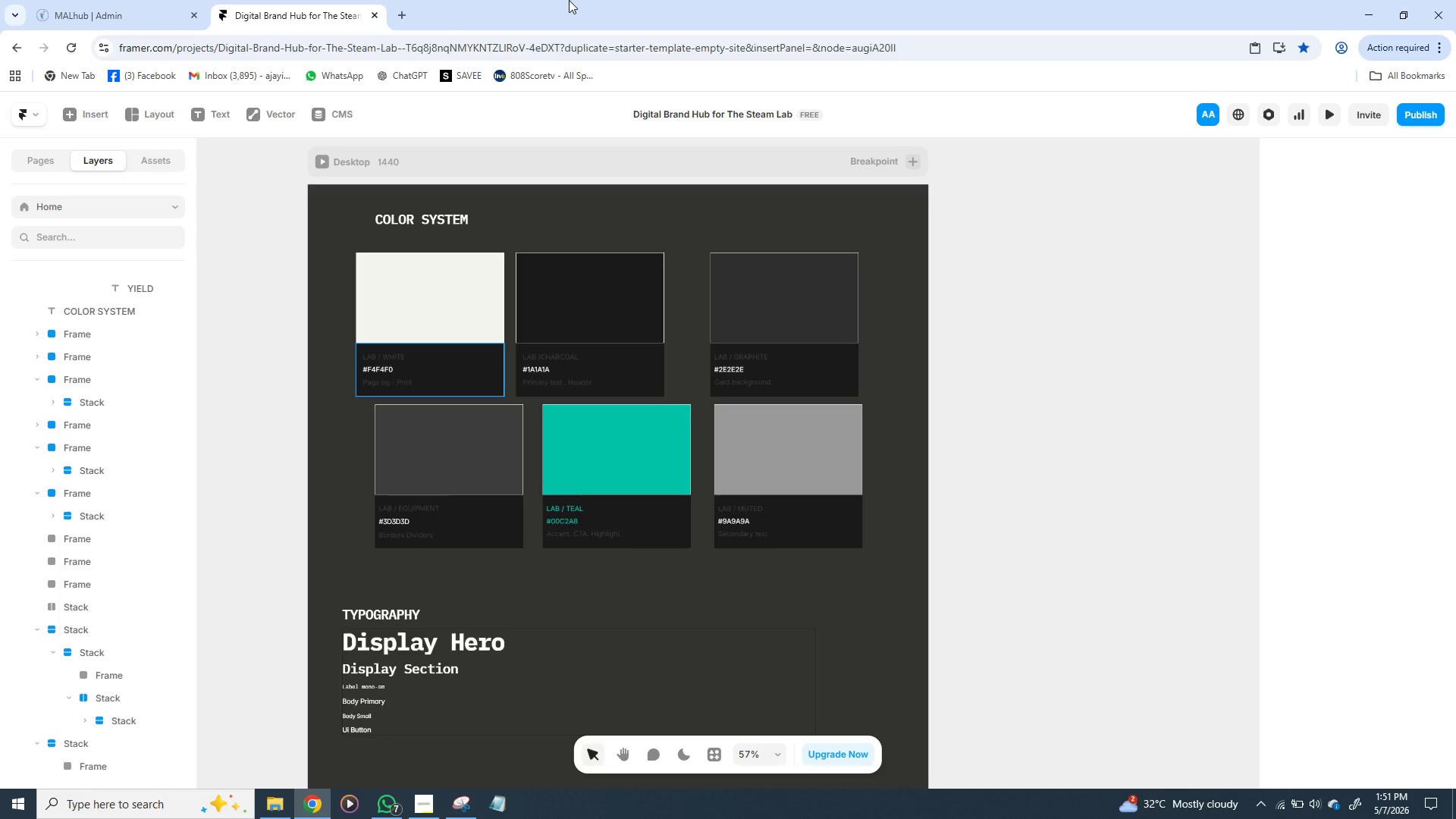 
left_click([839, 378])
 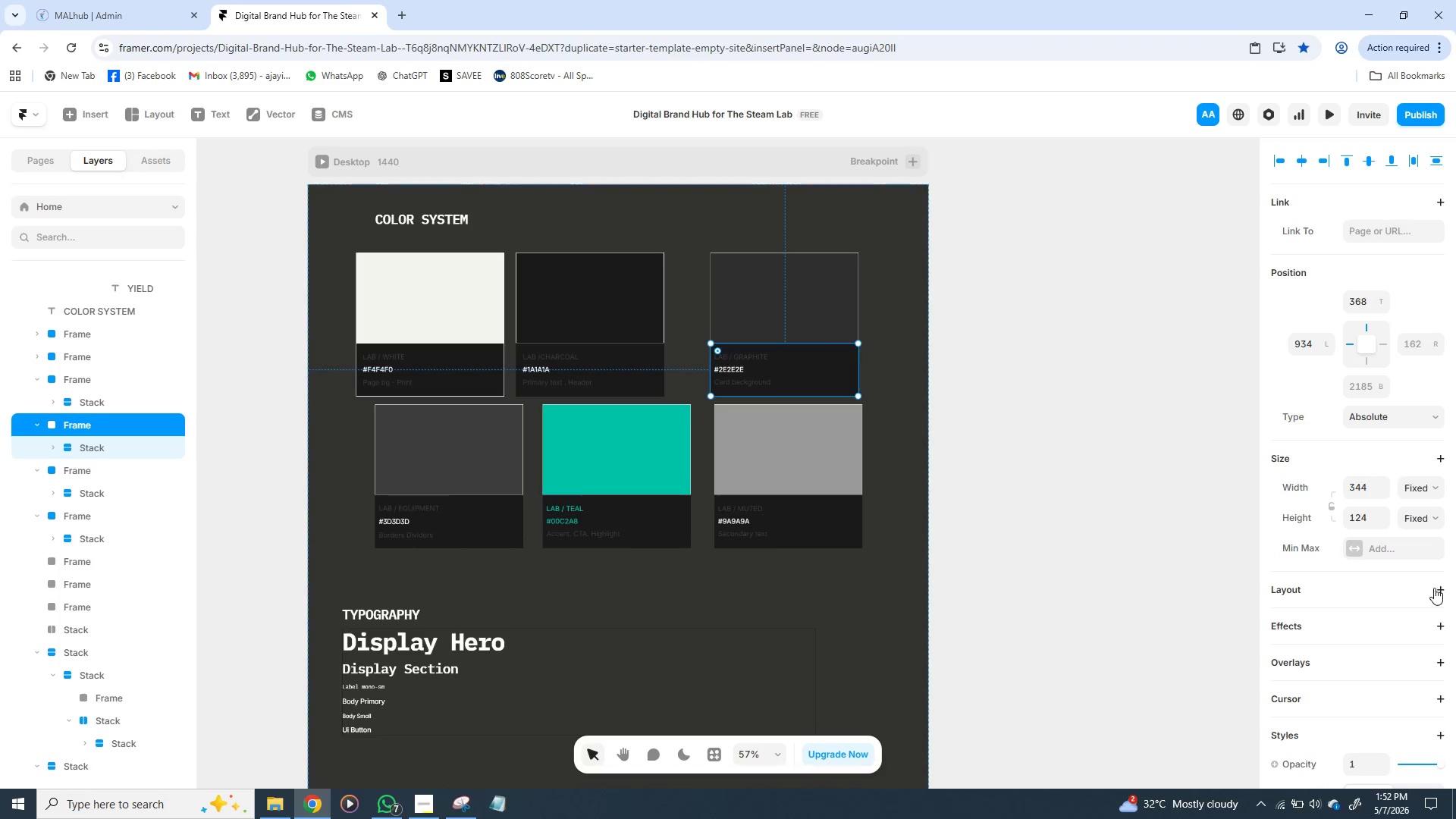 
left_click([1436, 588])
 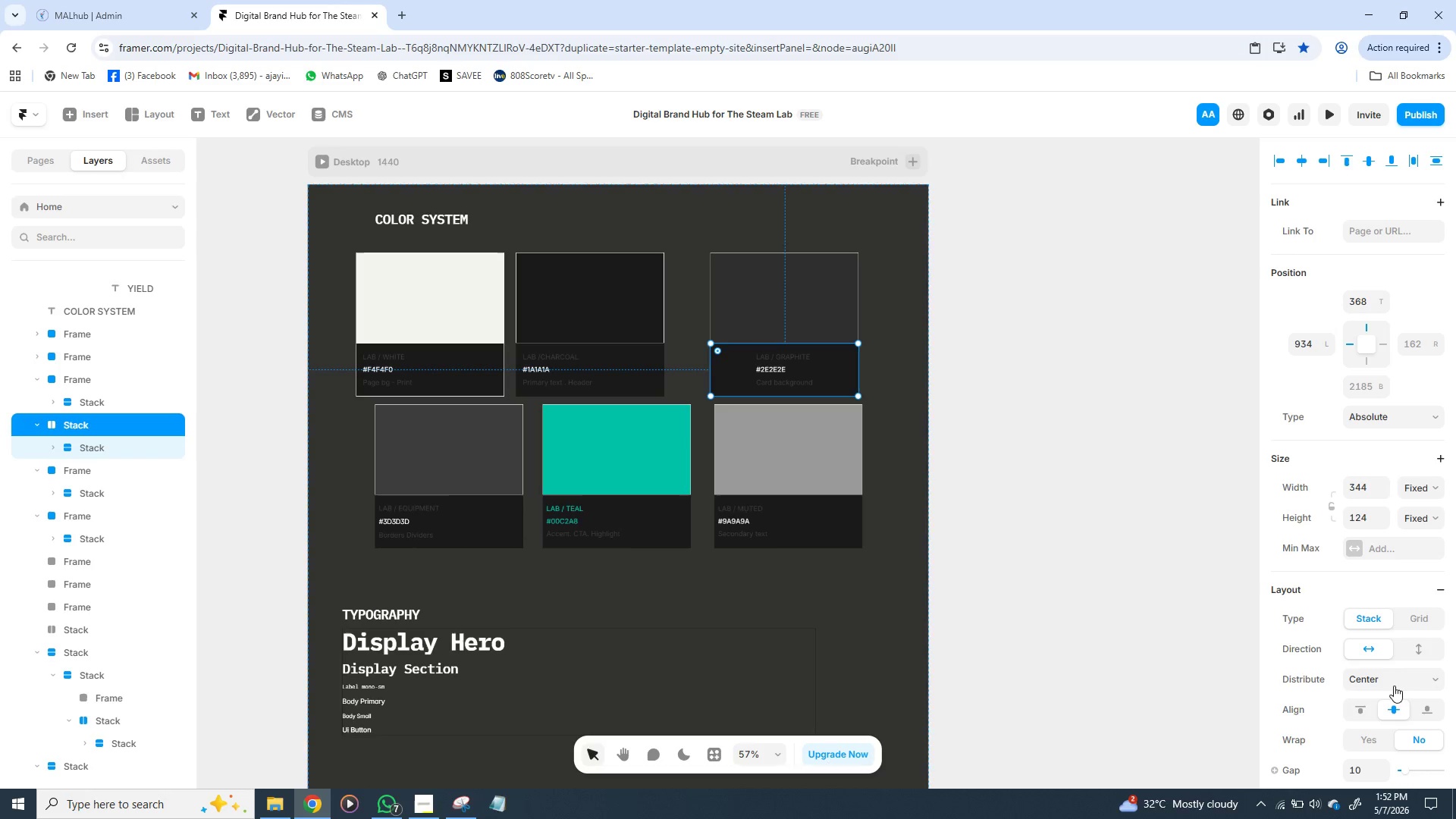 
left_click([1394, 692])
 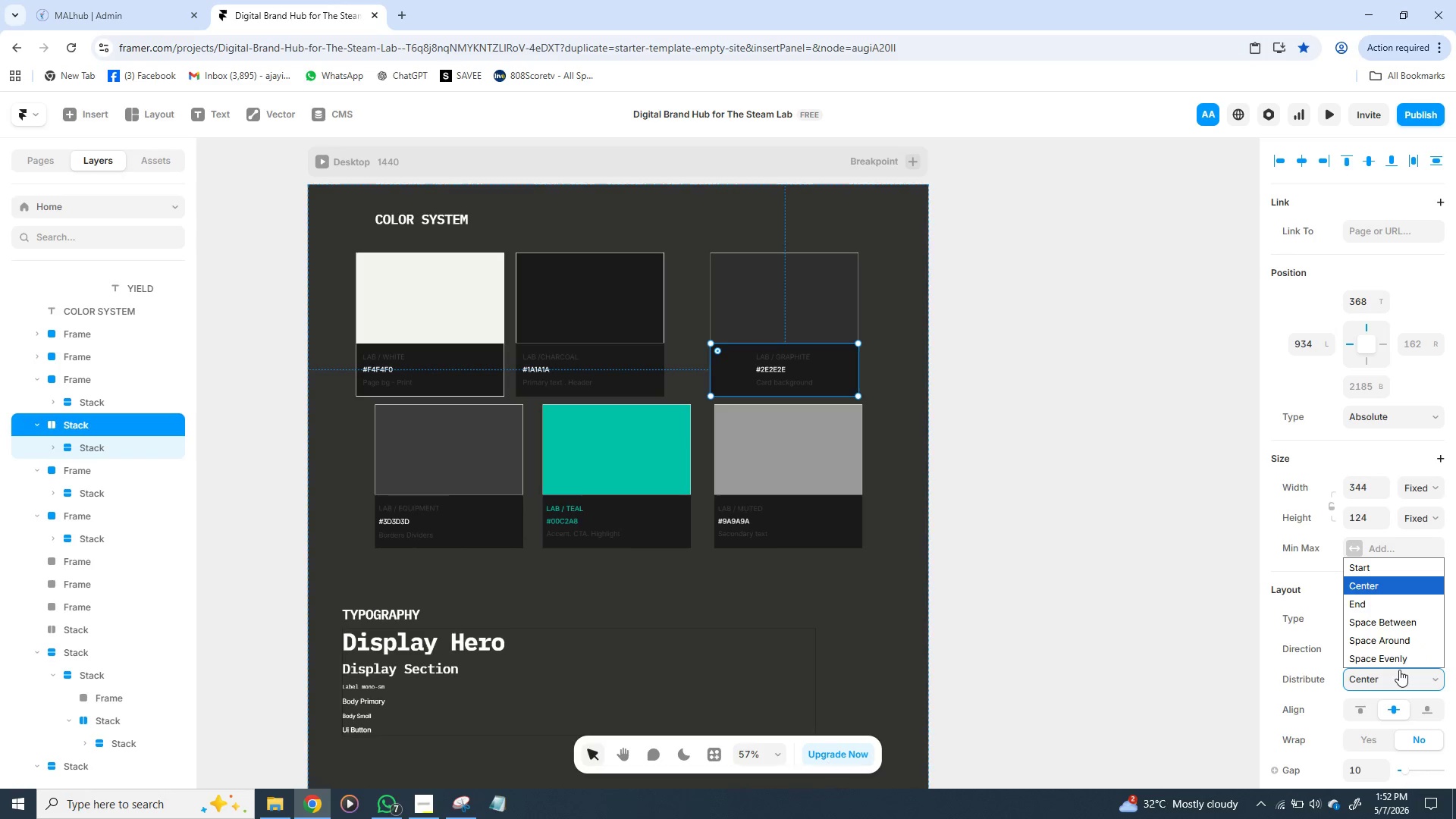 
left_click([1399, 670])
 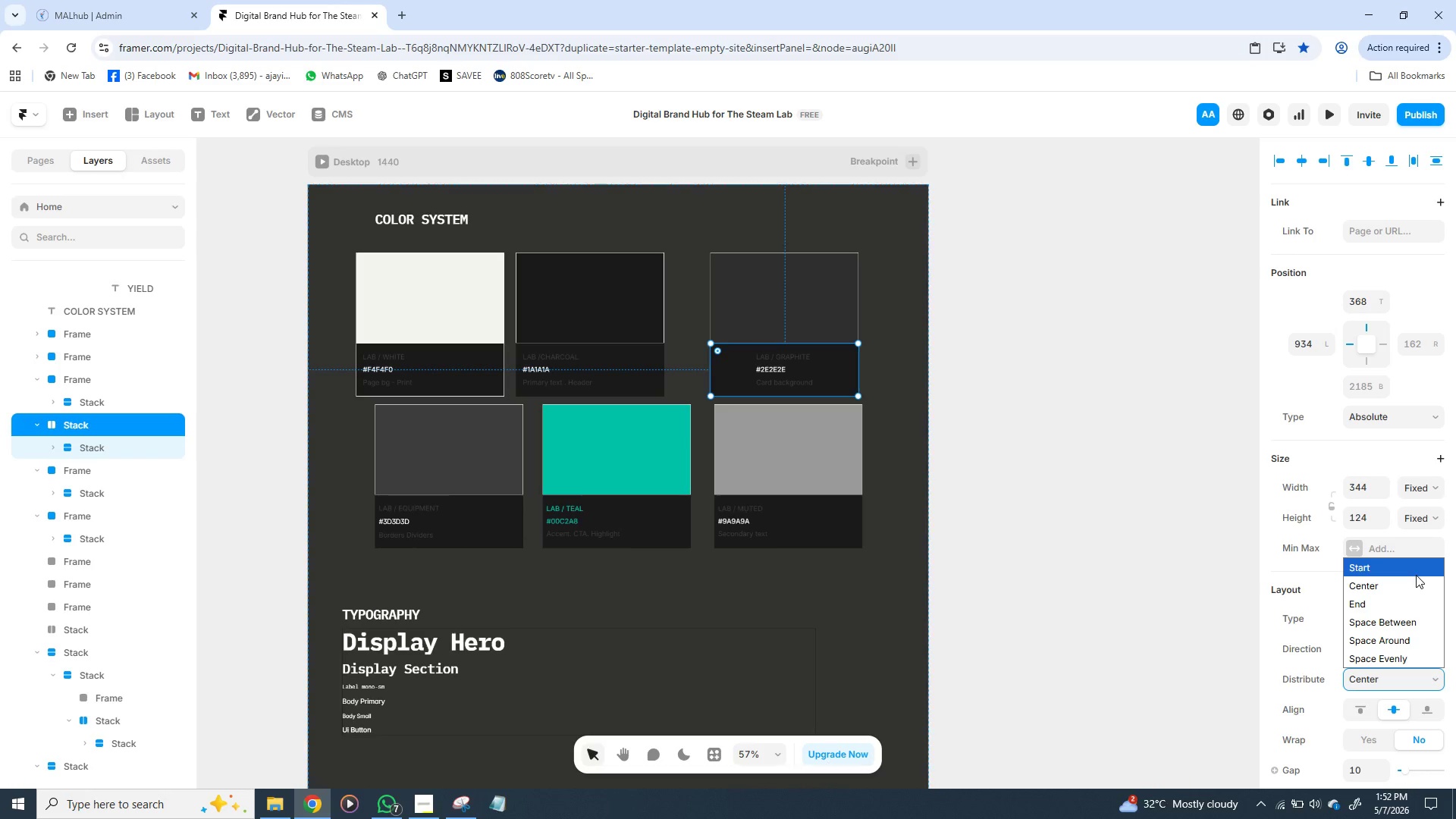 
left_click([1416, 575])
 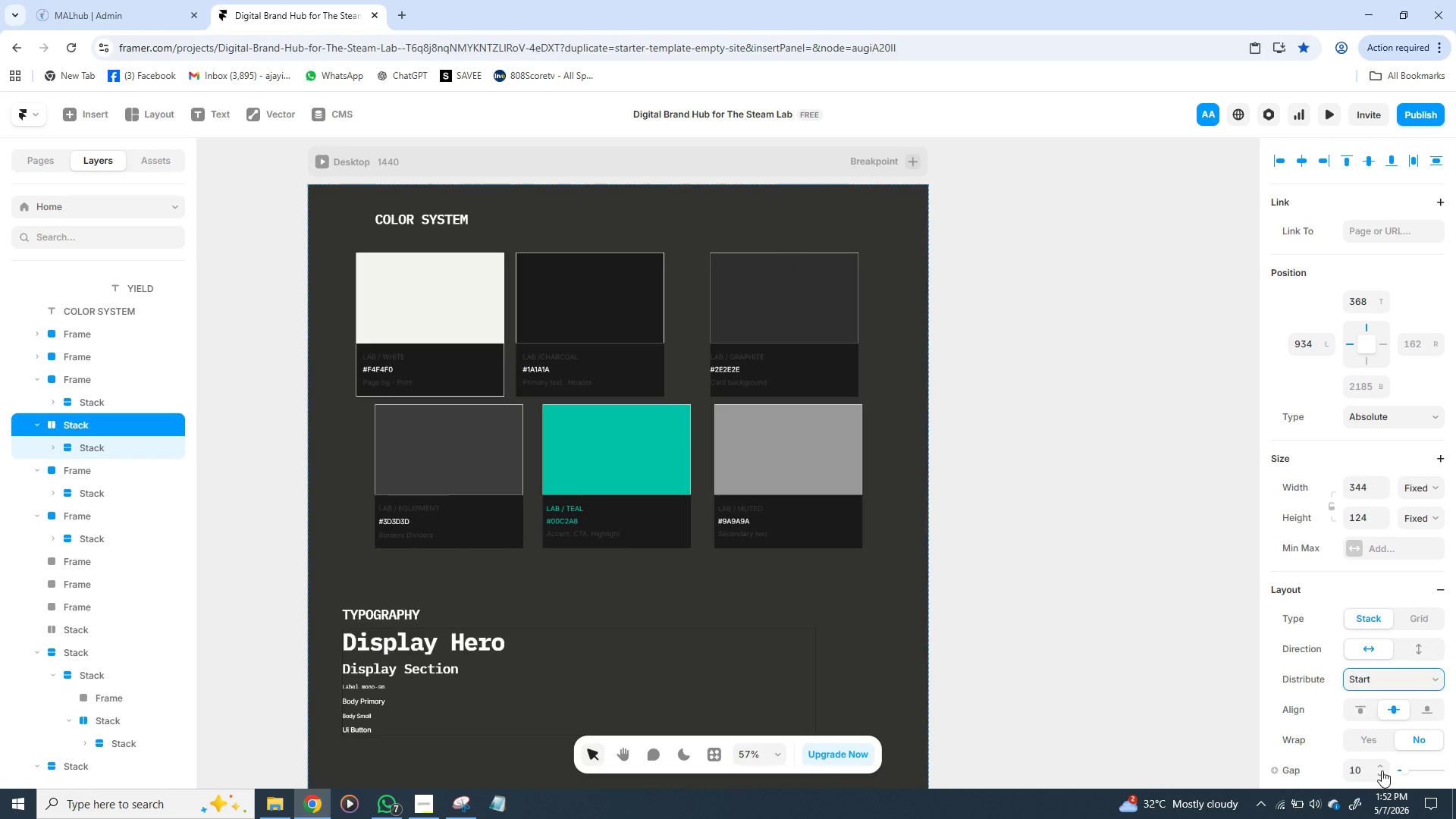 
scroll: coordinate [1382, 770], scroll_direction: down, amount: 5.0
 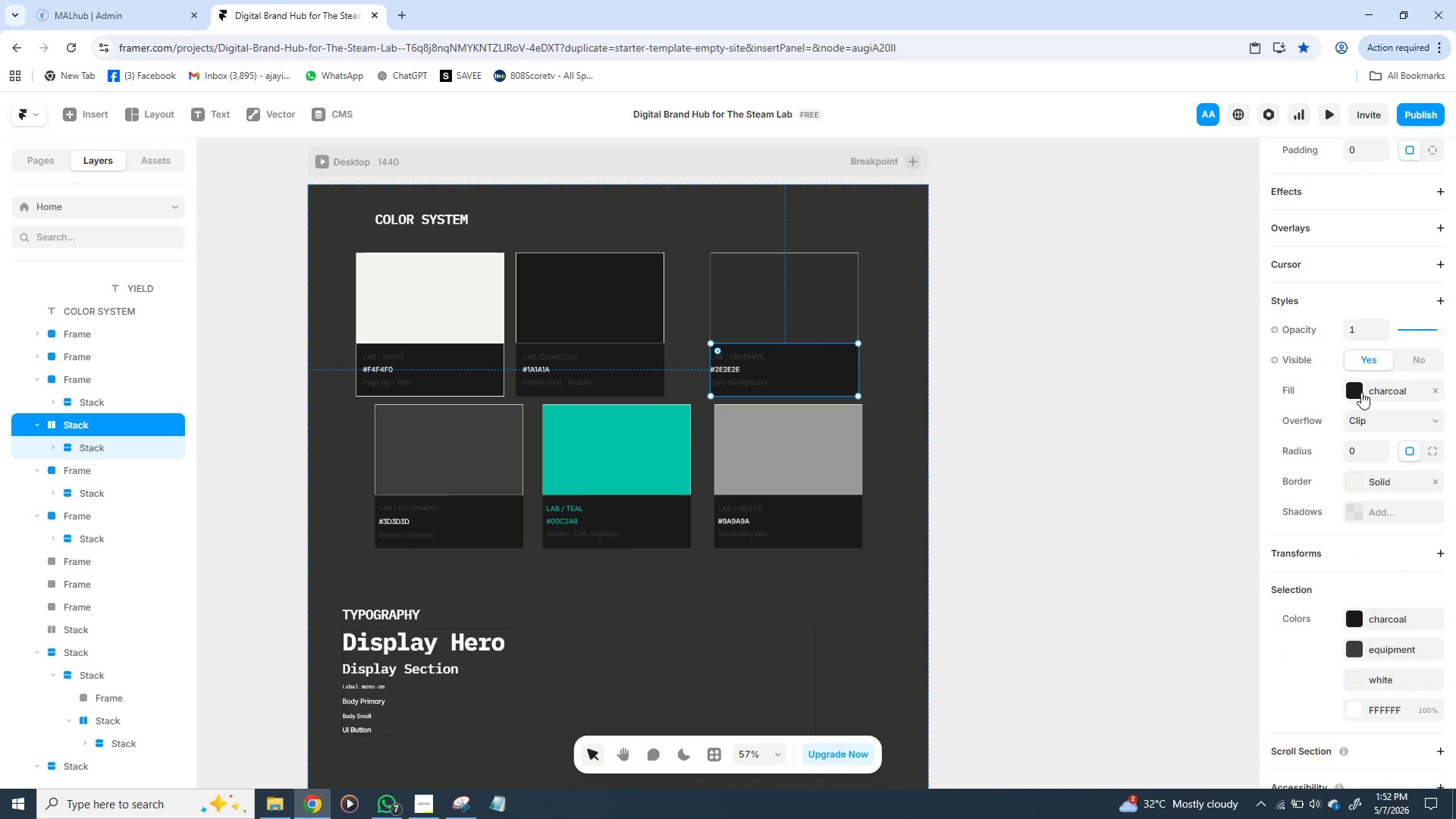 
scroll: coordinate [1361, 392], scroll_direction: up, amount: 5.0
 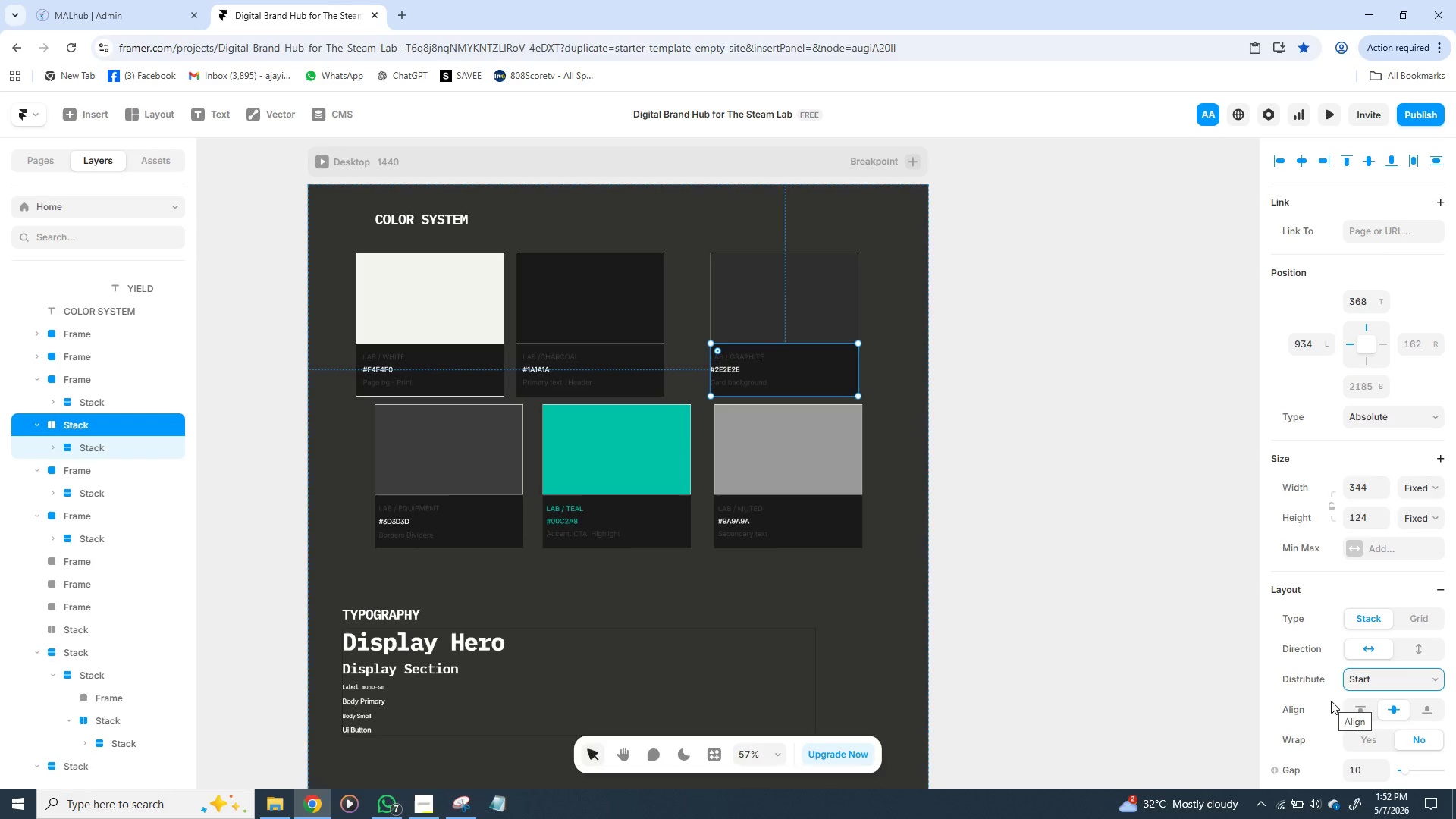 
scroll: coordinate [1331, 701], scroll_direction: down, amount: 4.0
 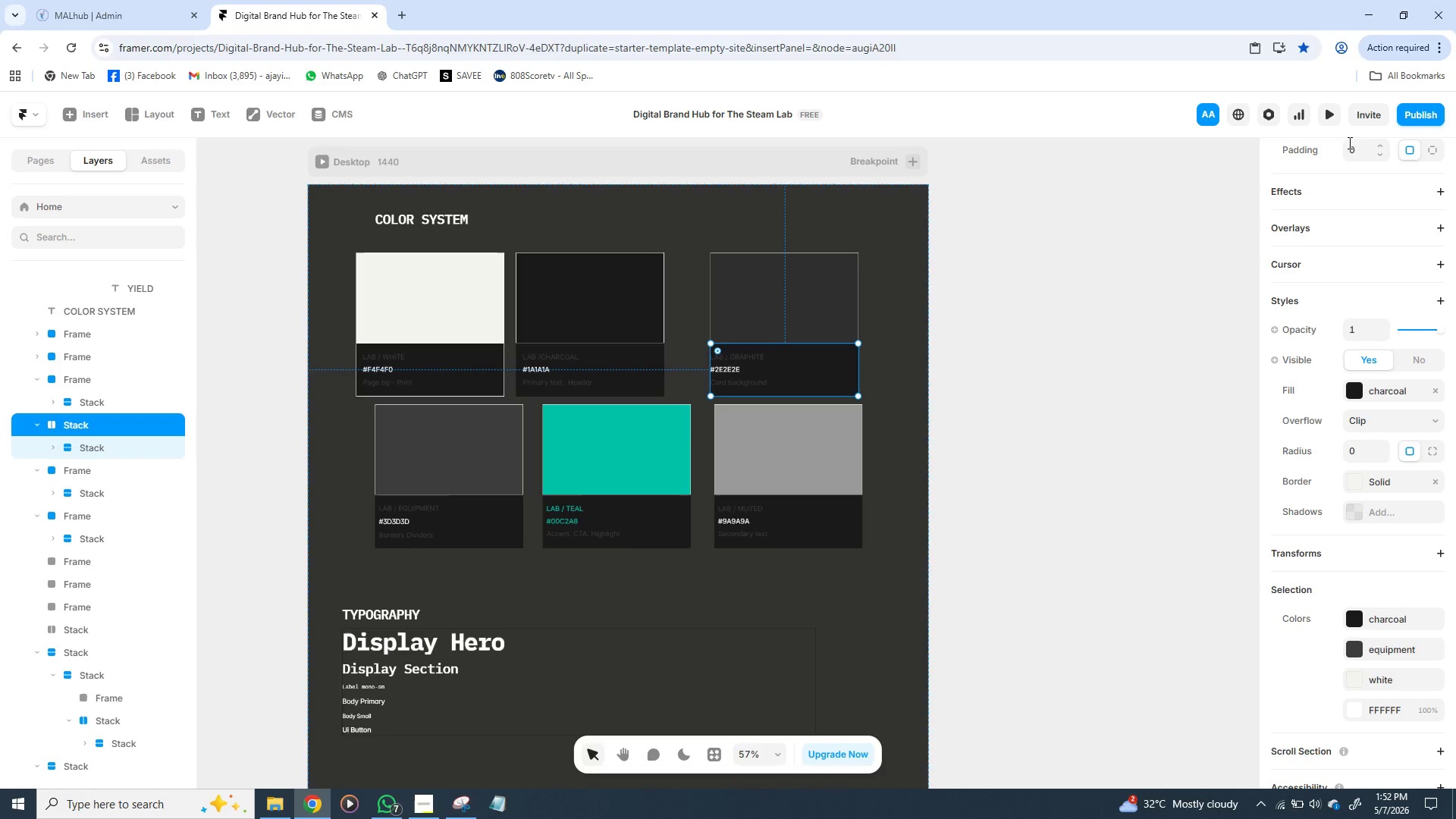 
left_click([1348, 151])
 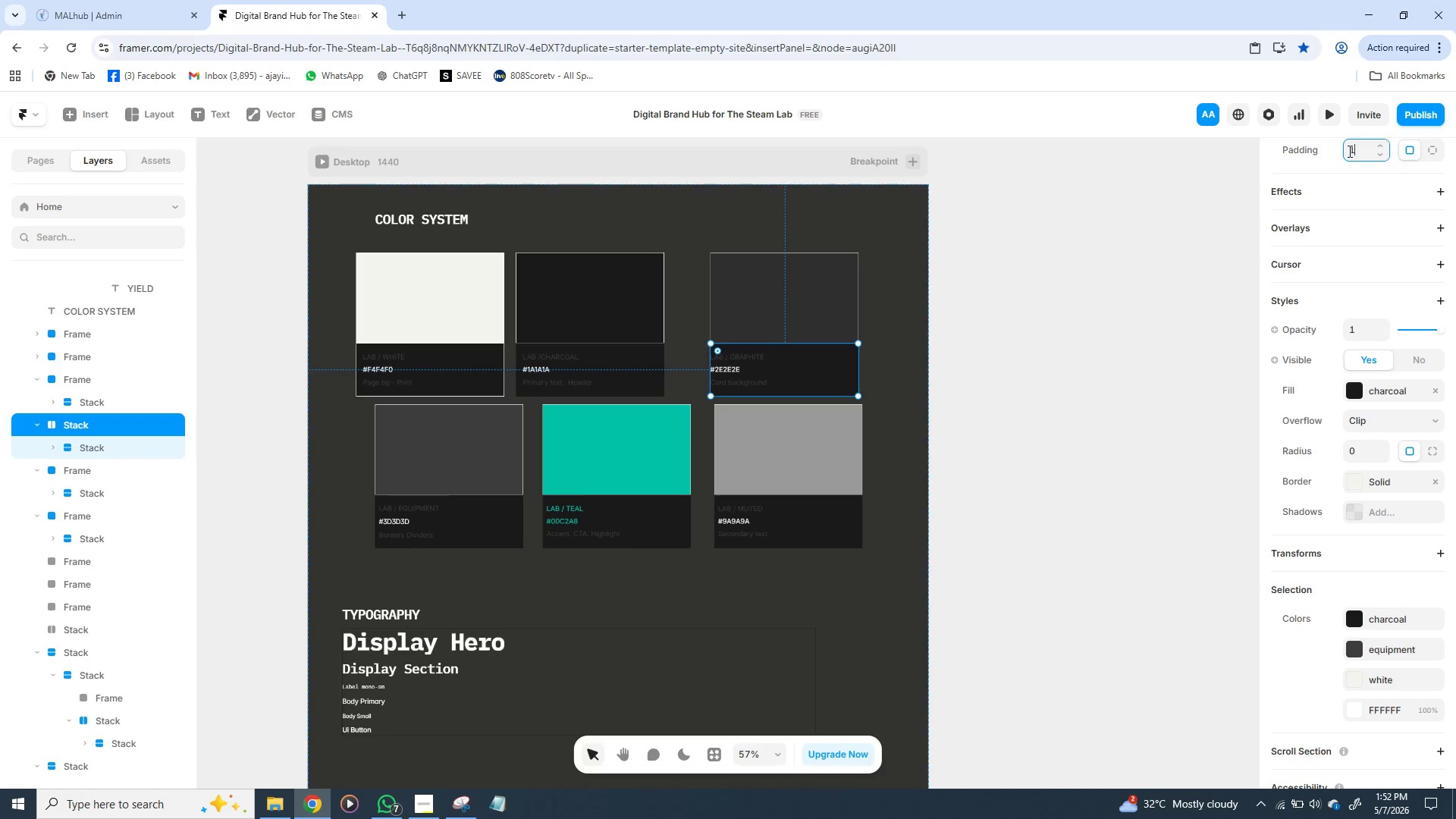 
key(1)
 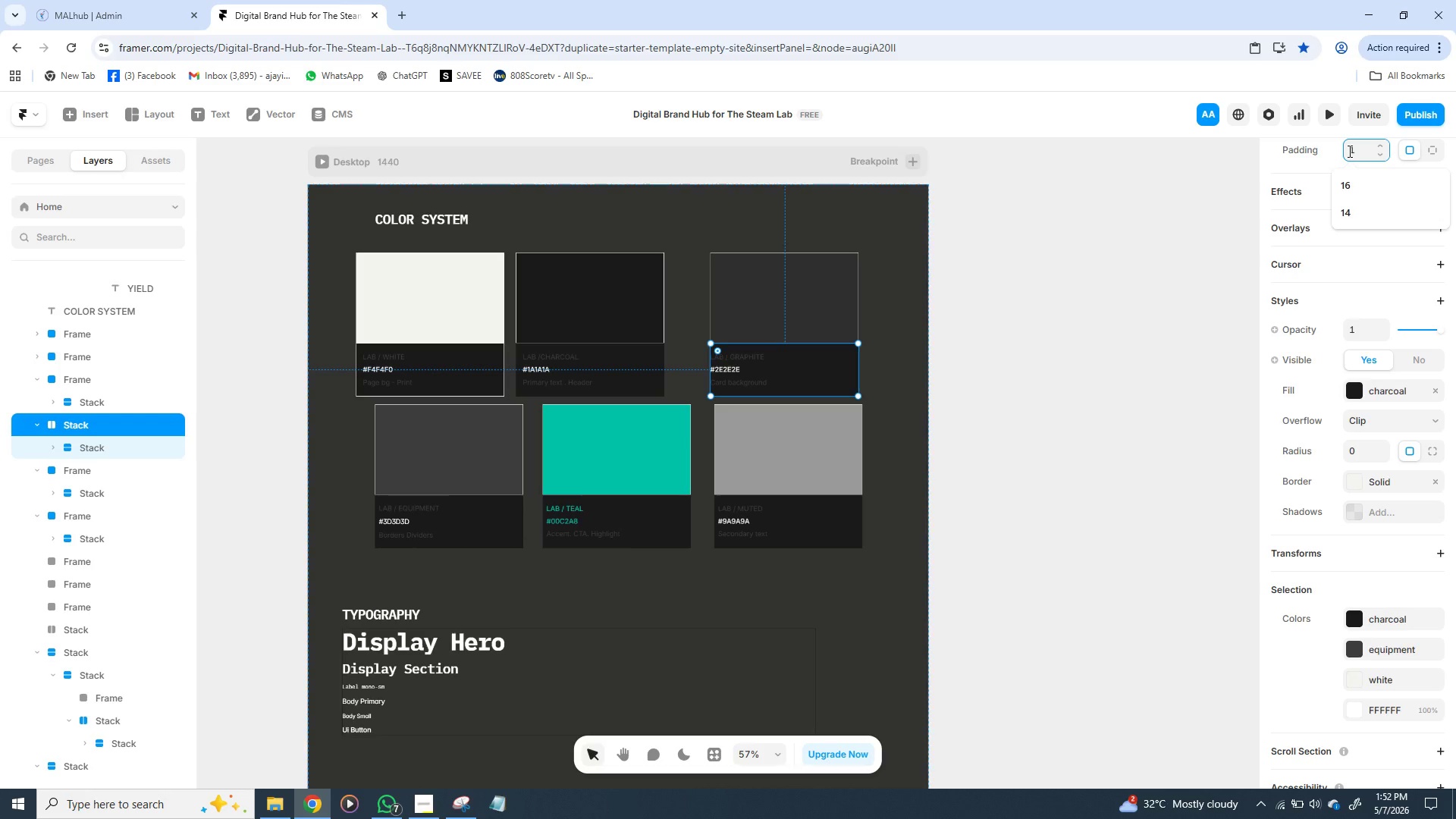 
key(6)
 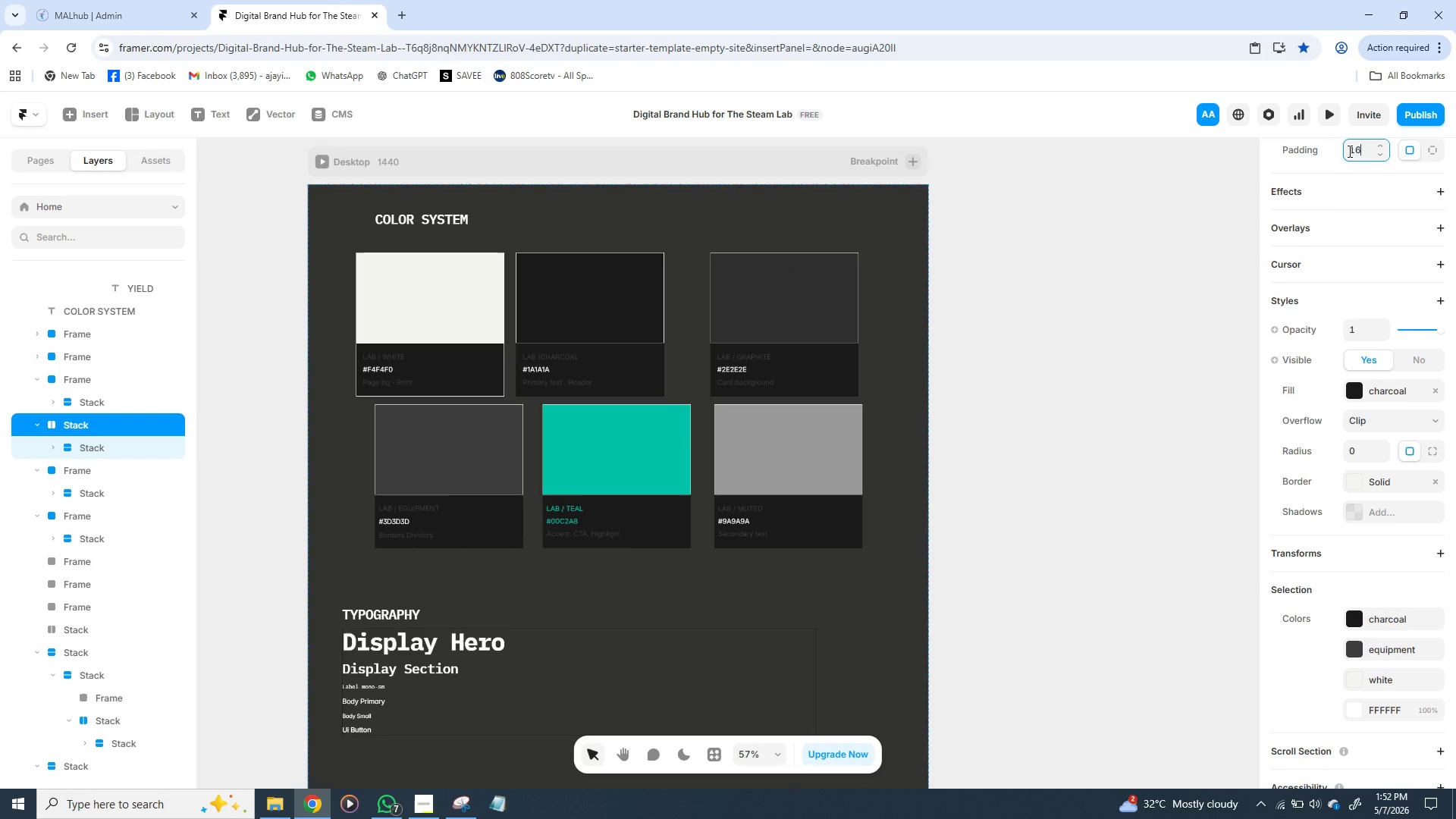 
key(Enter)
 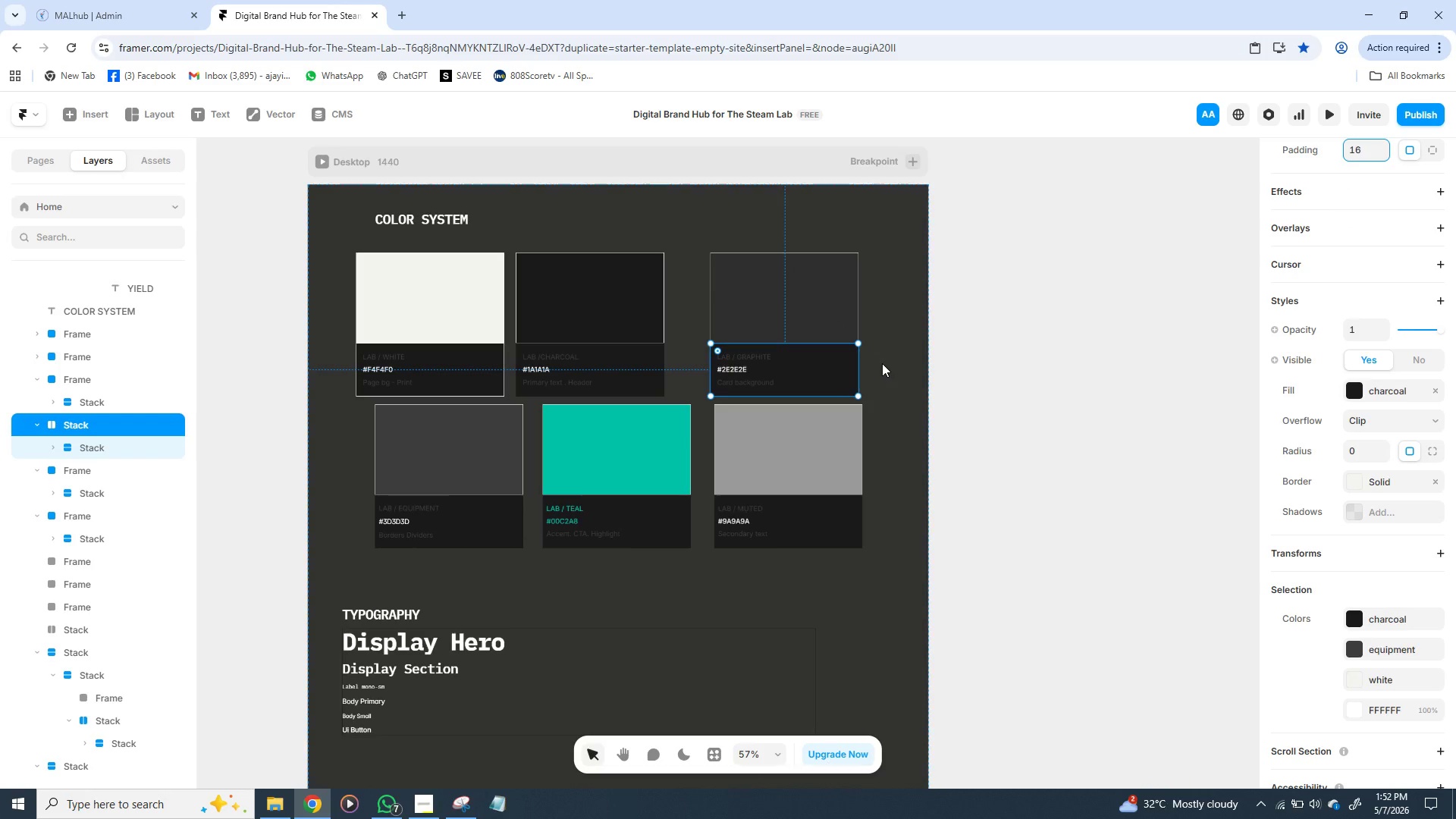 
wait(5.83)
 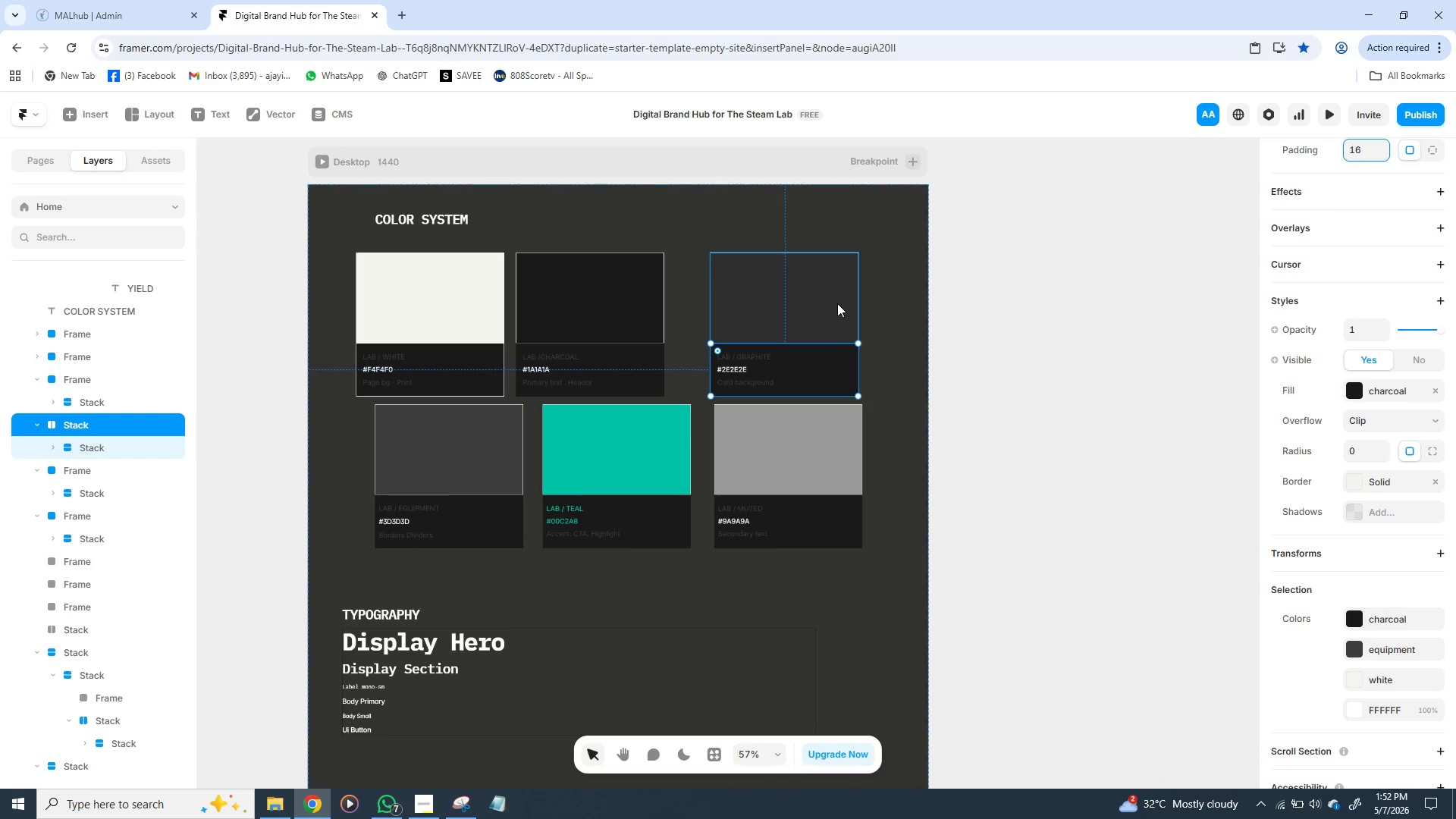 
hold_key(key=ShiftLeft, duration=1.36)
left_click_drag(start_coordinate=[842, 328], to_coordinate=[243, 166])
 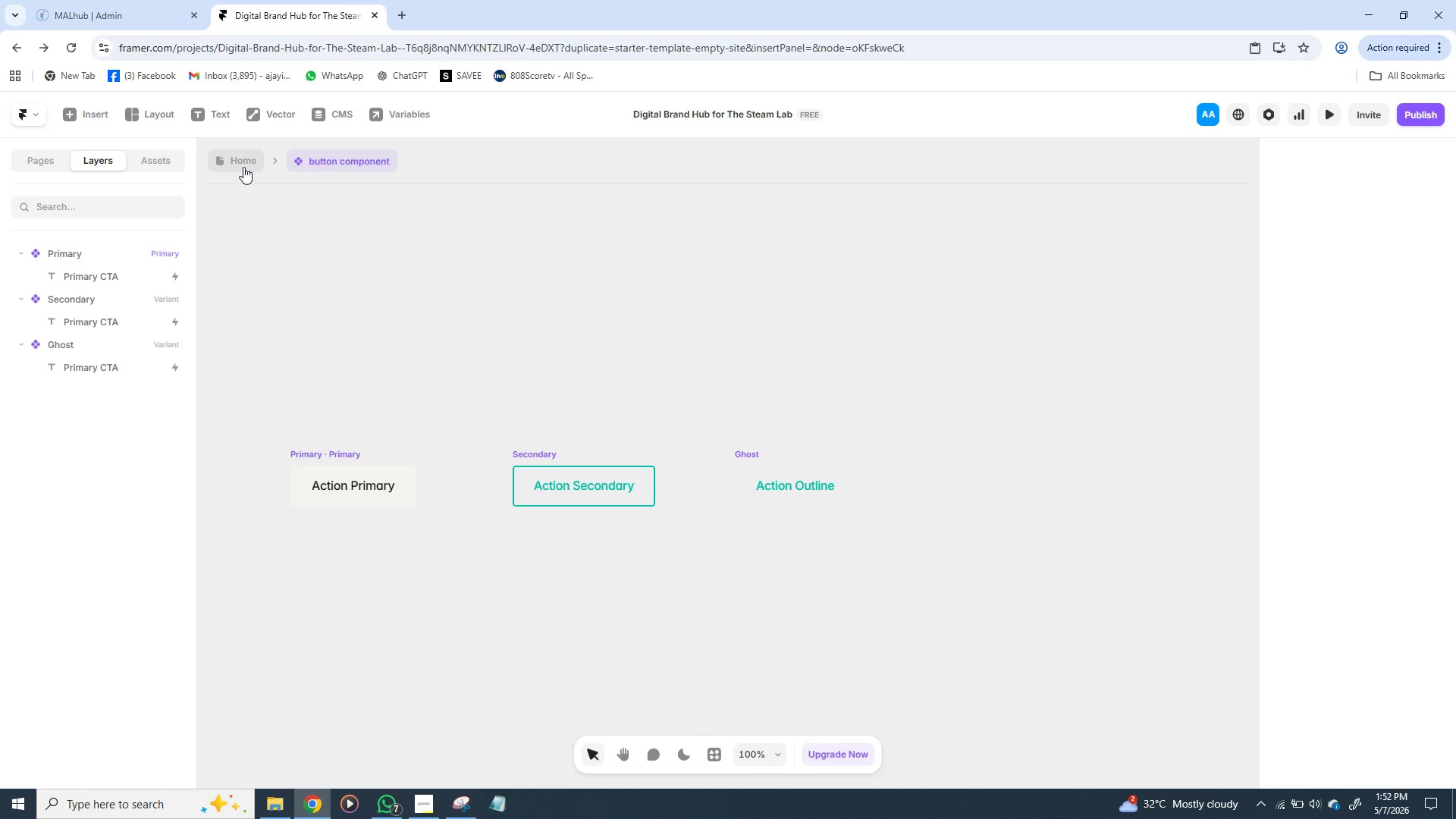 
 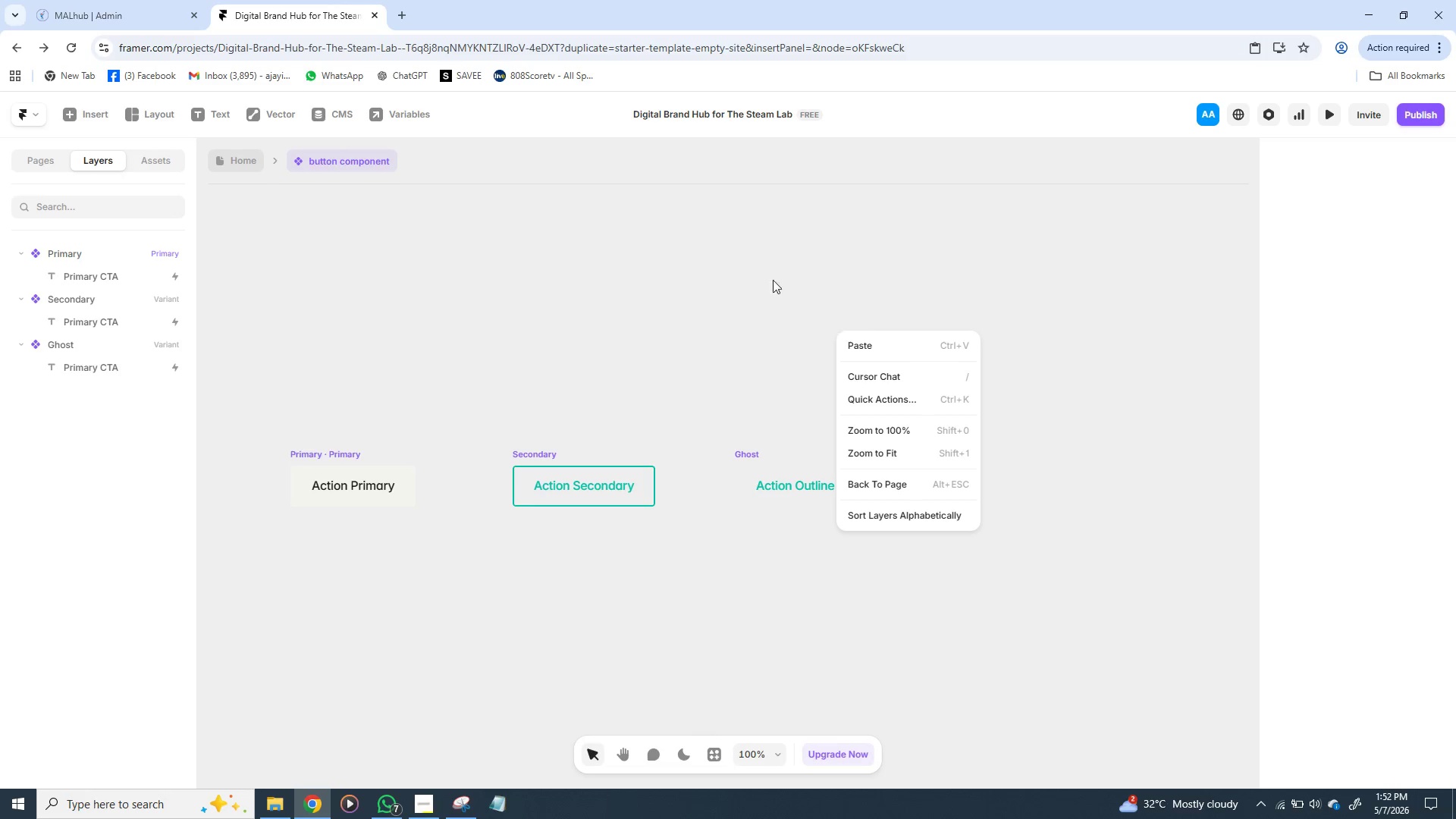 
right_click([839, 328])
 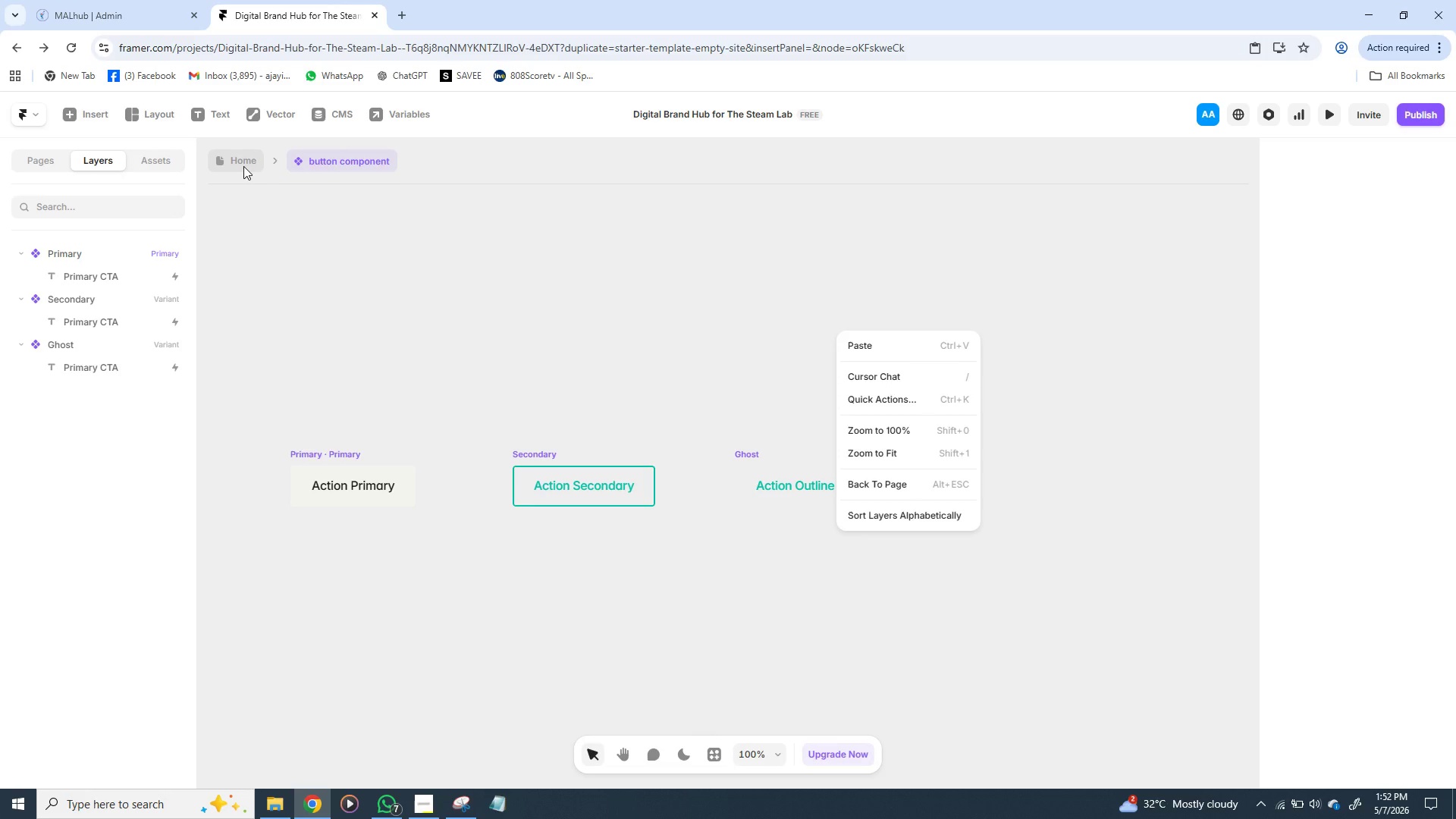 
left_click([243, 166])
 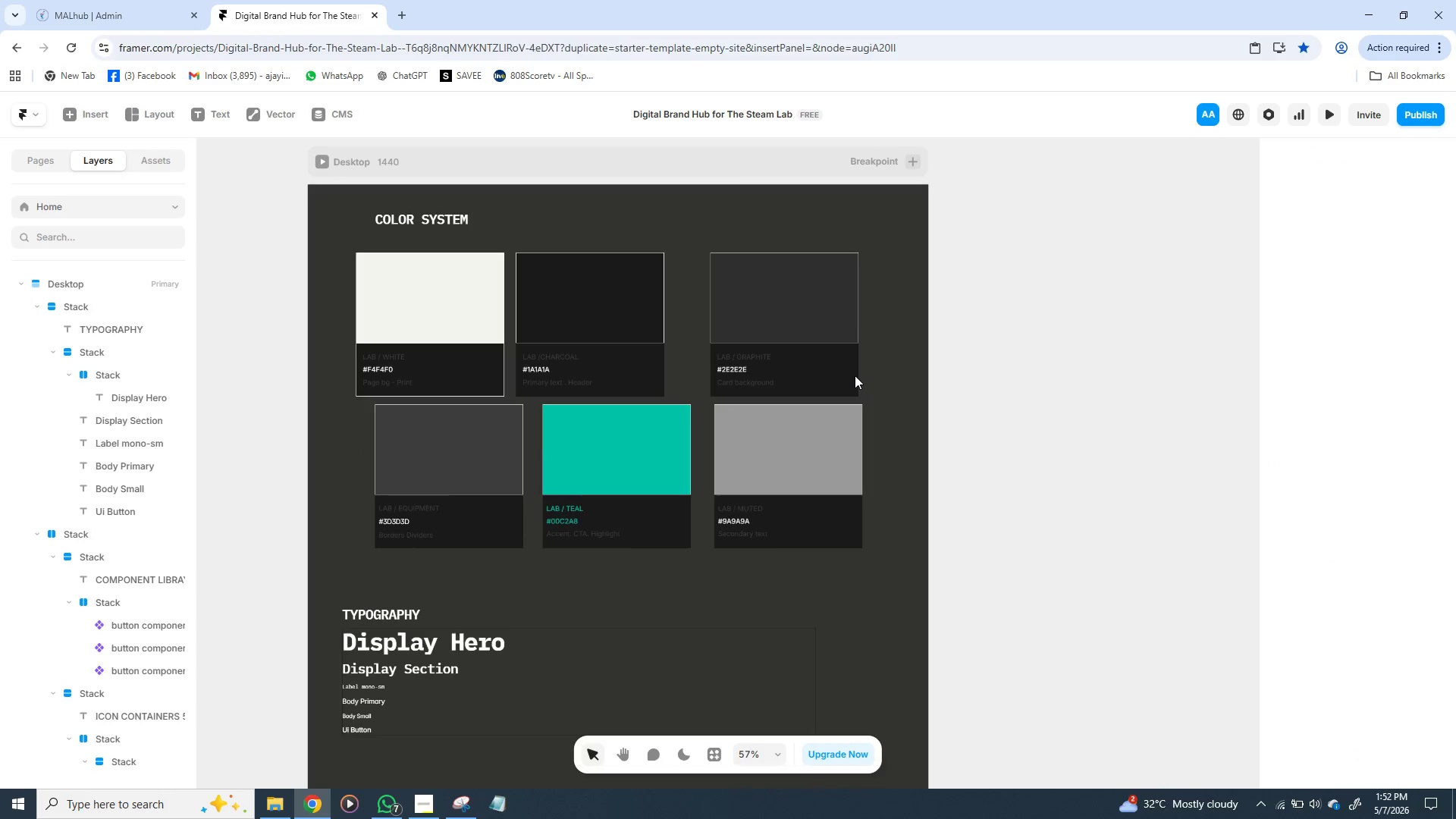 
wait(6.12)
 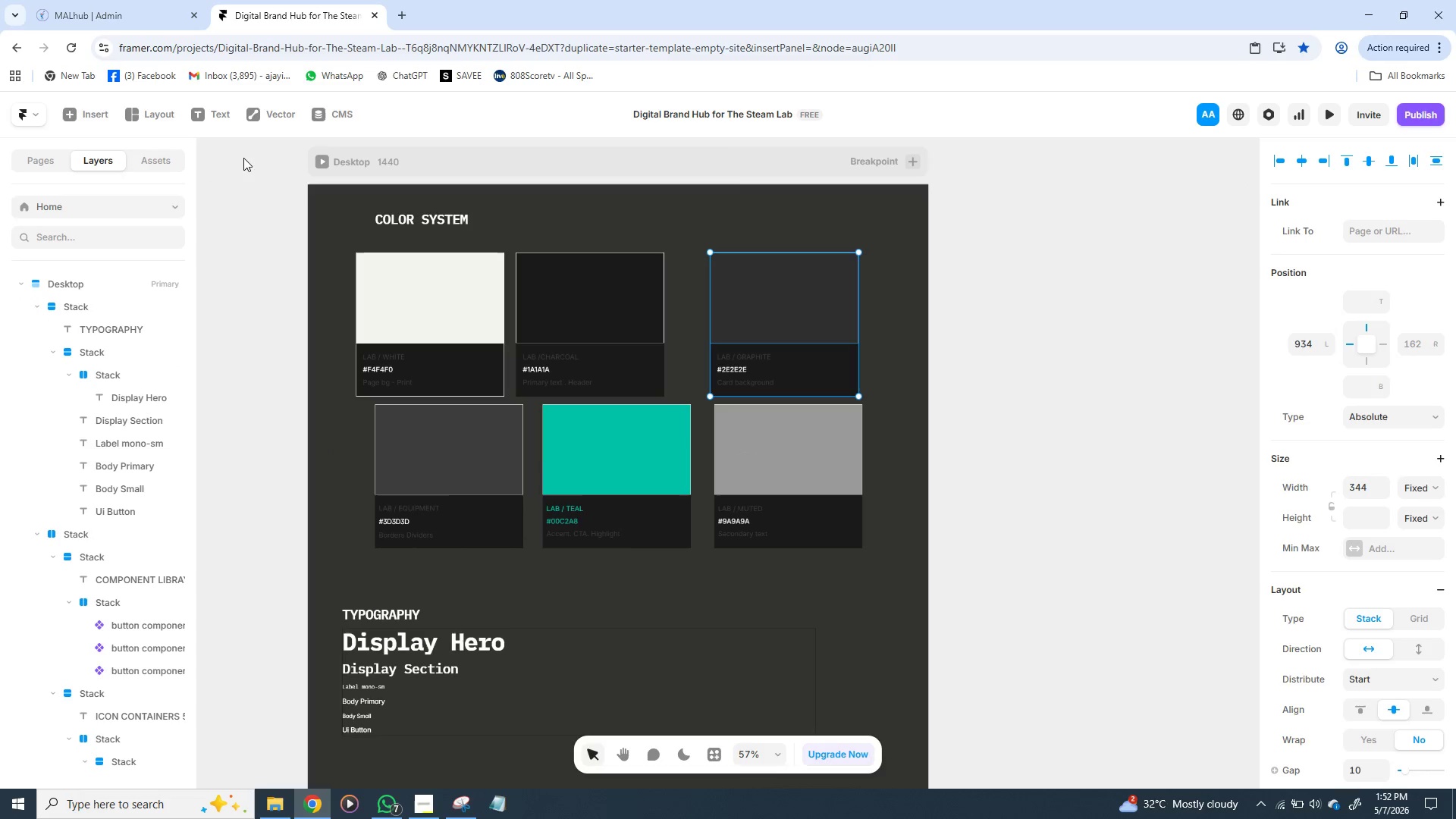 
left_click([837, 375])
 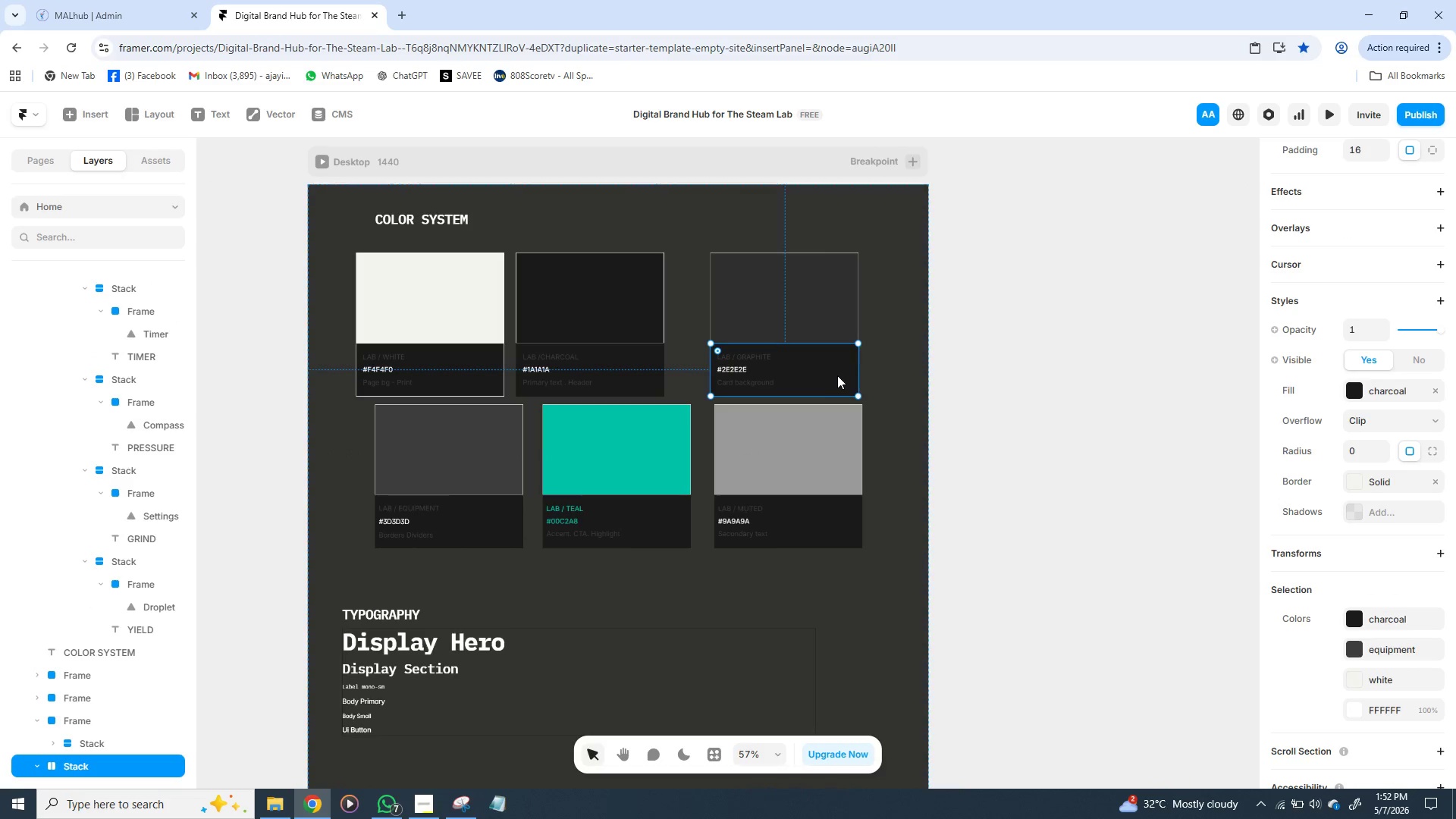 
hold_key(key=ShiftLeft, duration=1.5)
left_click([832, 329])
 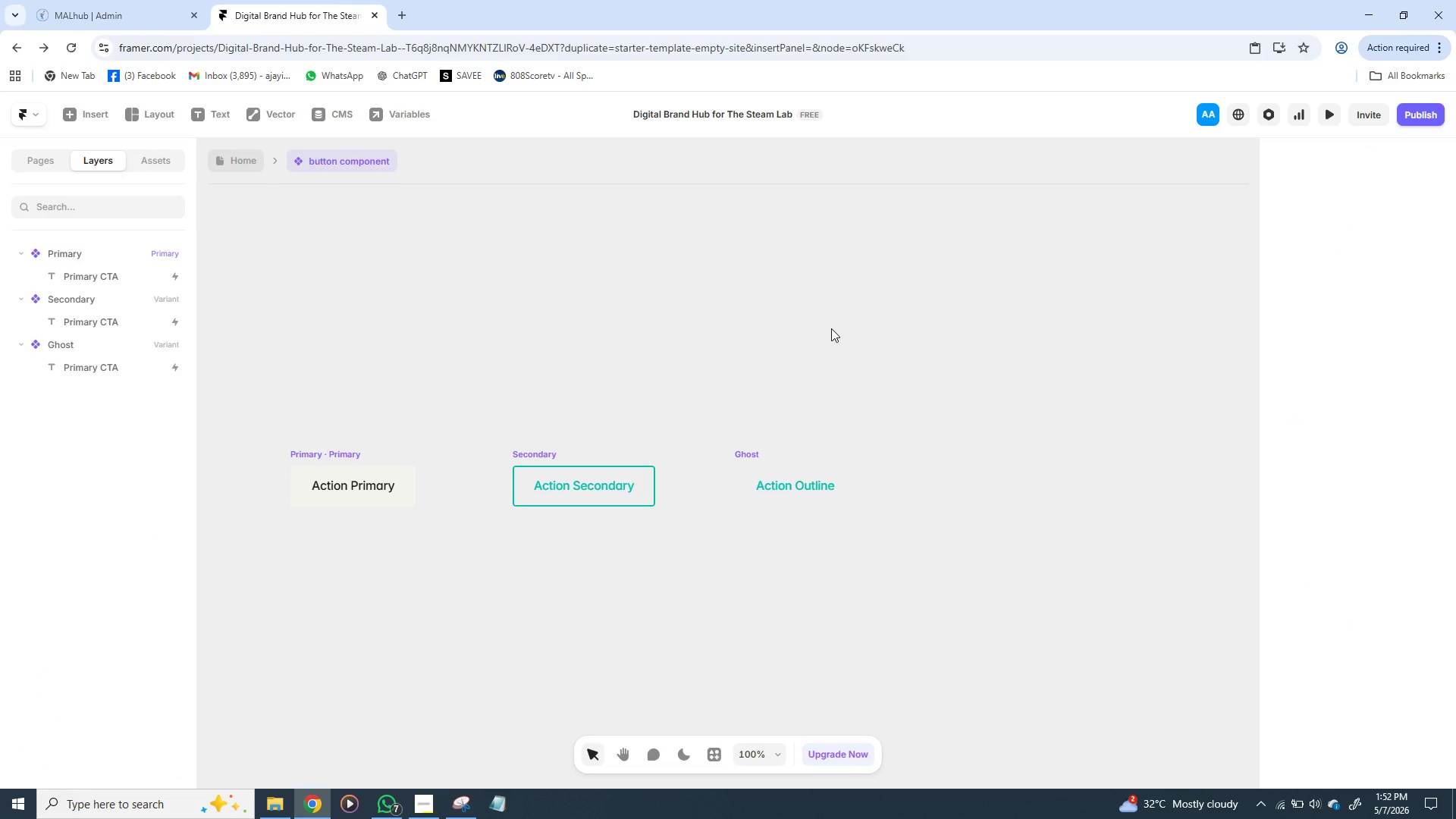 
right_click([831, 328])
 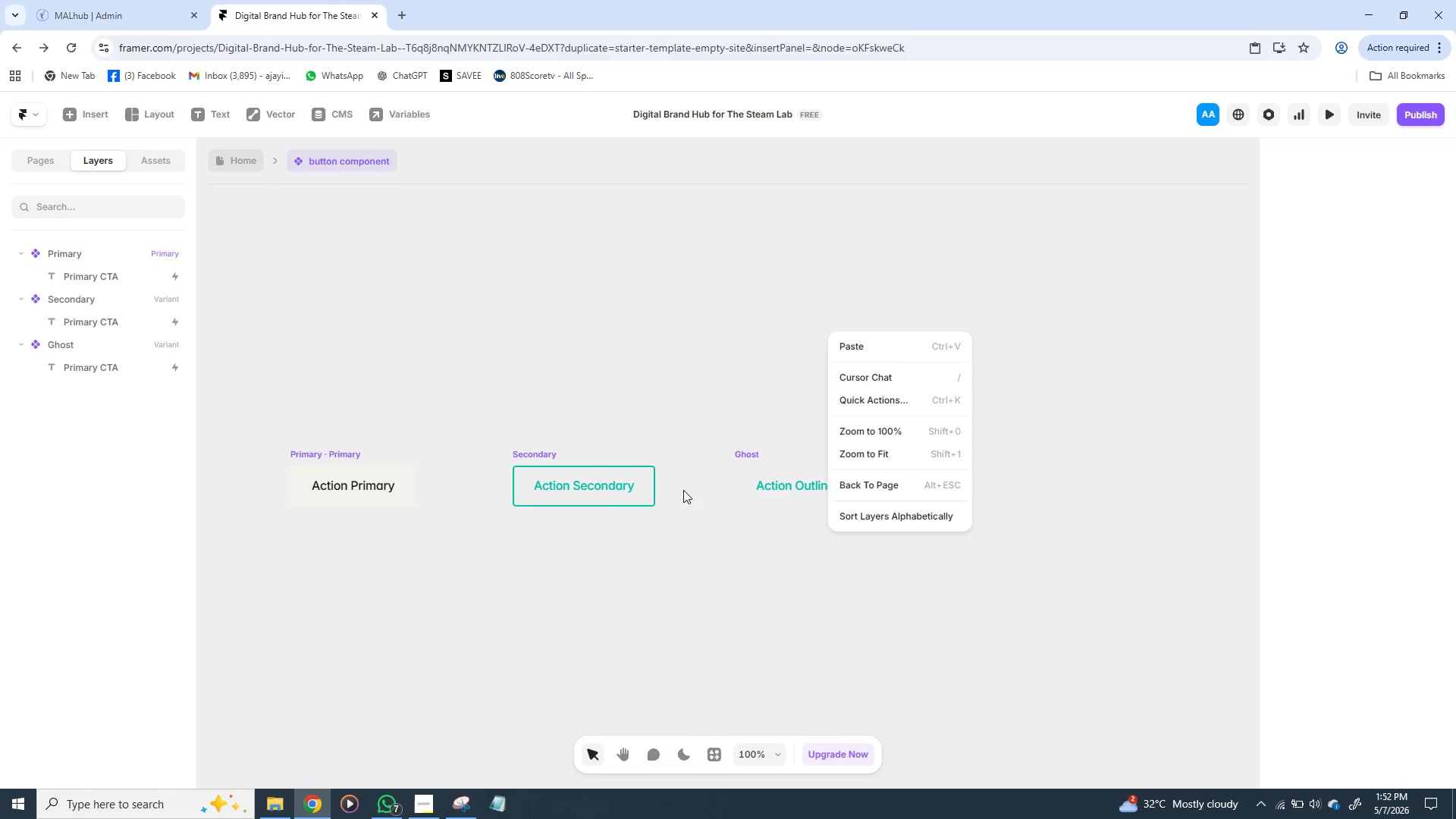 
 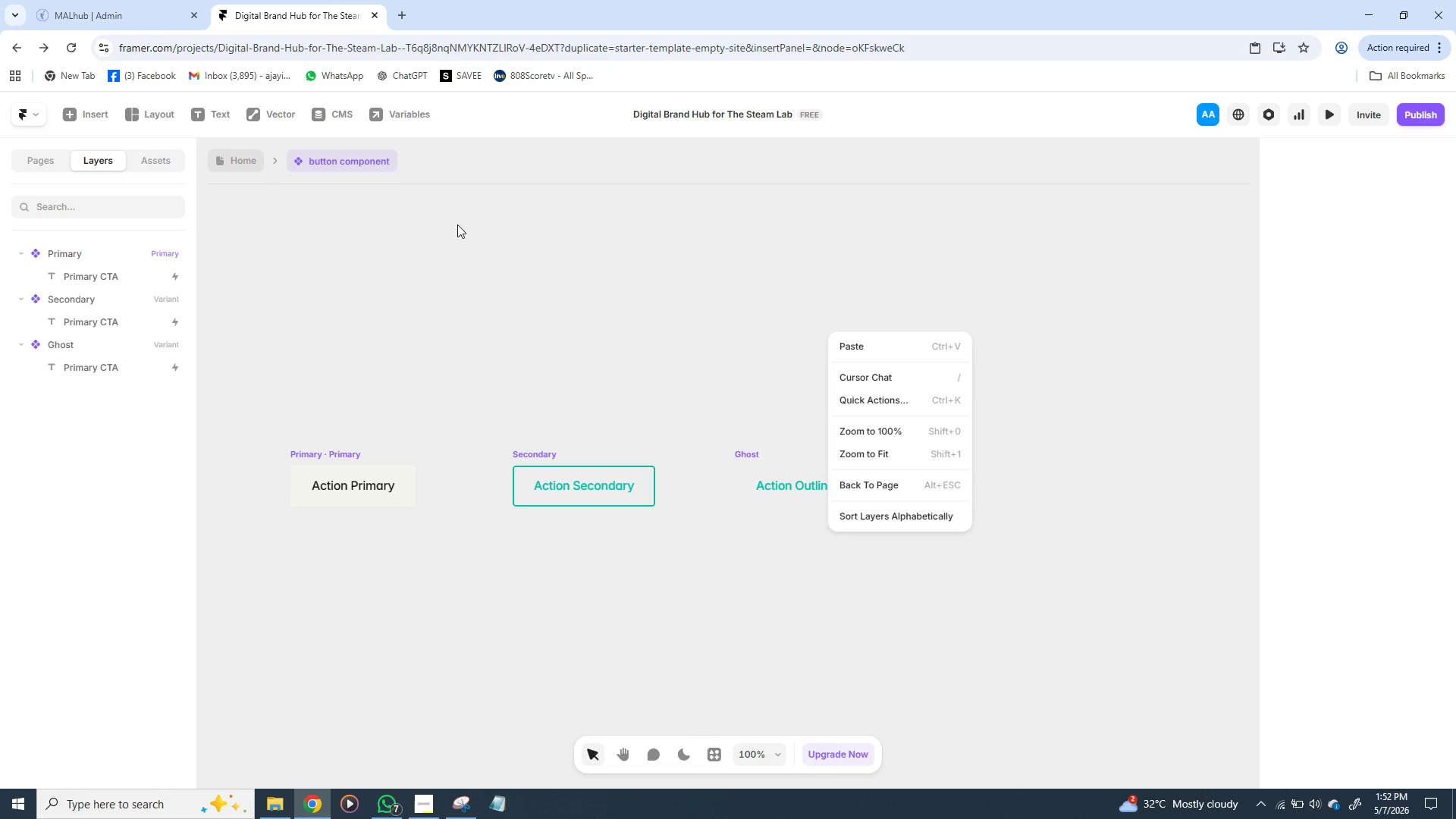 
wait(7.34)
 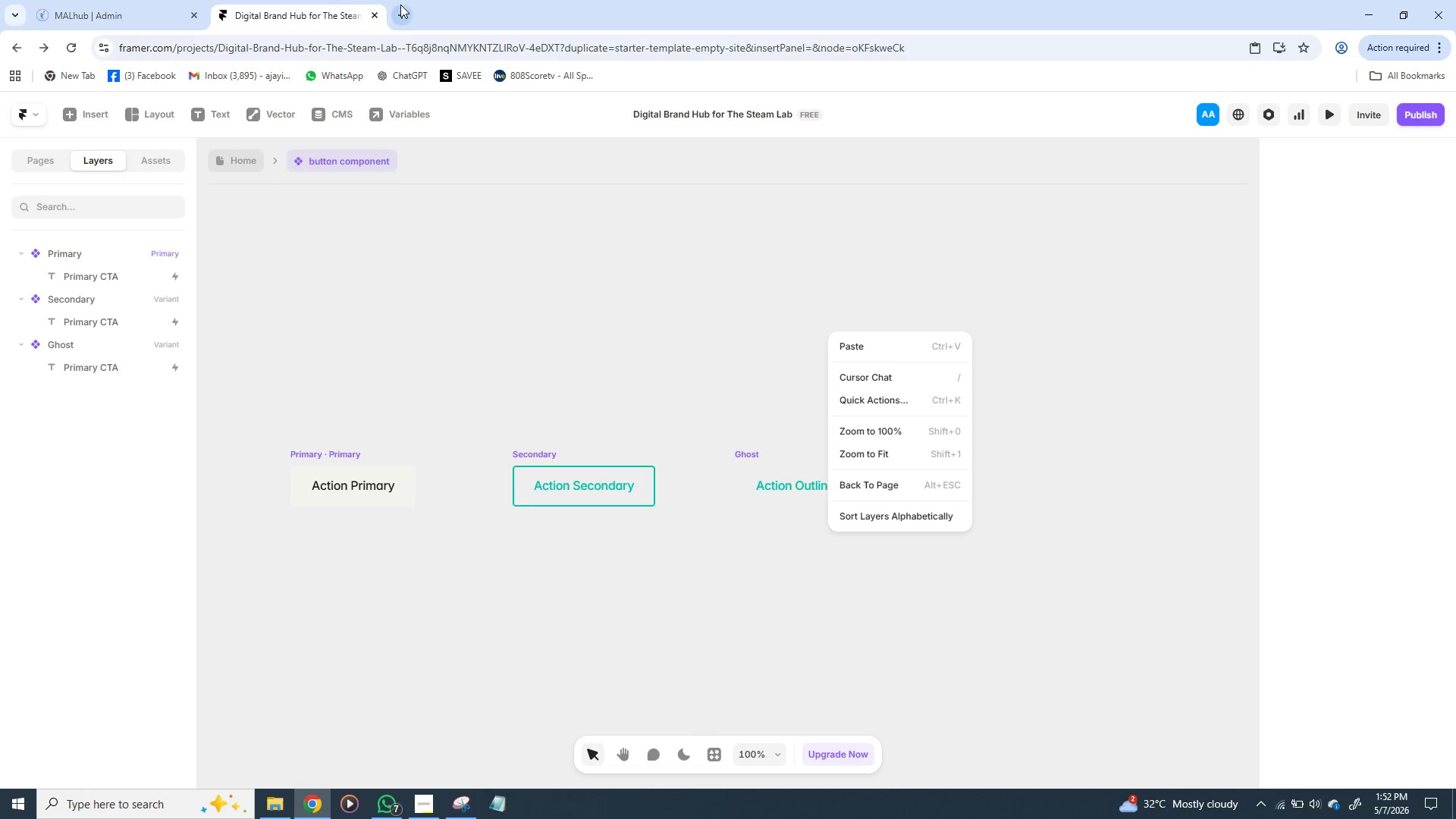 
left_click([223, 149])
 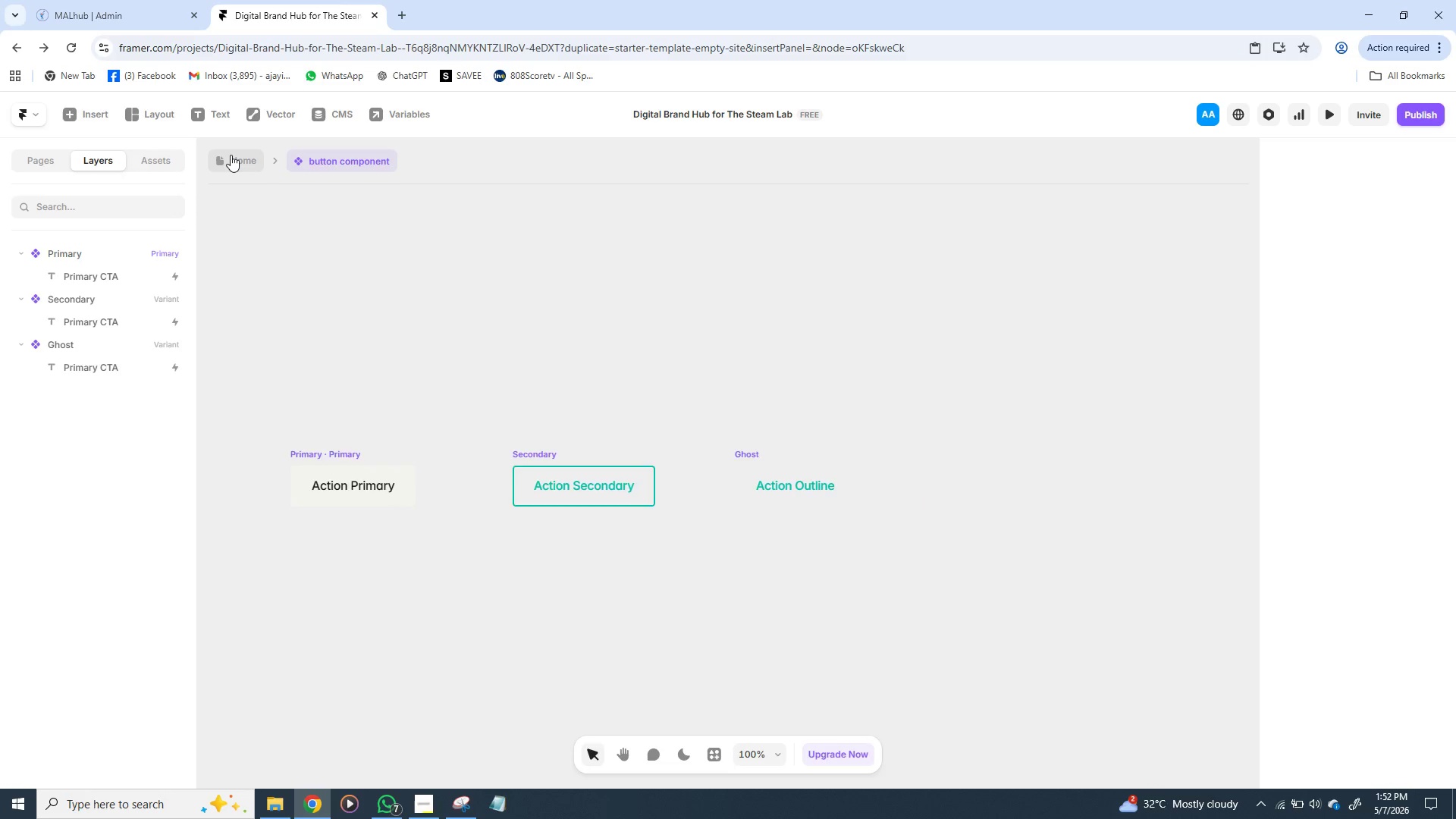 
left_click([231, 155])
 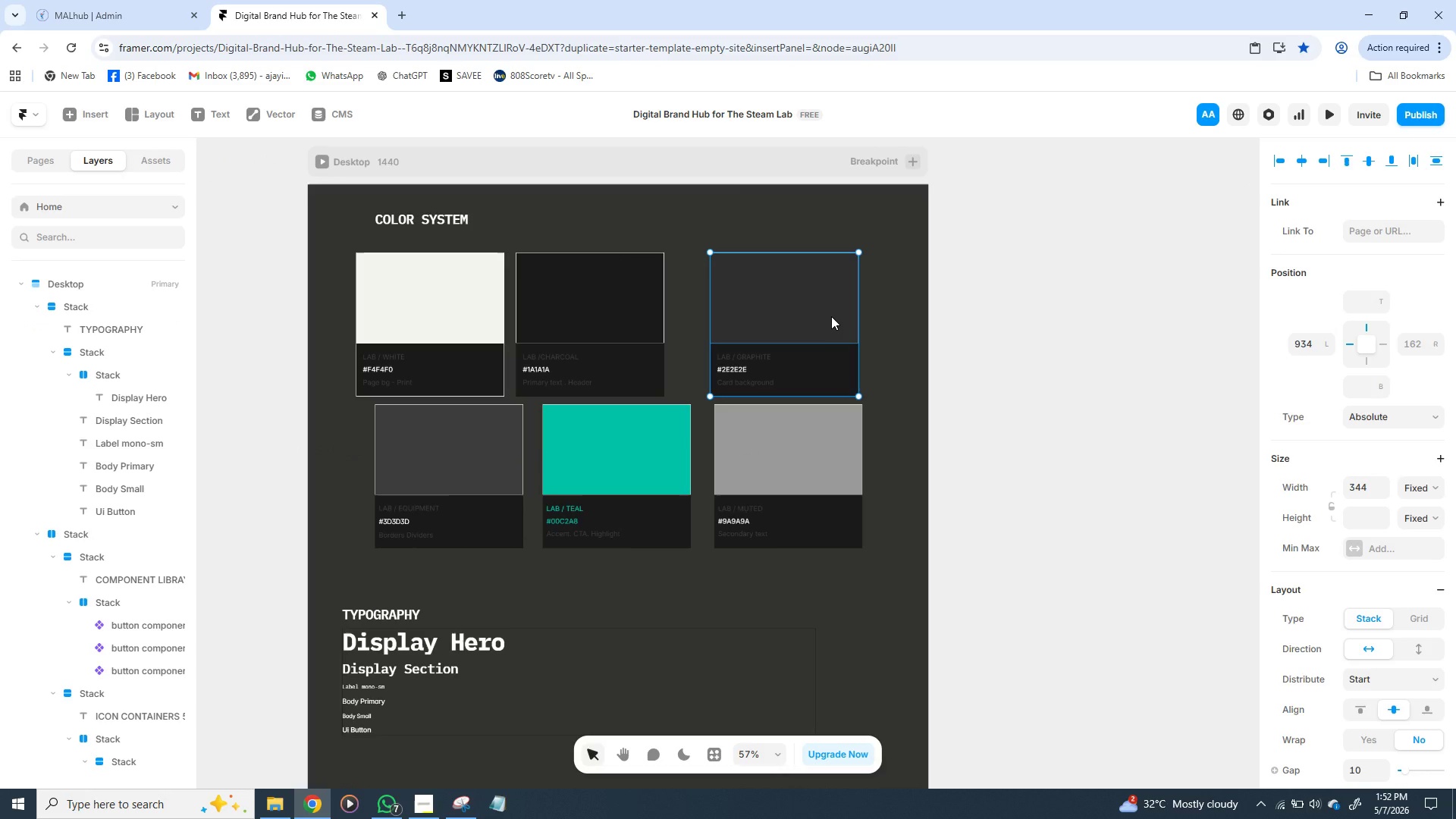 
right_click([831, 316])
 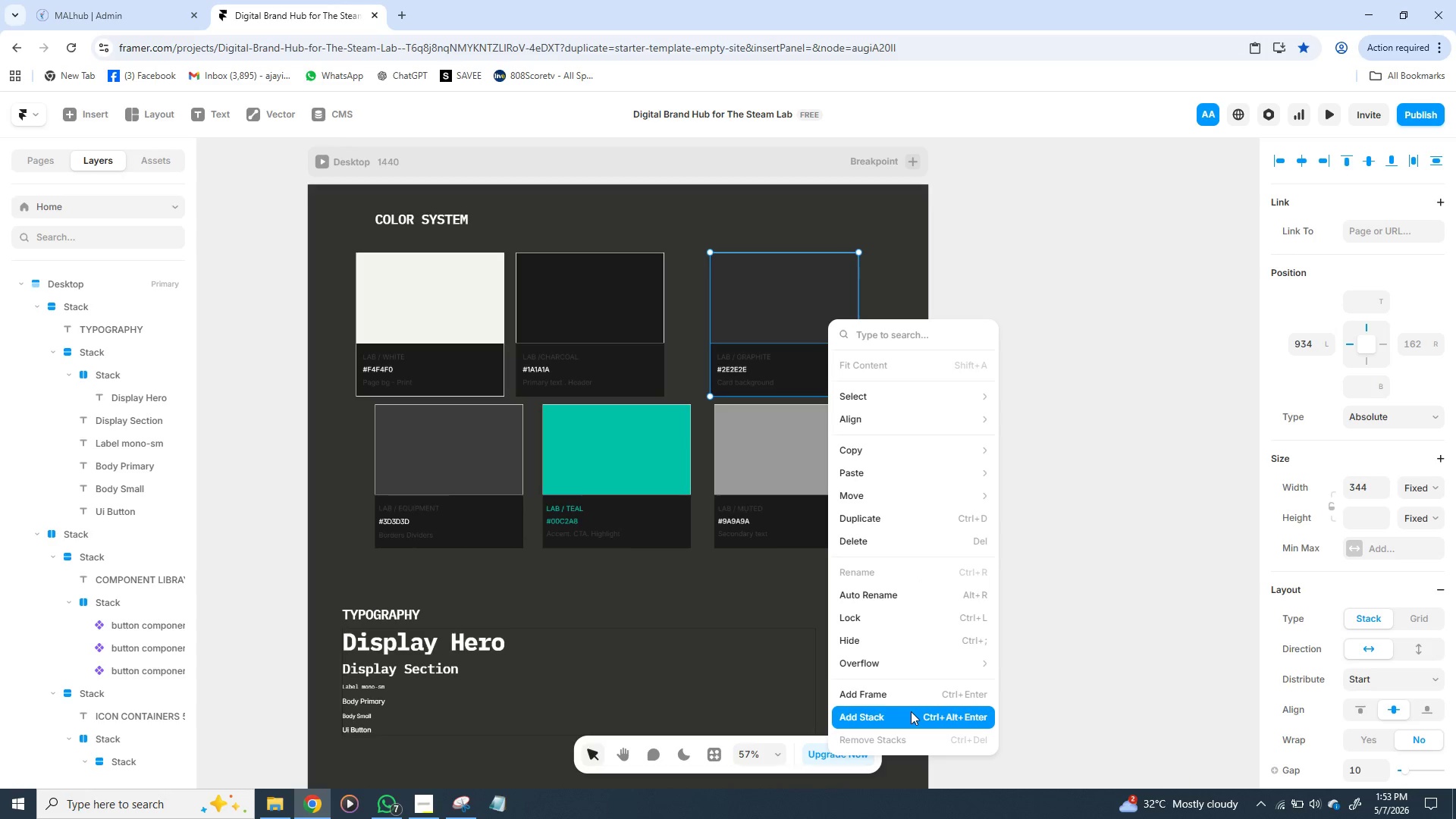 
wait(5.27)
 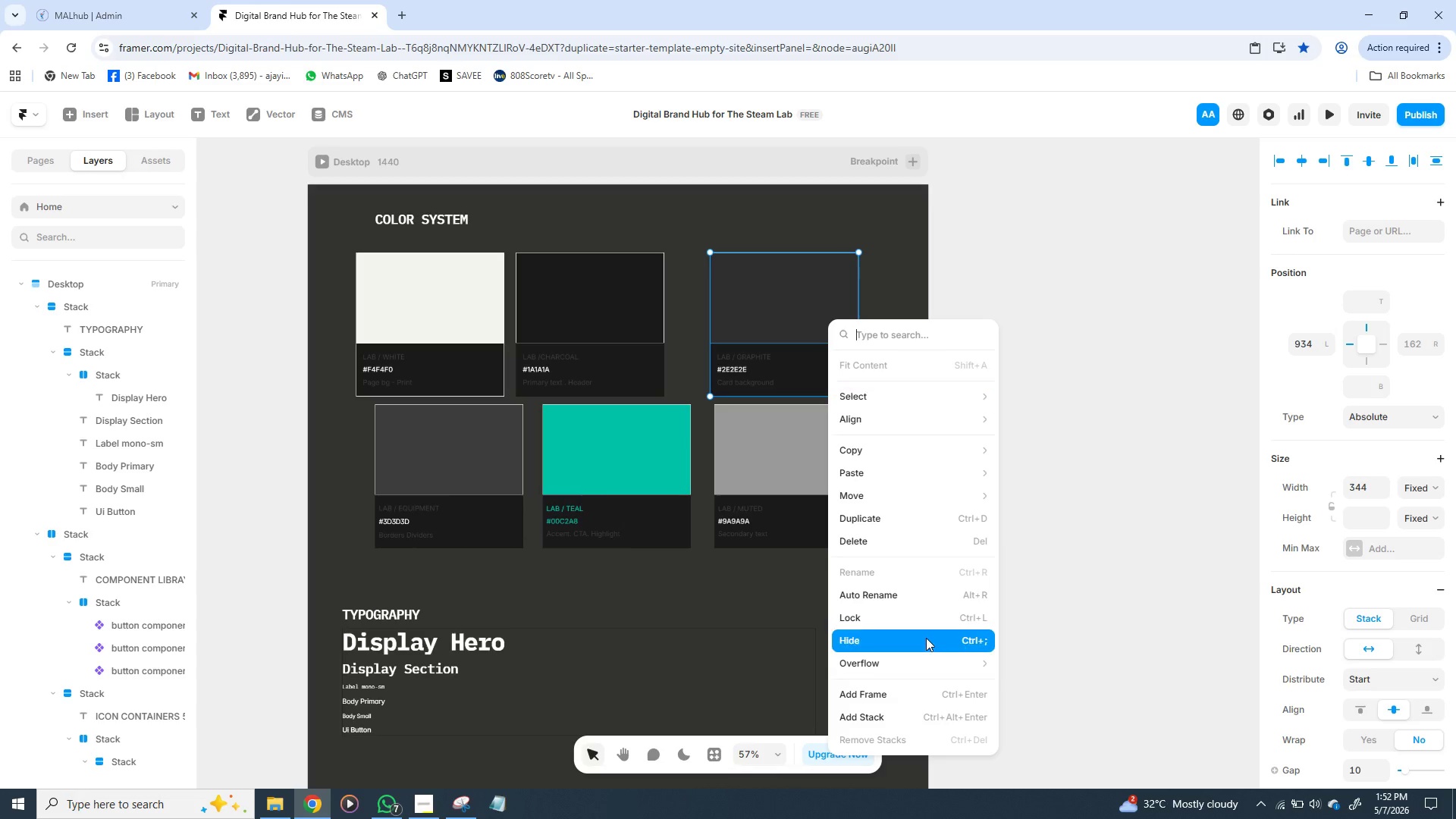 
right_click([911, 711])
 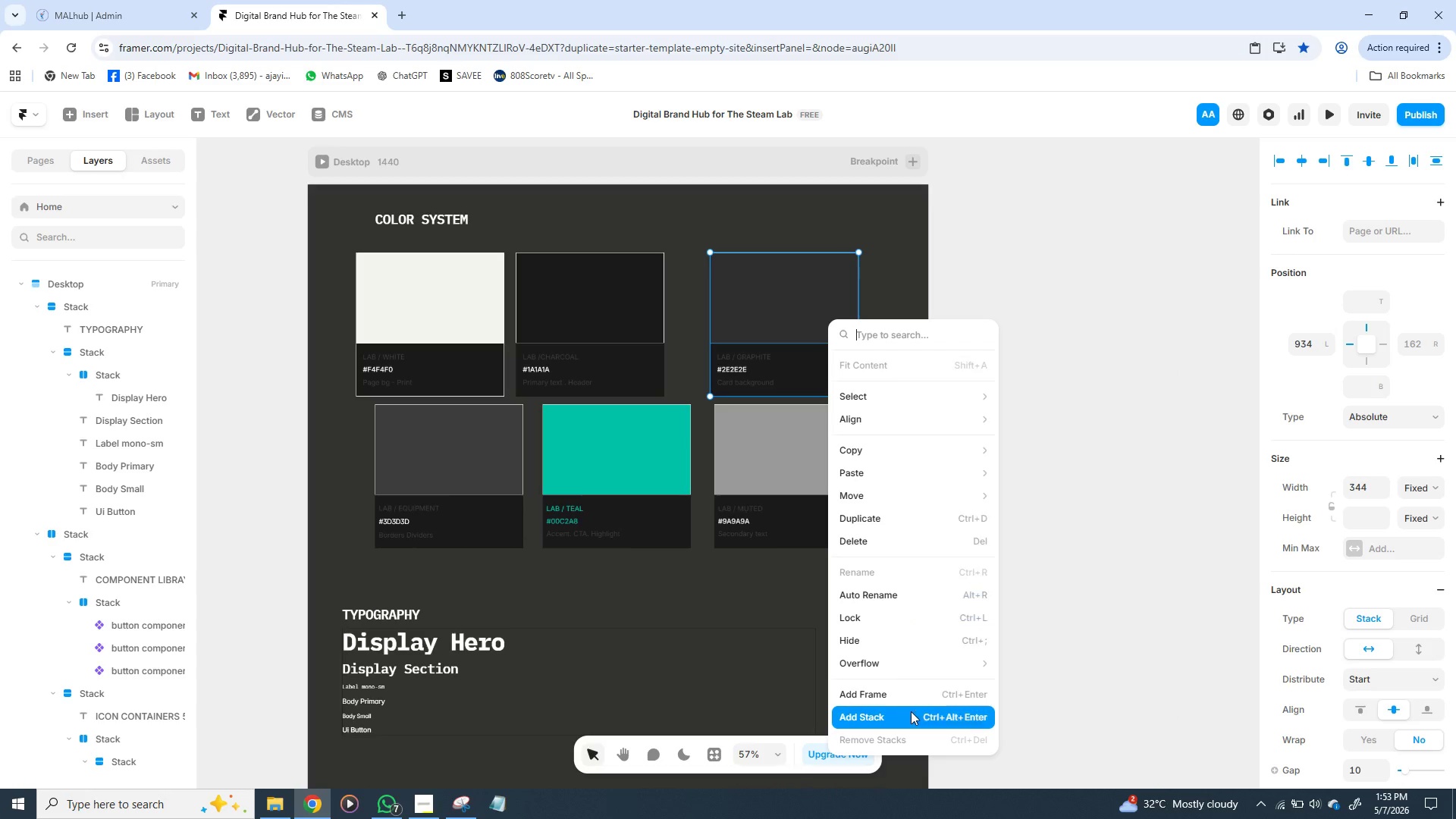 
left_click([911, 711])
 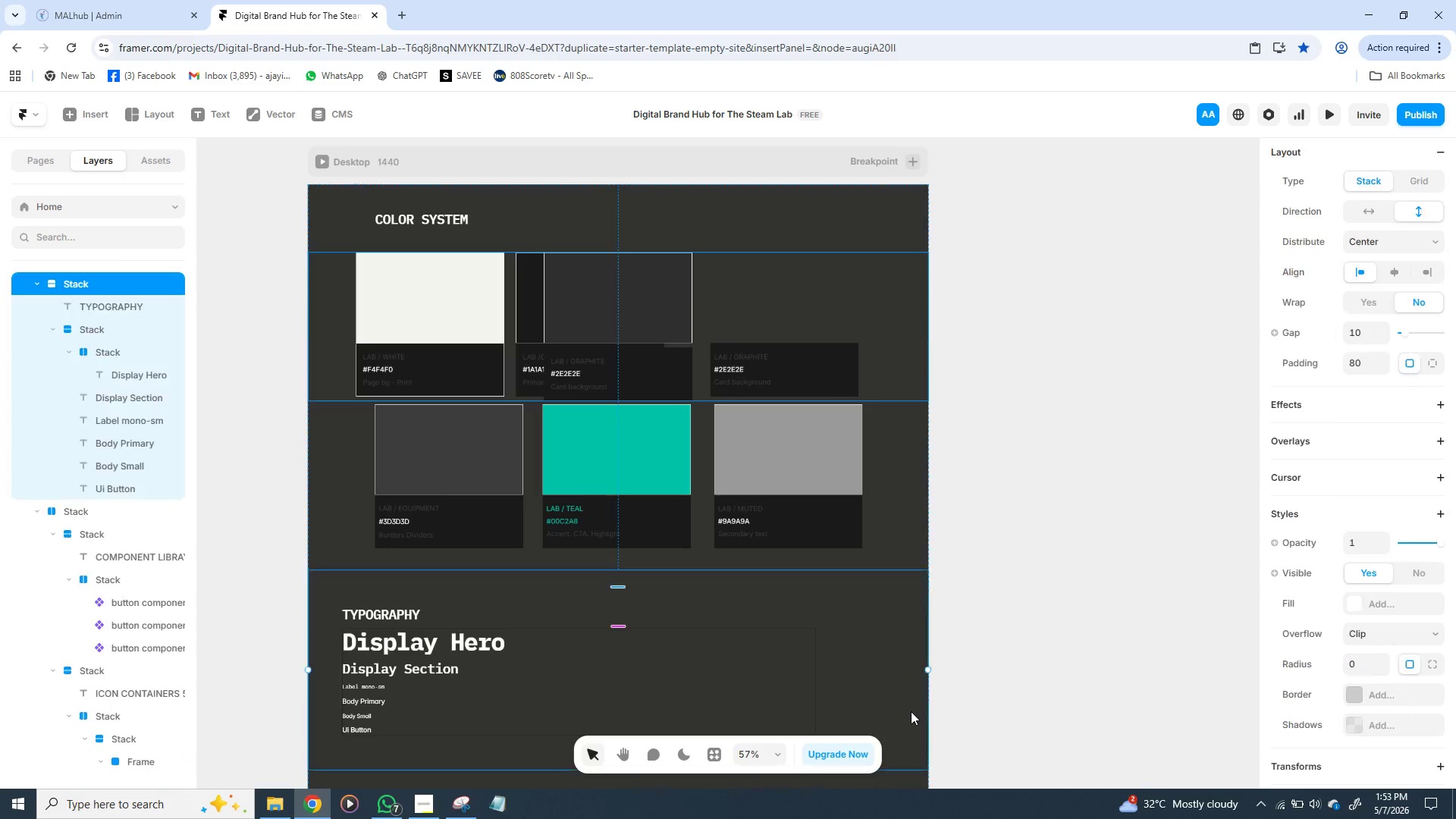 
right_click([911, 711])
 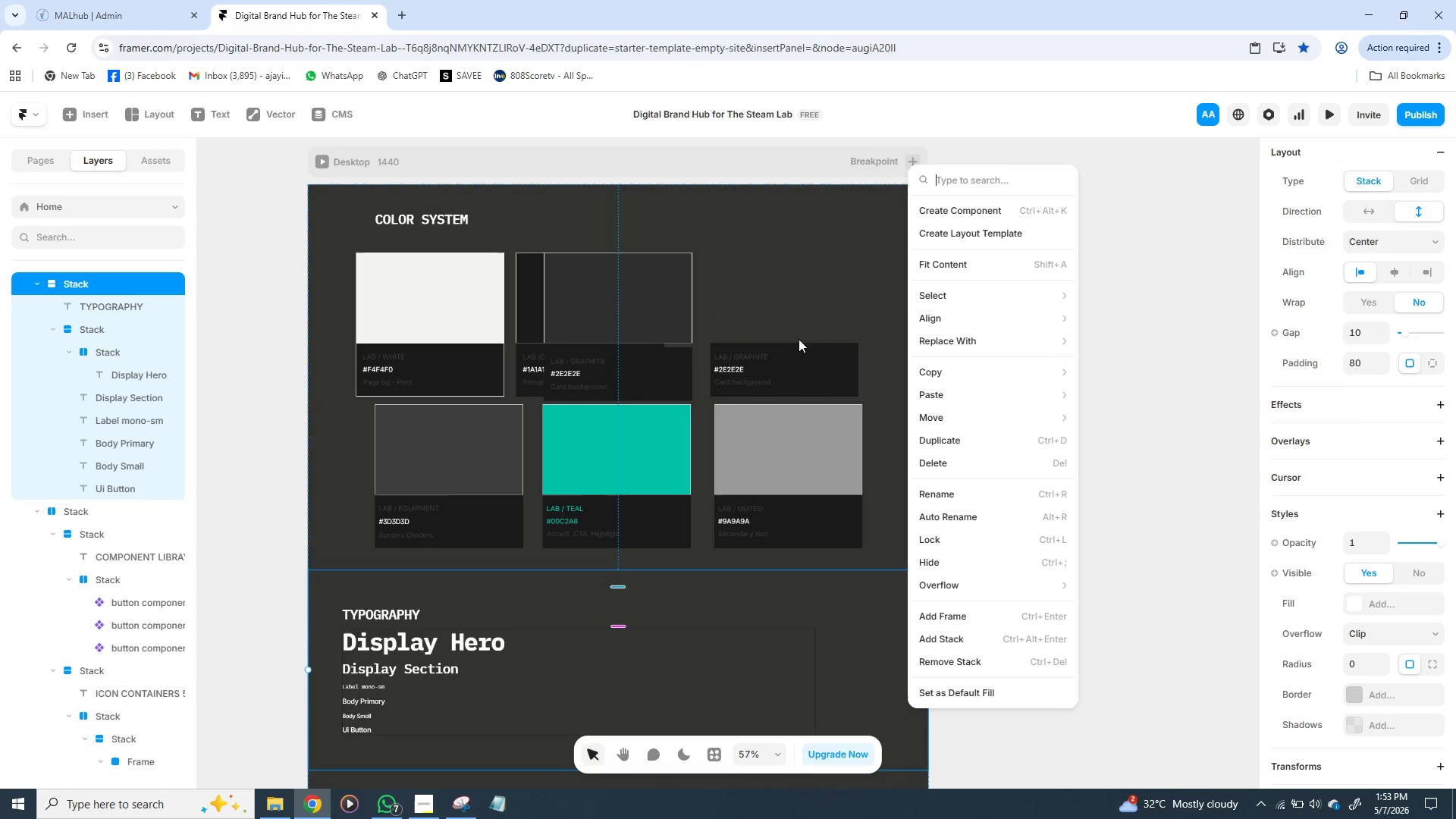 
left_click([824, 263])
 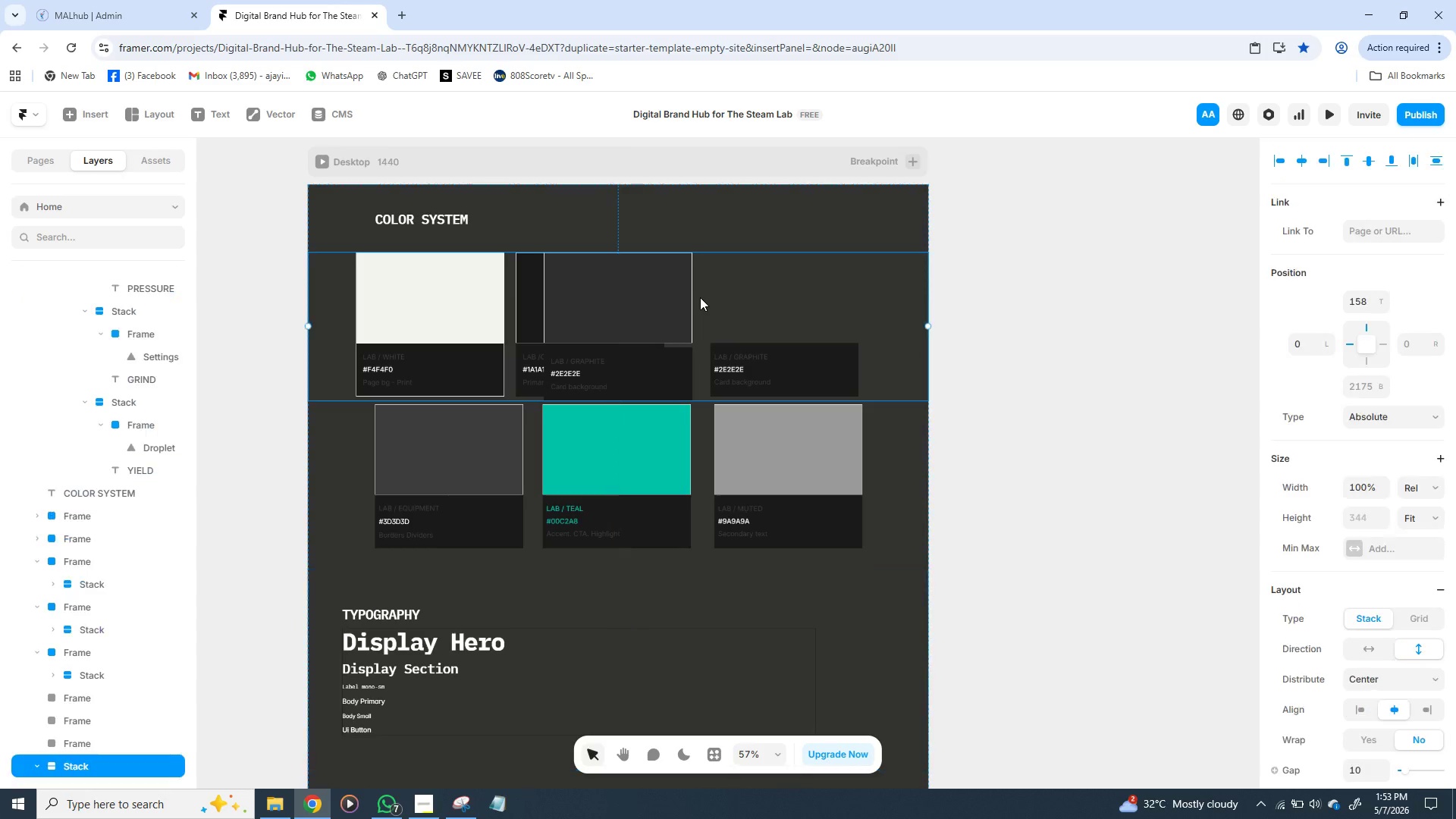 
left_click([700, 297])
 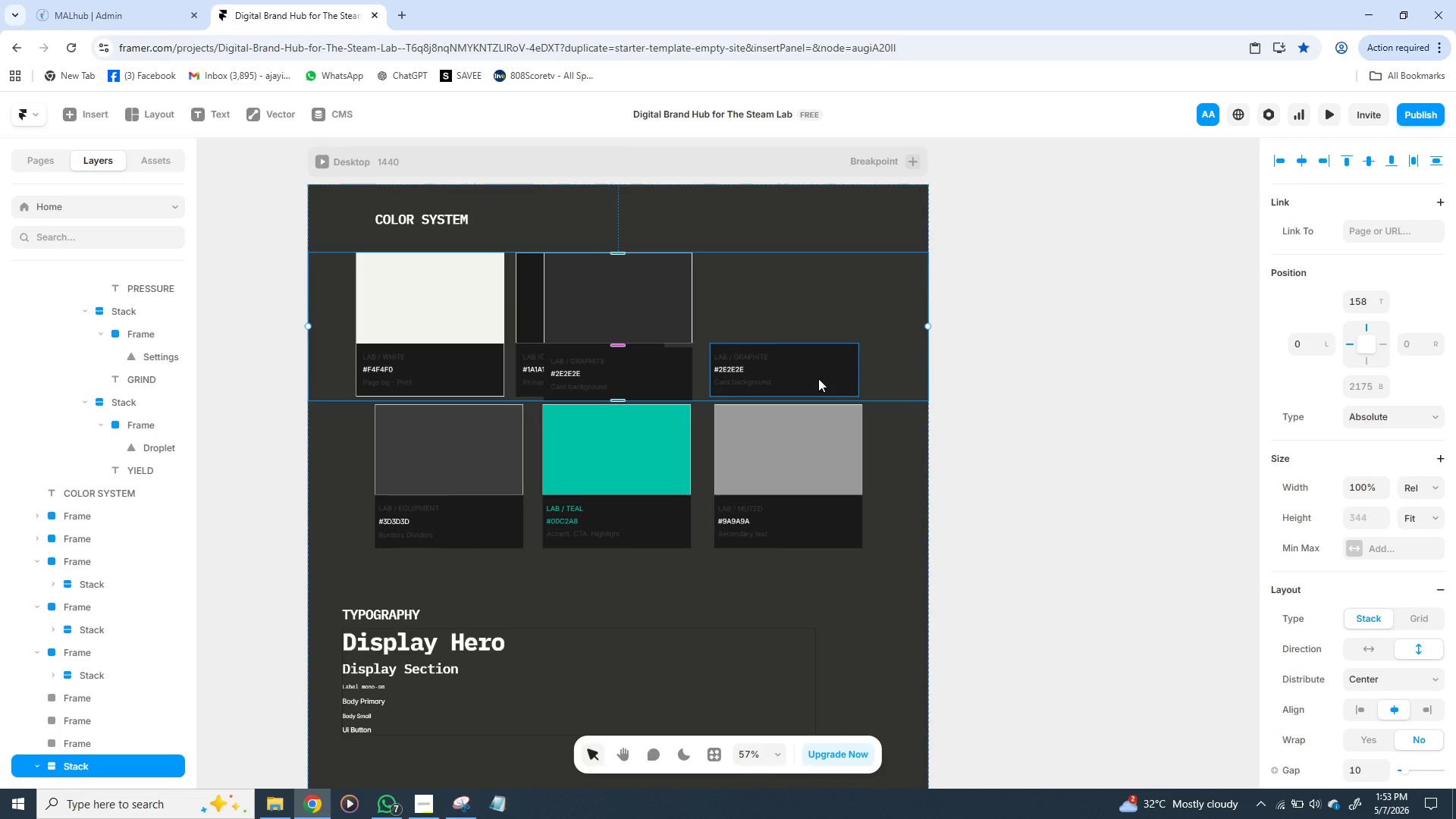 
wait(5.02)
 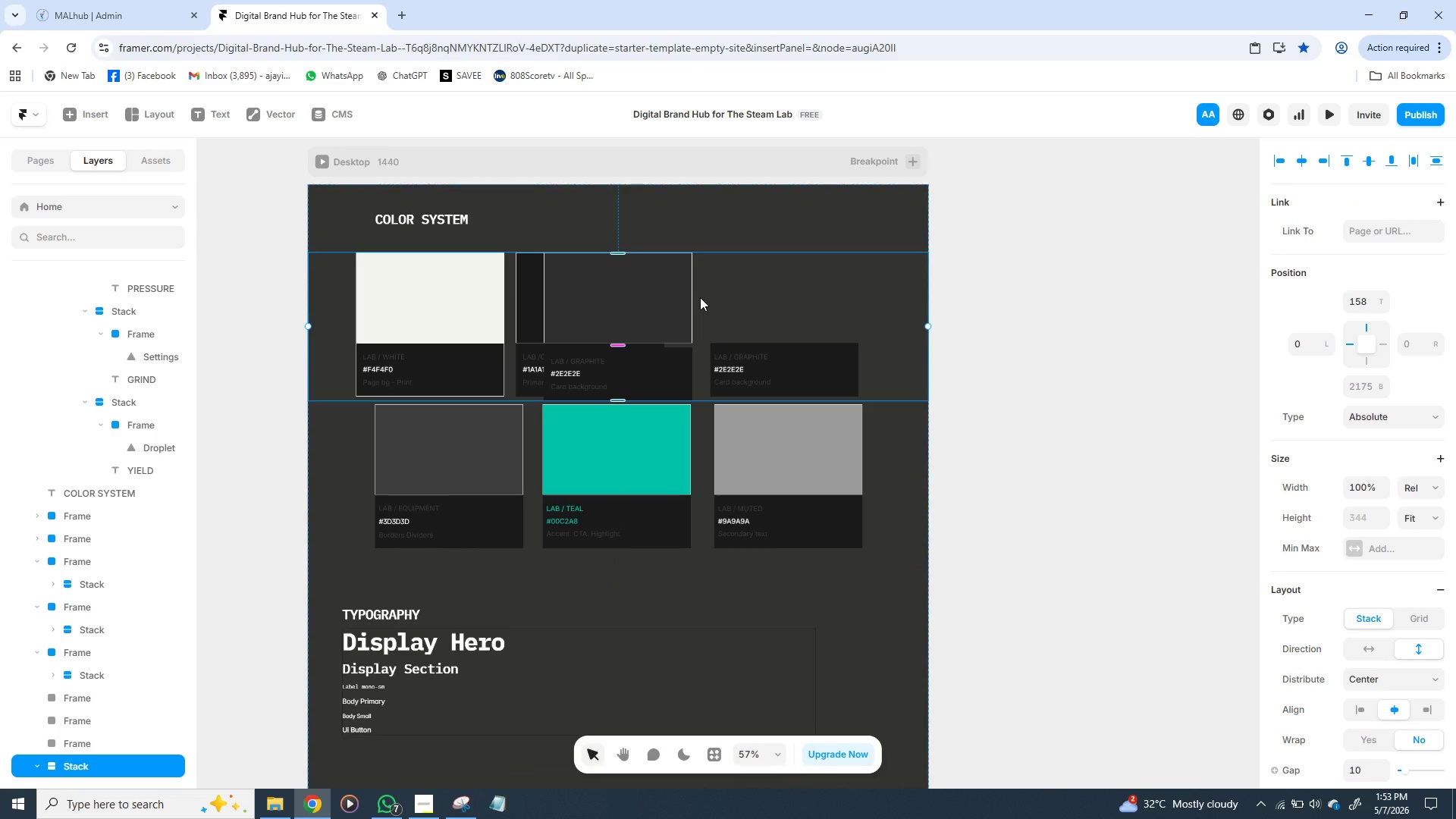 
key(Control+Z)
 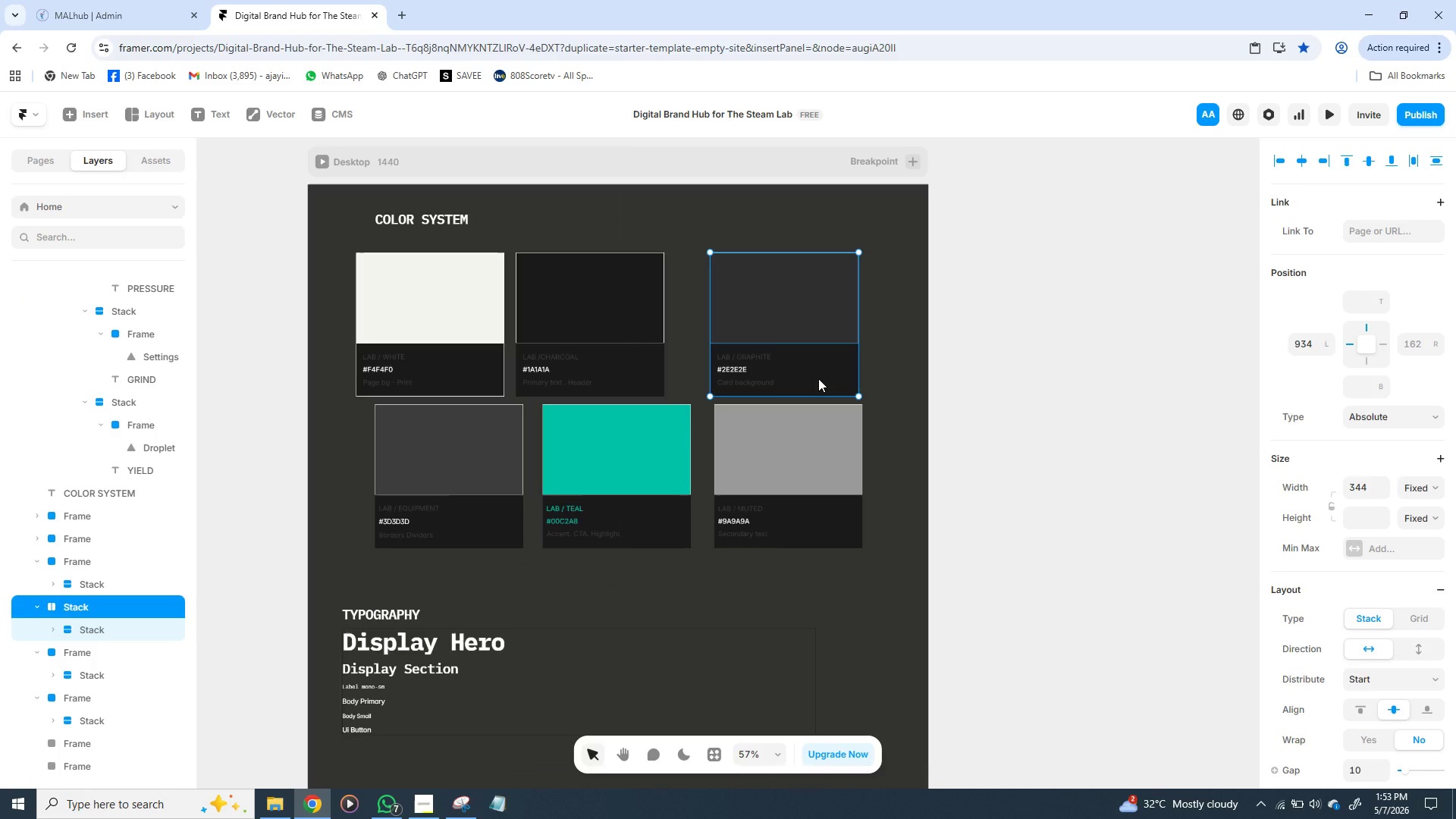 
wait(7.88)
 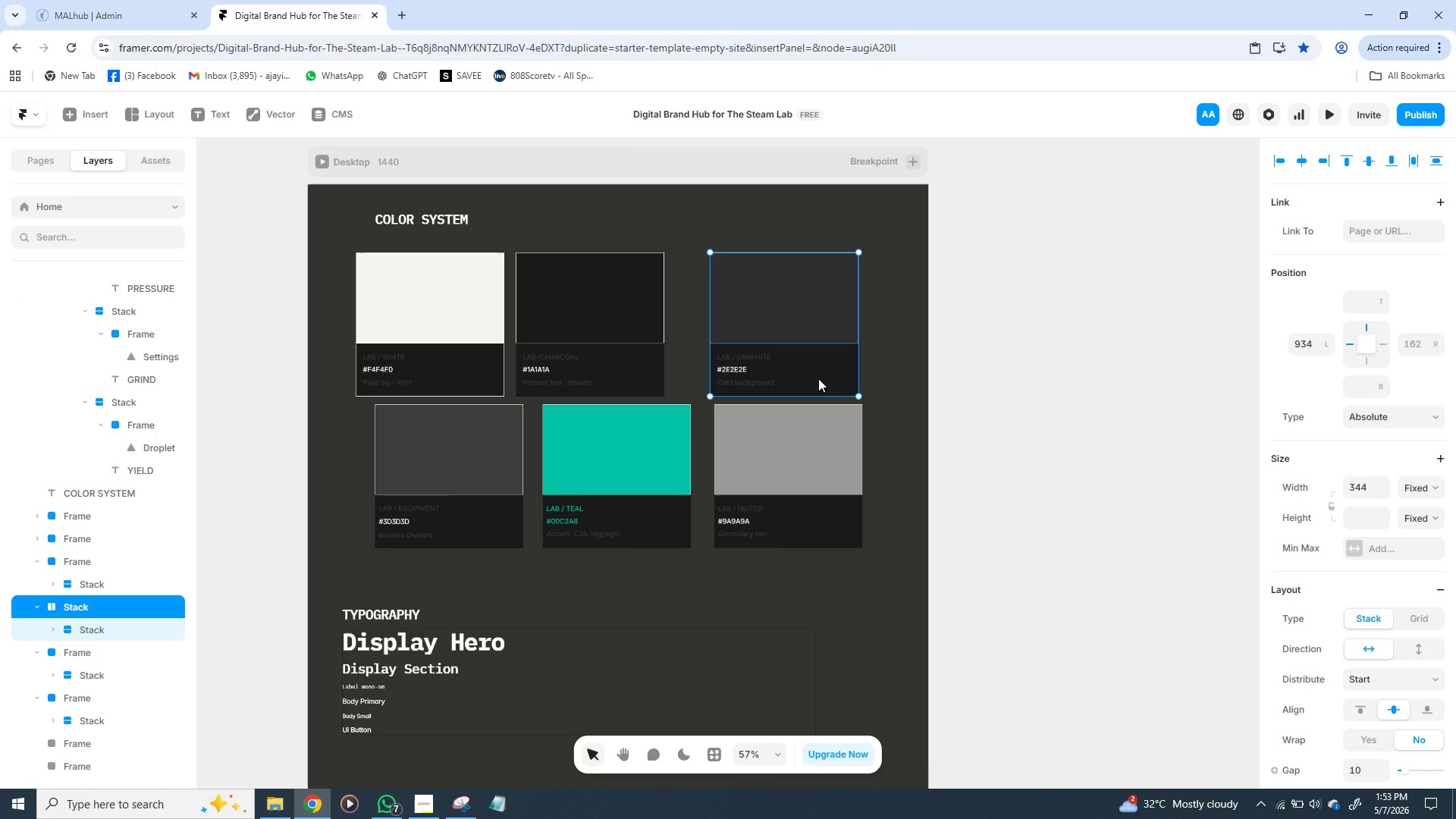 
right_click([819, 320])
 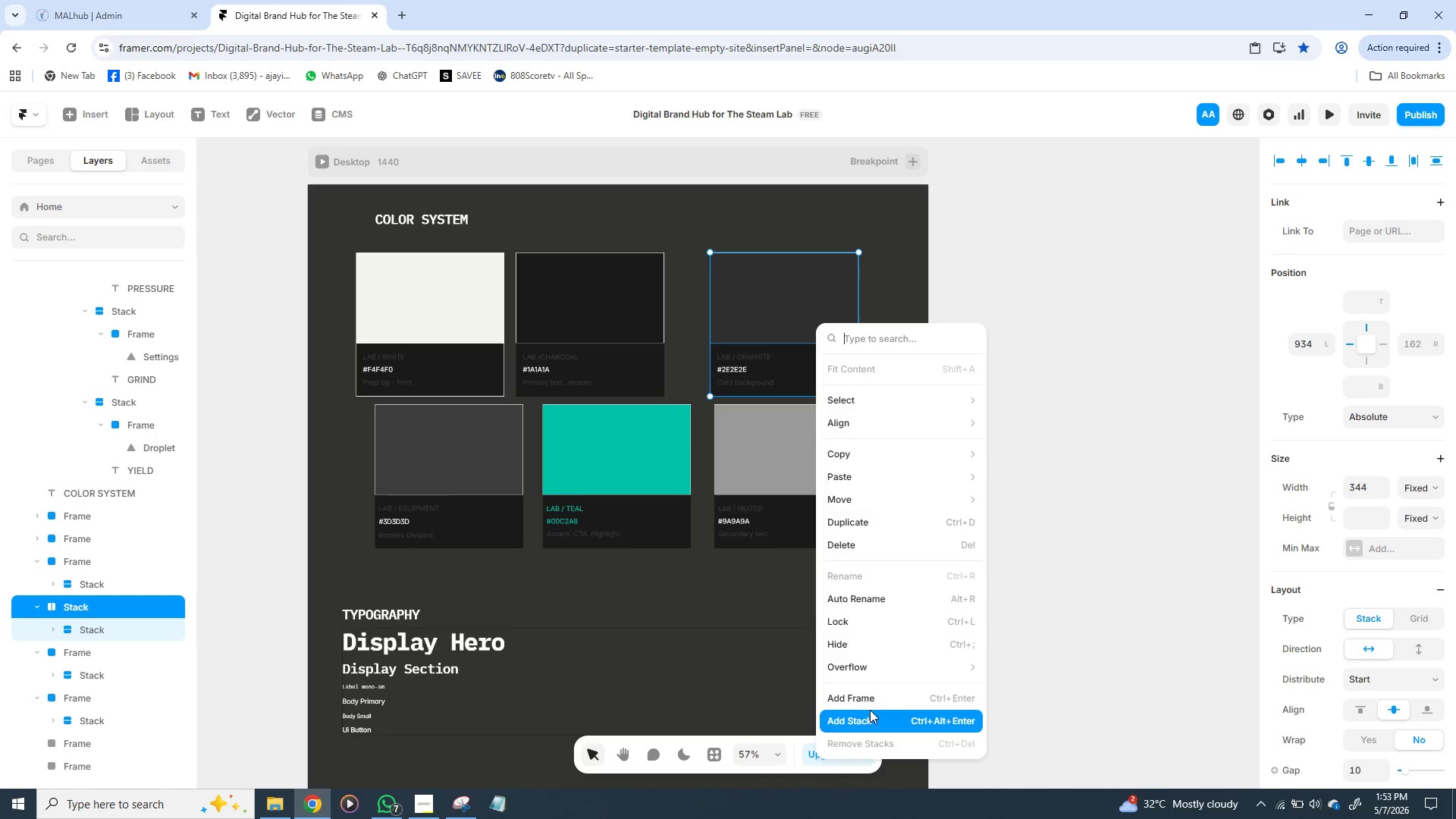 
left_click([870, 710])
 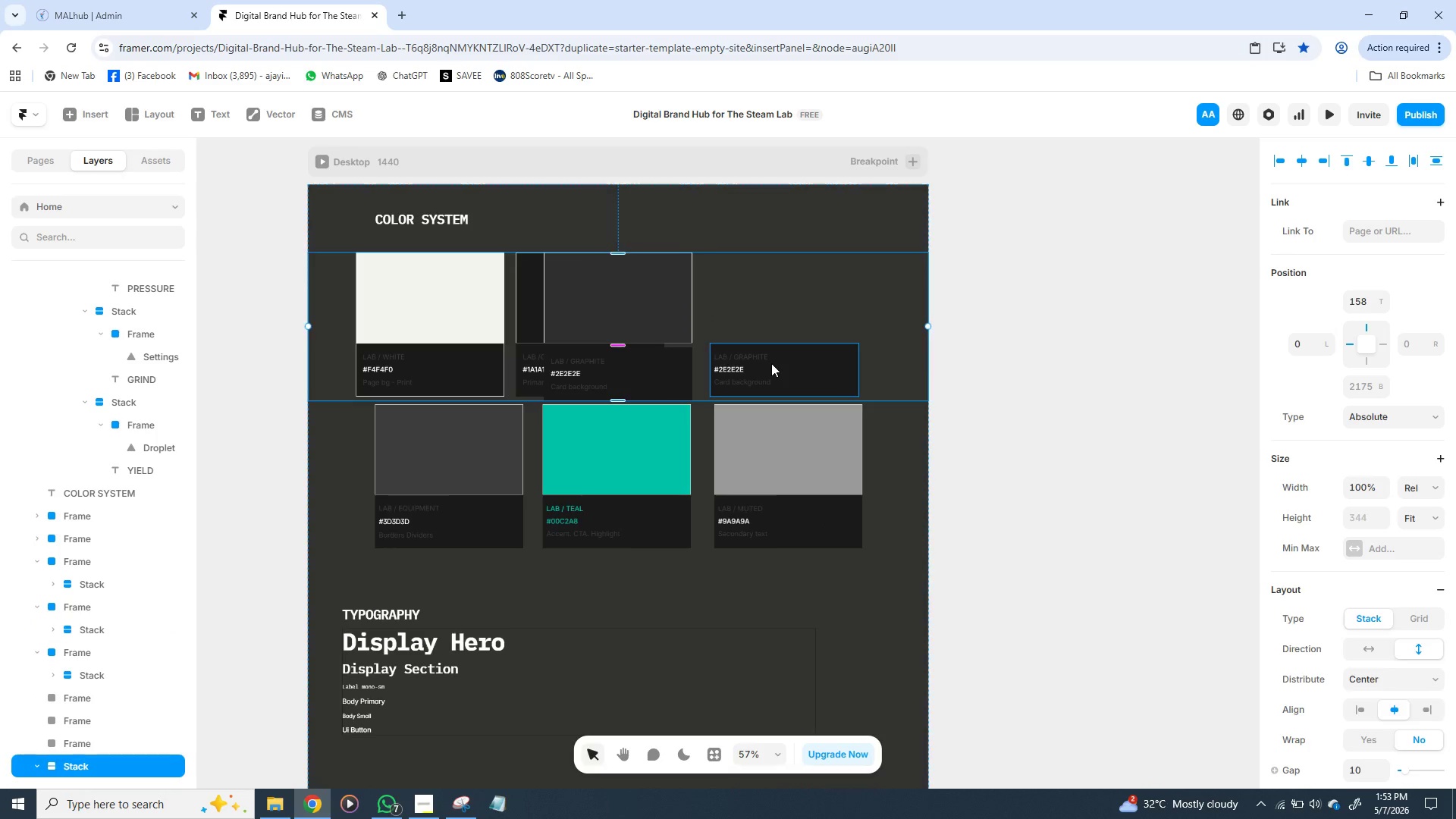 
left_click([771, 363])
 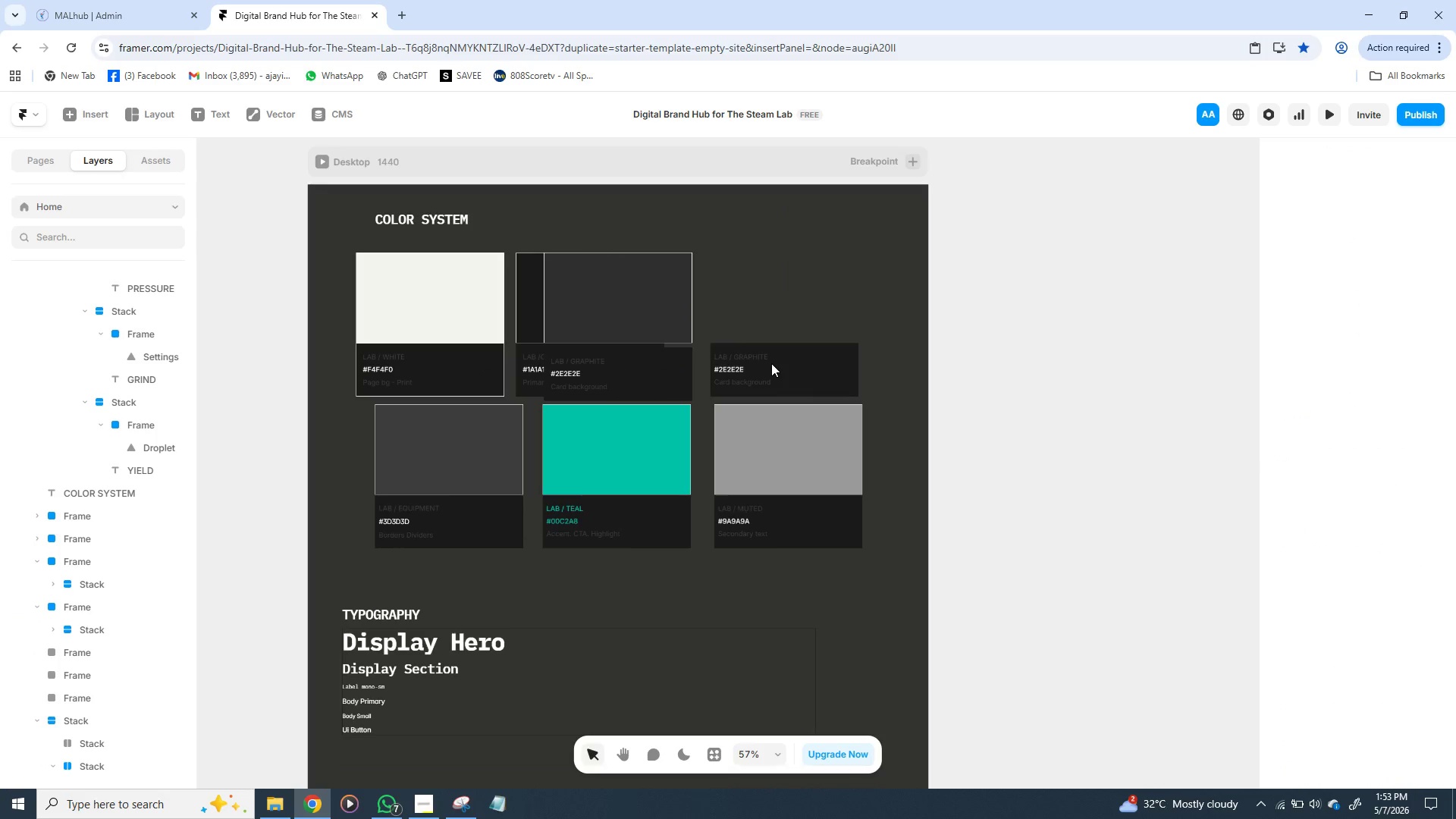 
key(Backspace)
 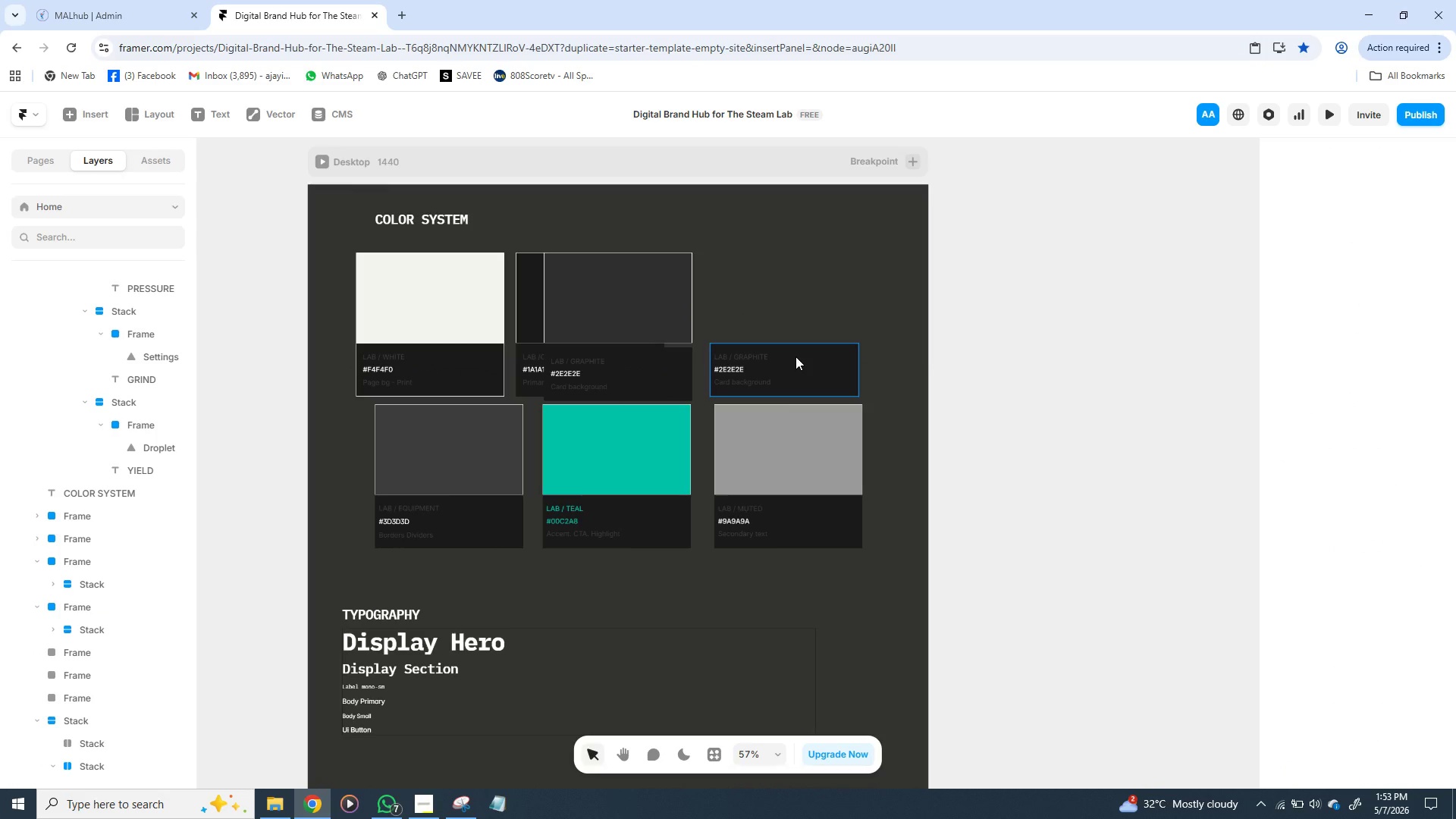 
left_click([795, 356])
 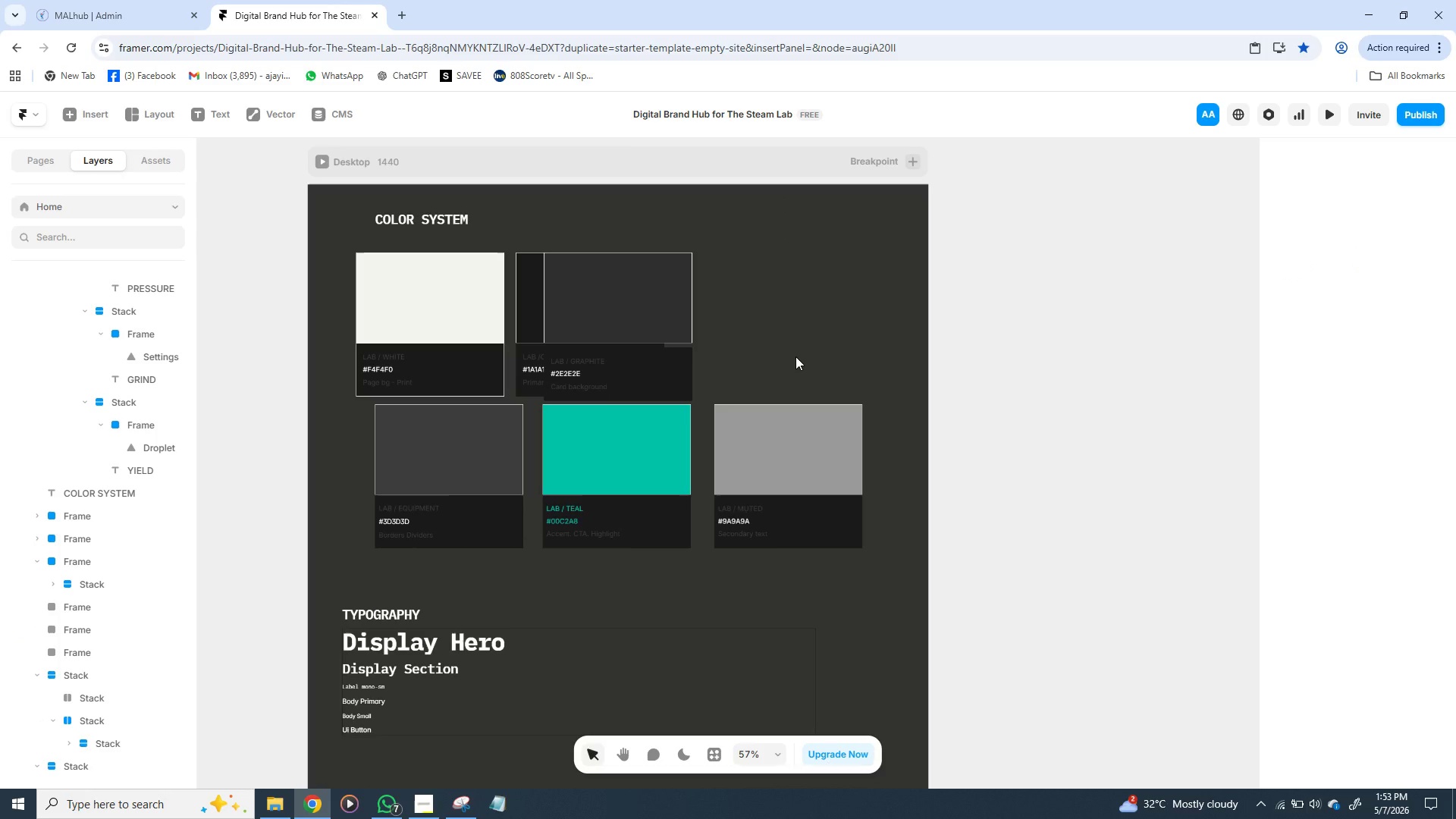 
key(Backspace)
 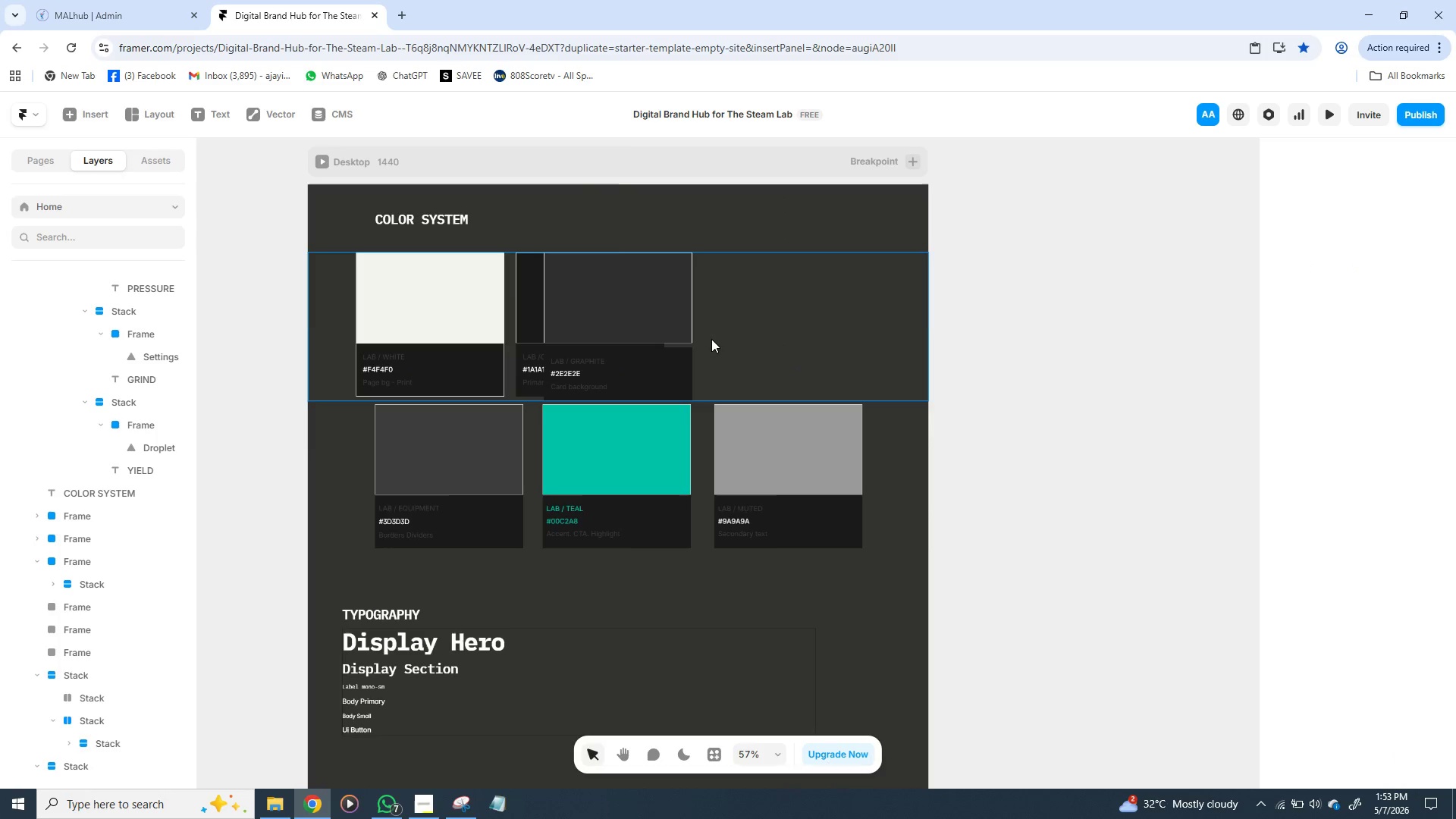 
left_click([711, 339])
 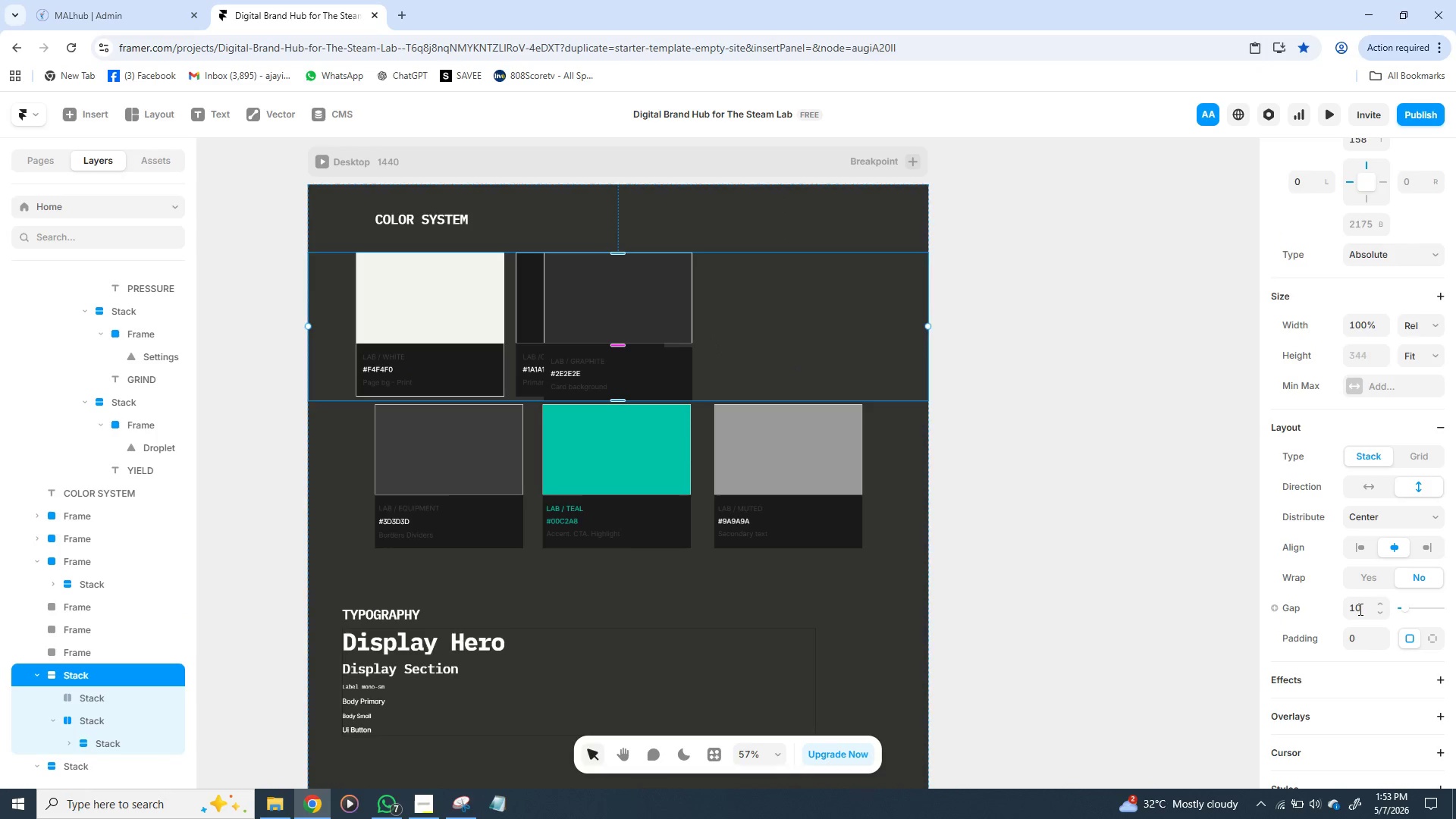 
left_click([1359, 607])
 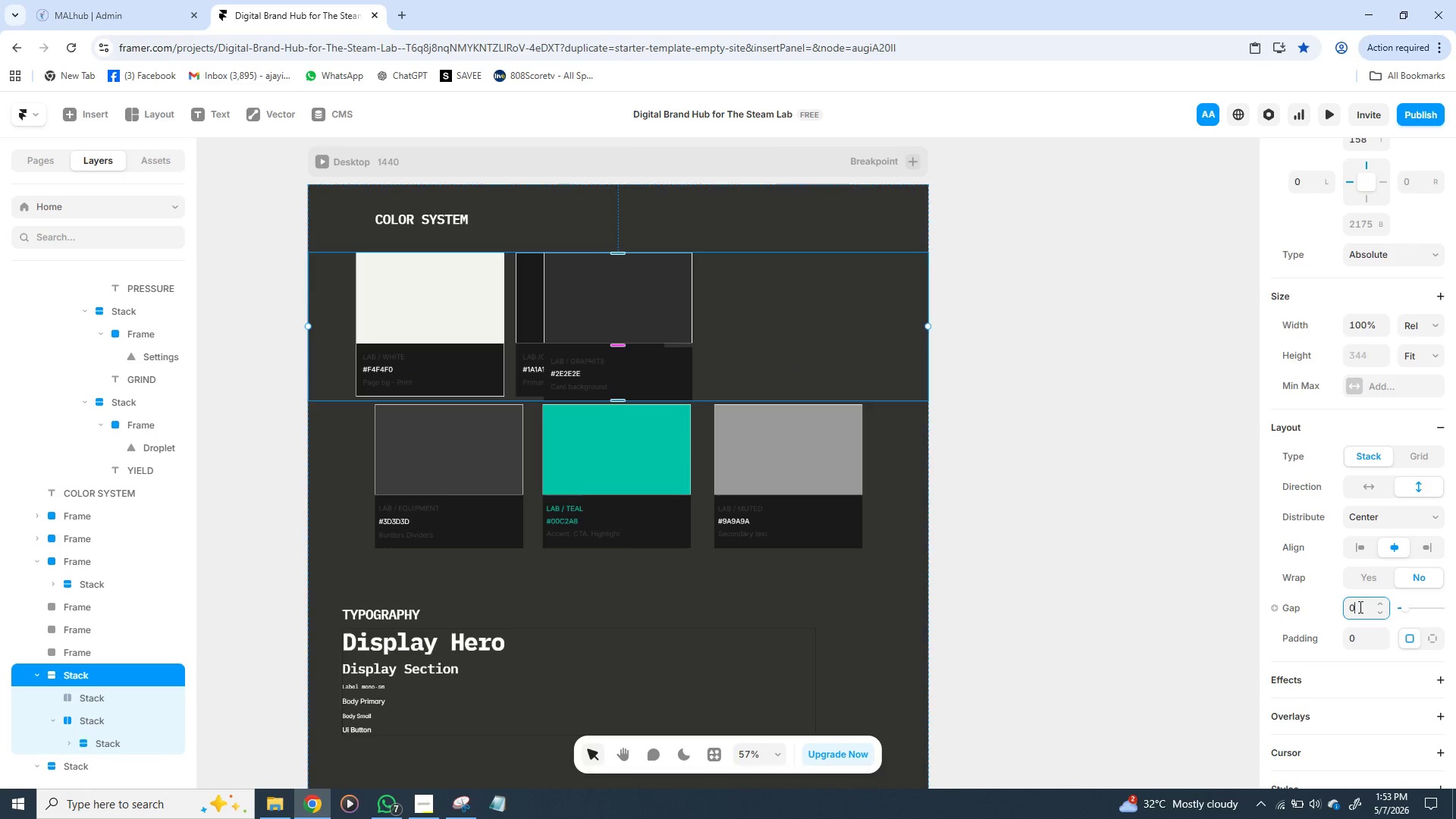 
key(0)
 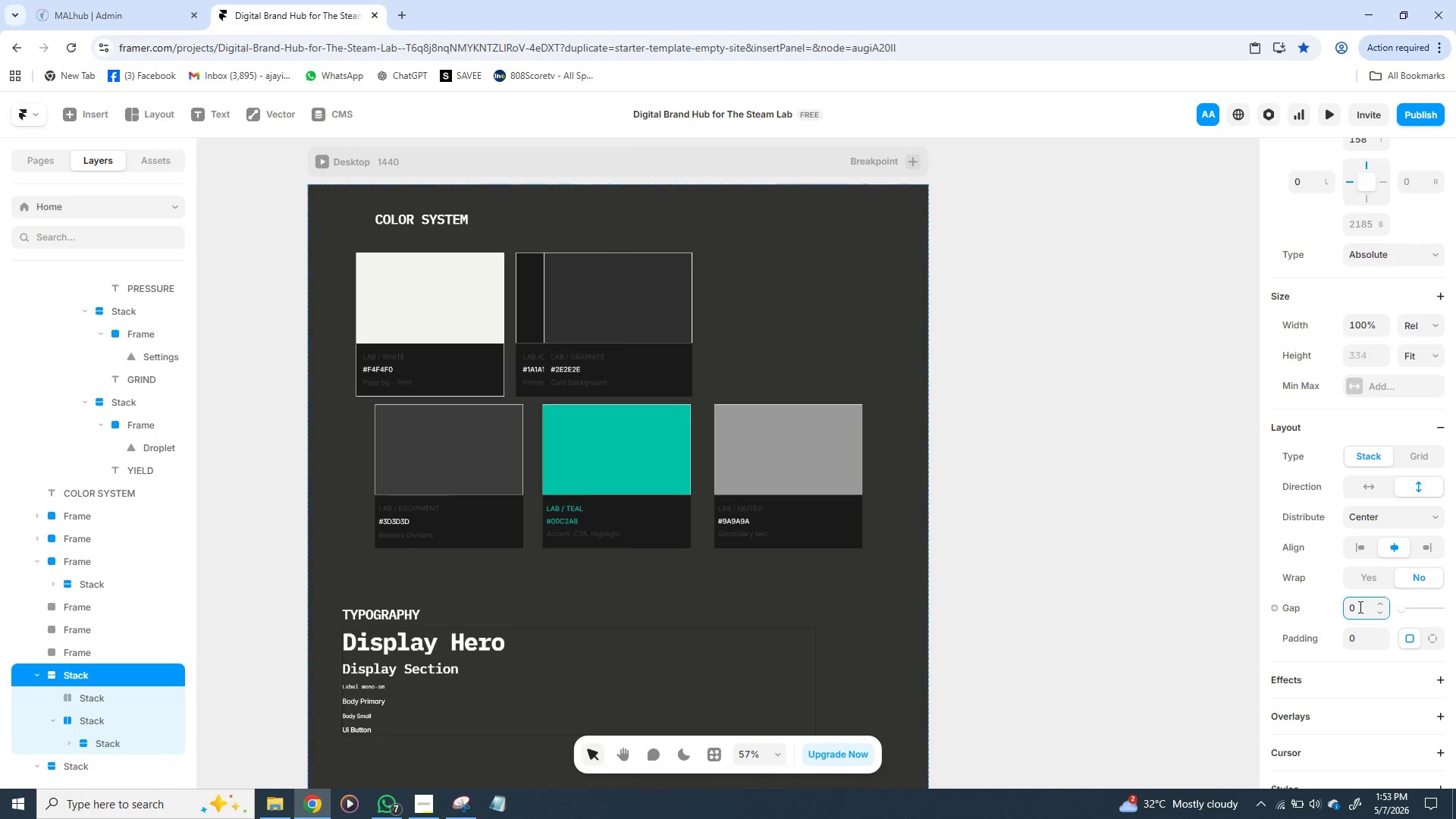 
key(Enter)
 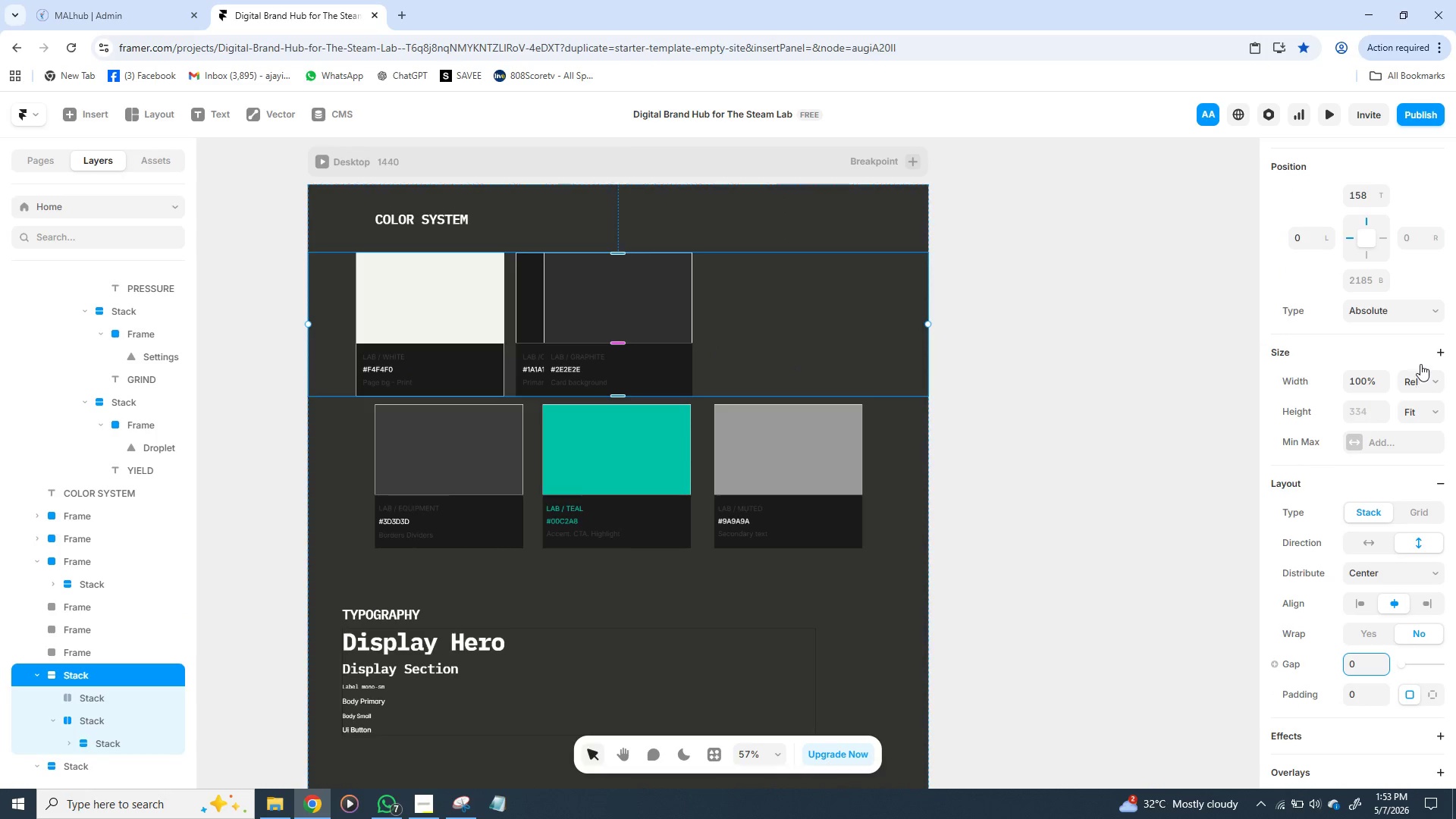 
left_click([1420, 364])
 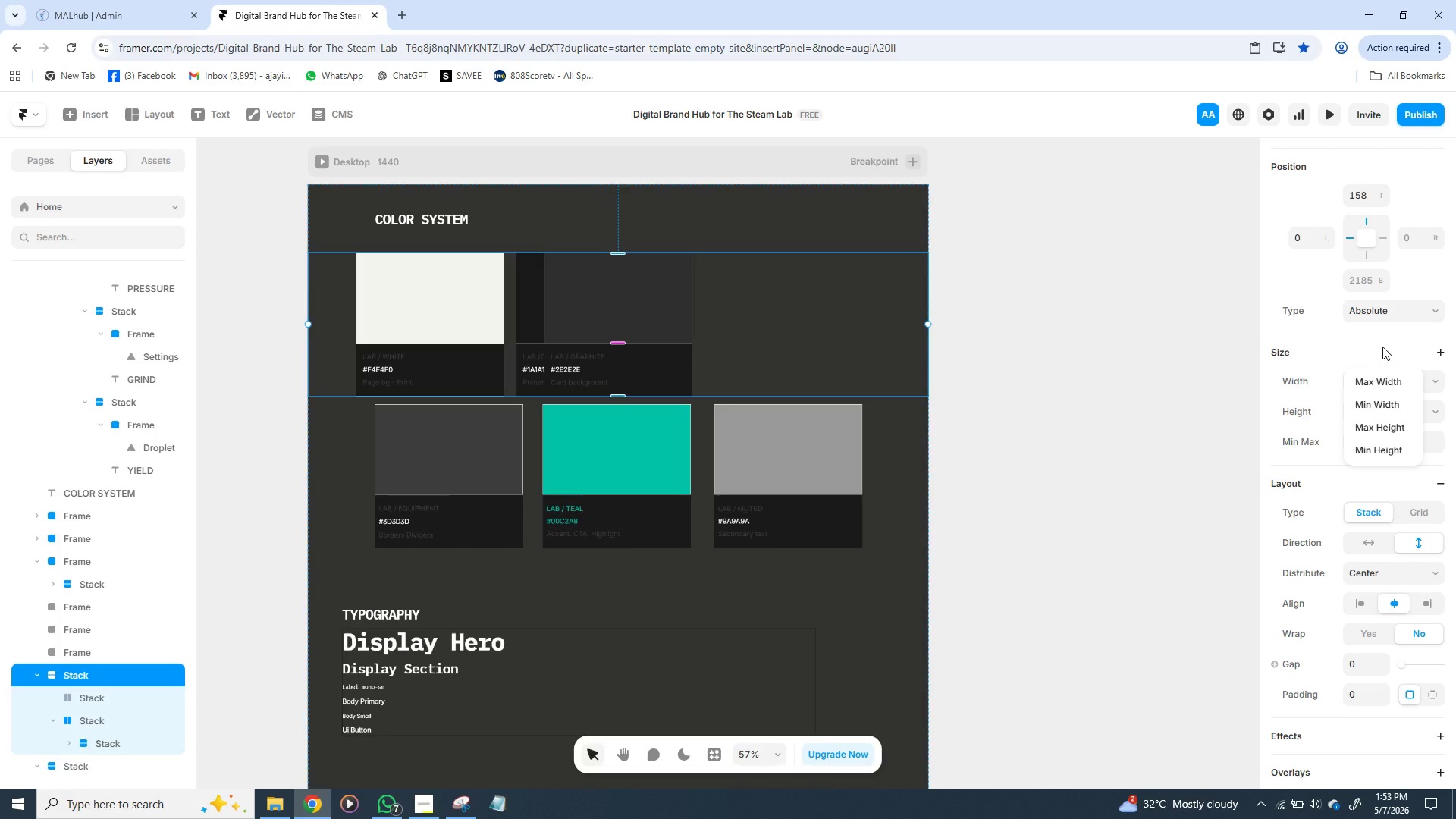 
left_click_drag(start_coordinate=[1382, 347], to_coordinate=[1437, 381])
 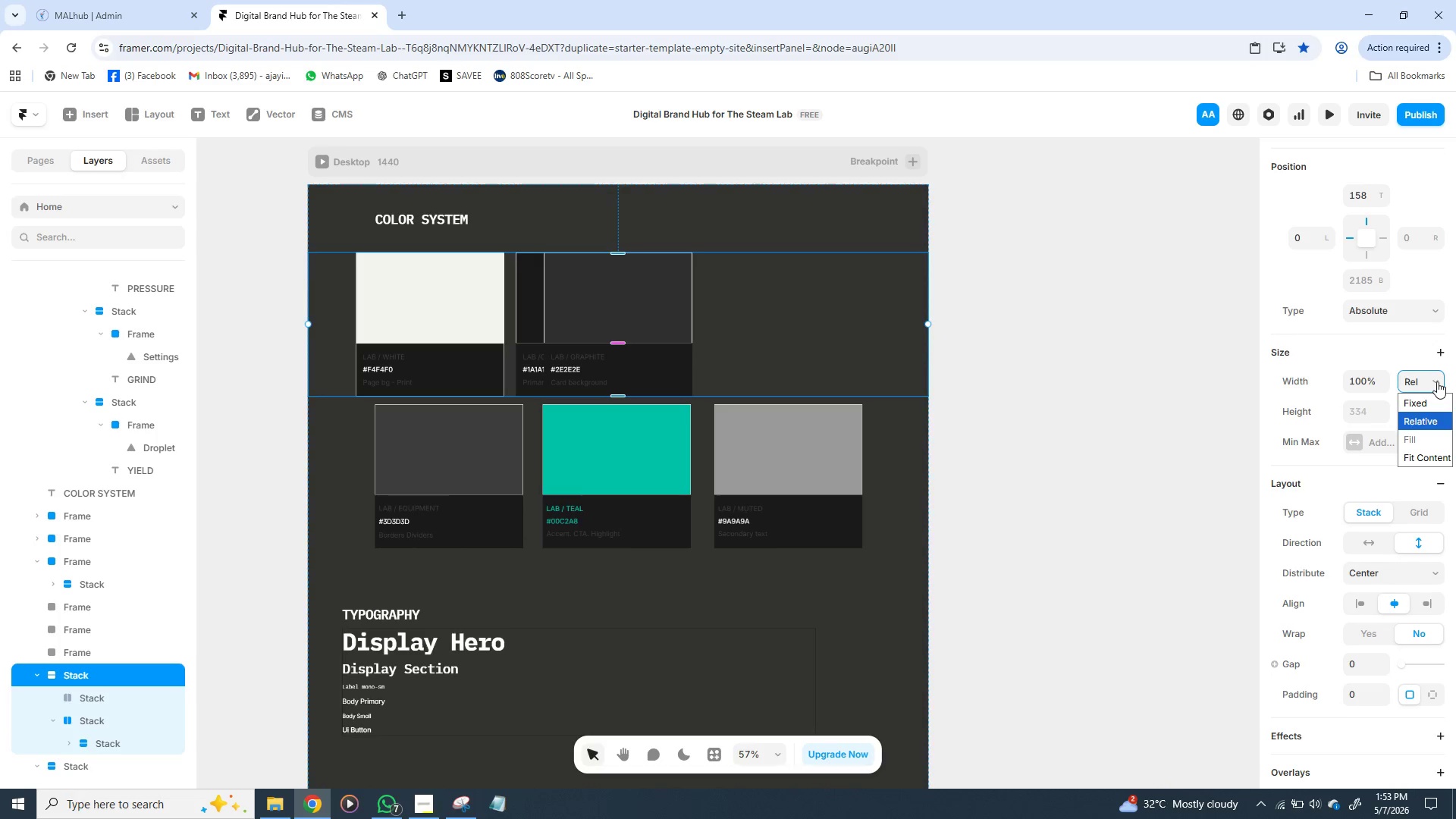 
left_click([1437, 381])
 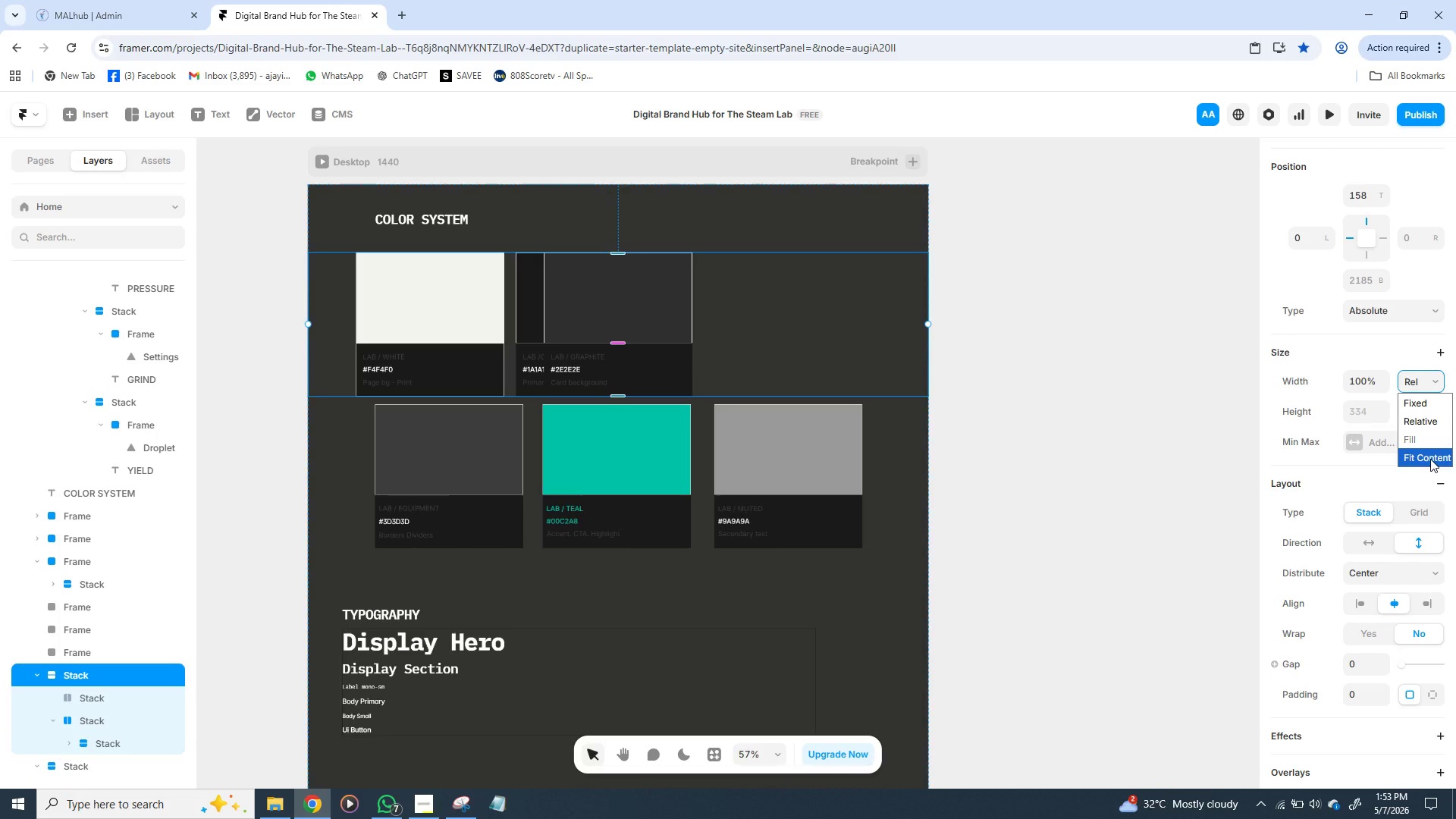 
left_click([1430, 459])
 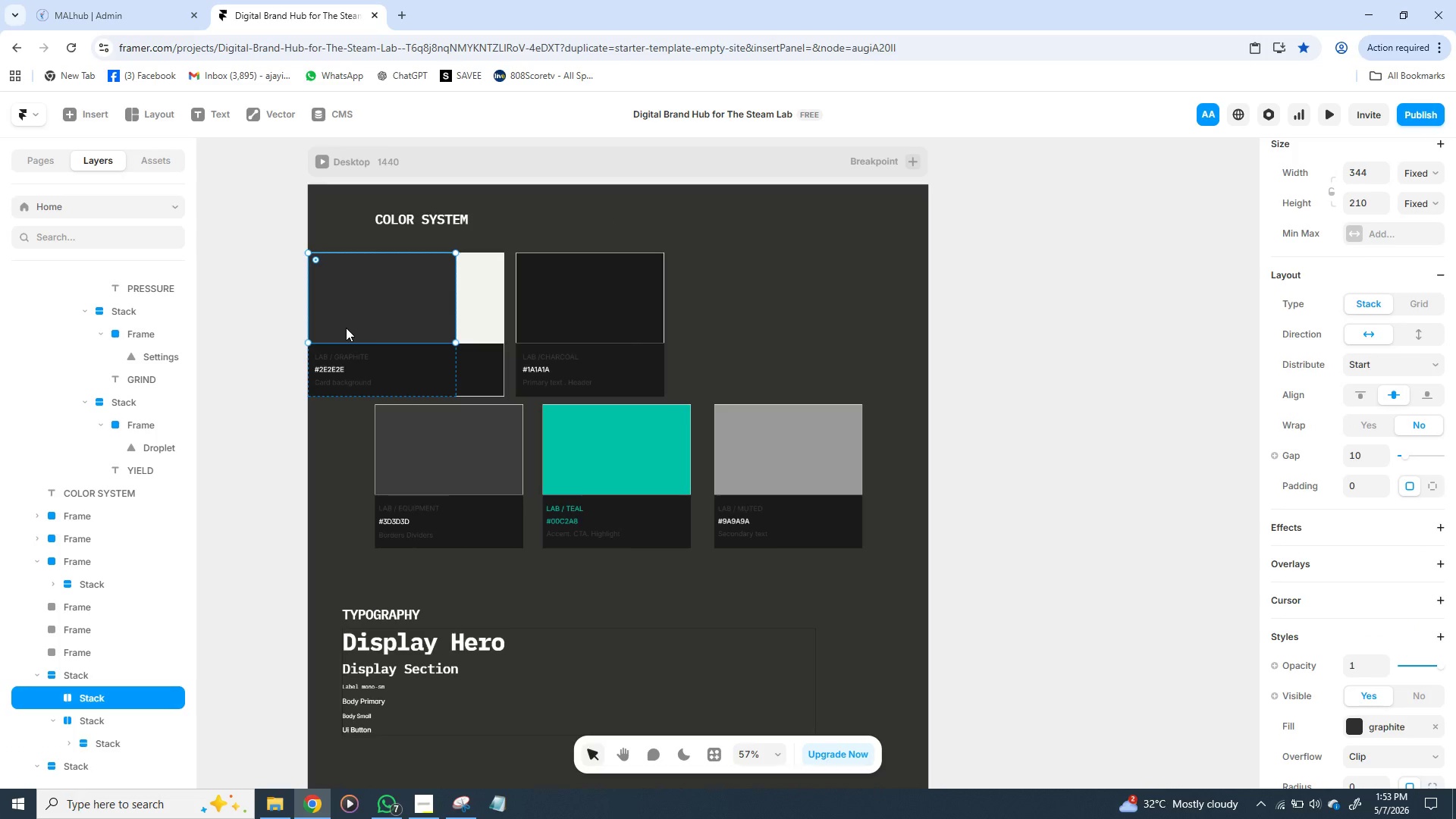 
left_click([346, 328])
 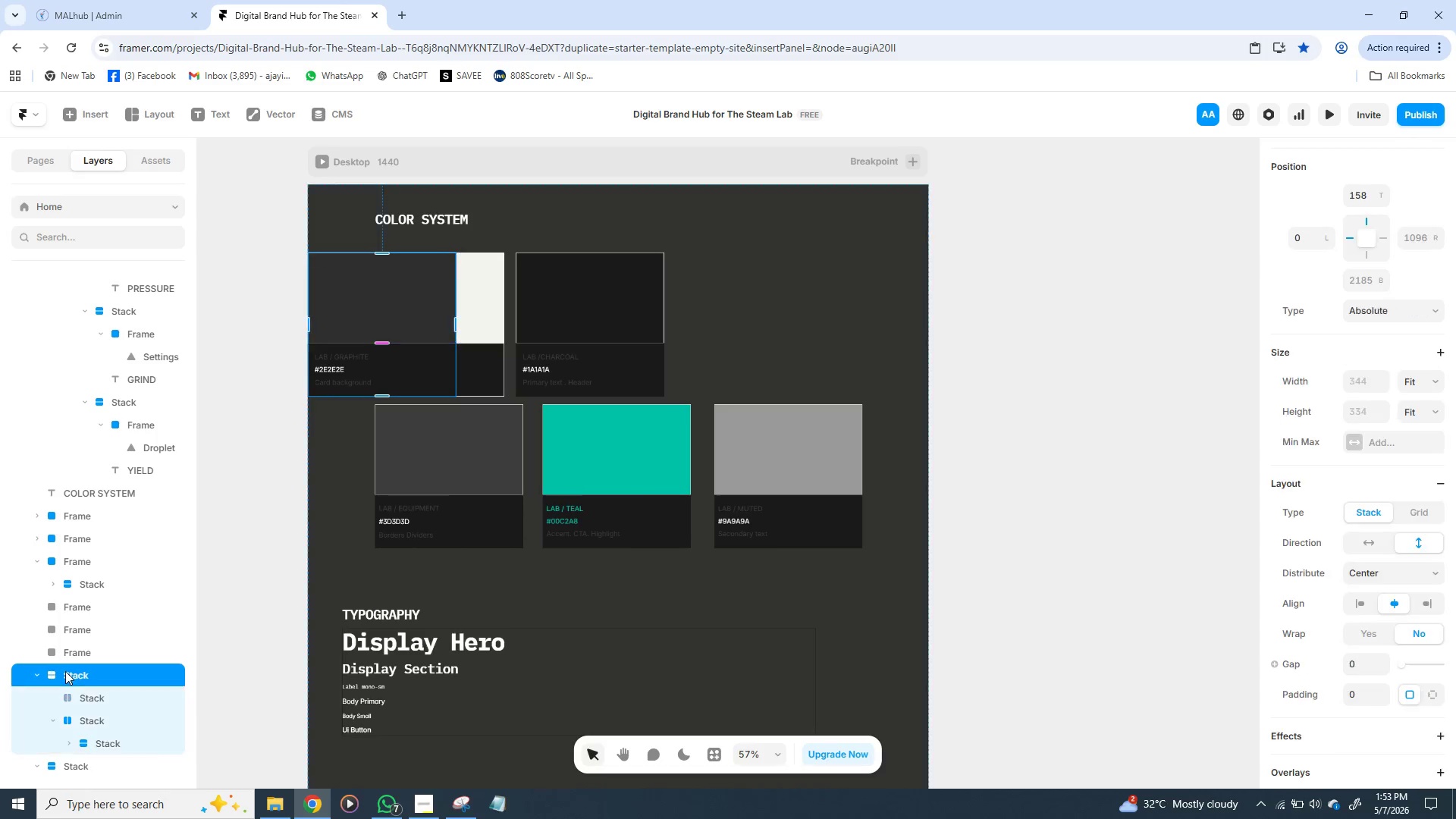 
left_click([65, 671])
 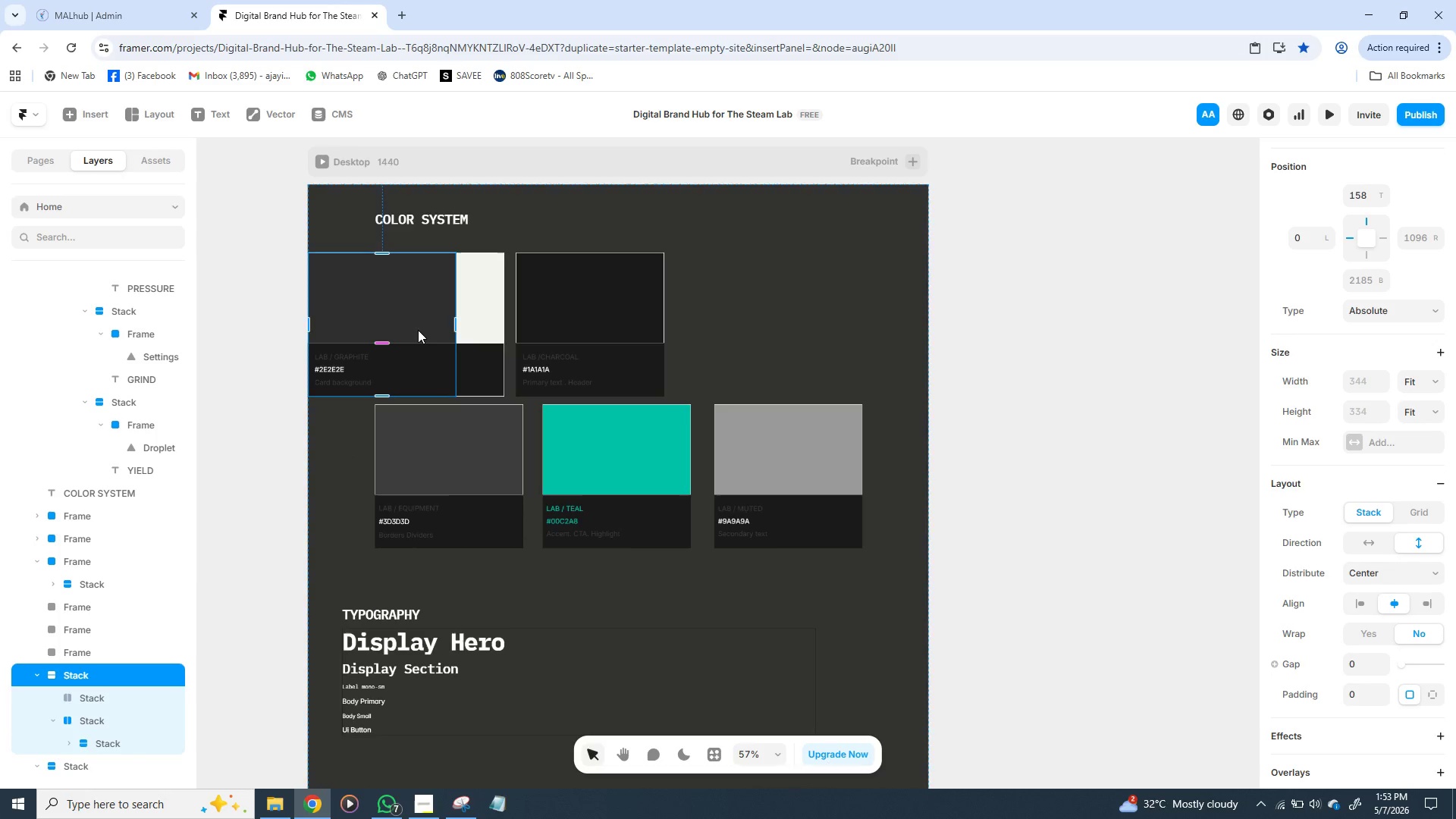 
left_click_drag(start_coordinate=[418, 330], to_coordinate=[830, 330])
 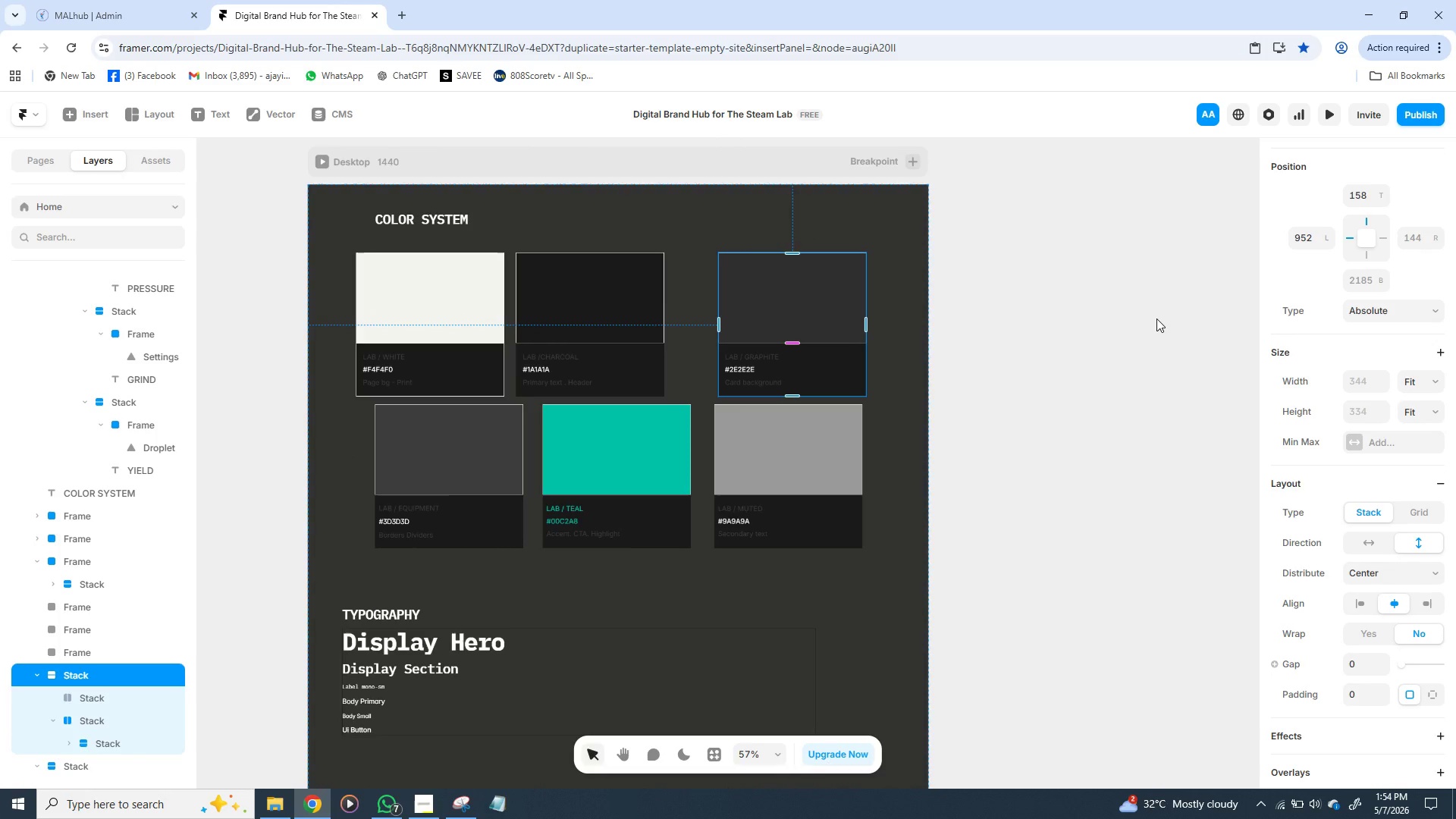 
wait(10.2)
 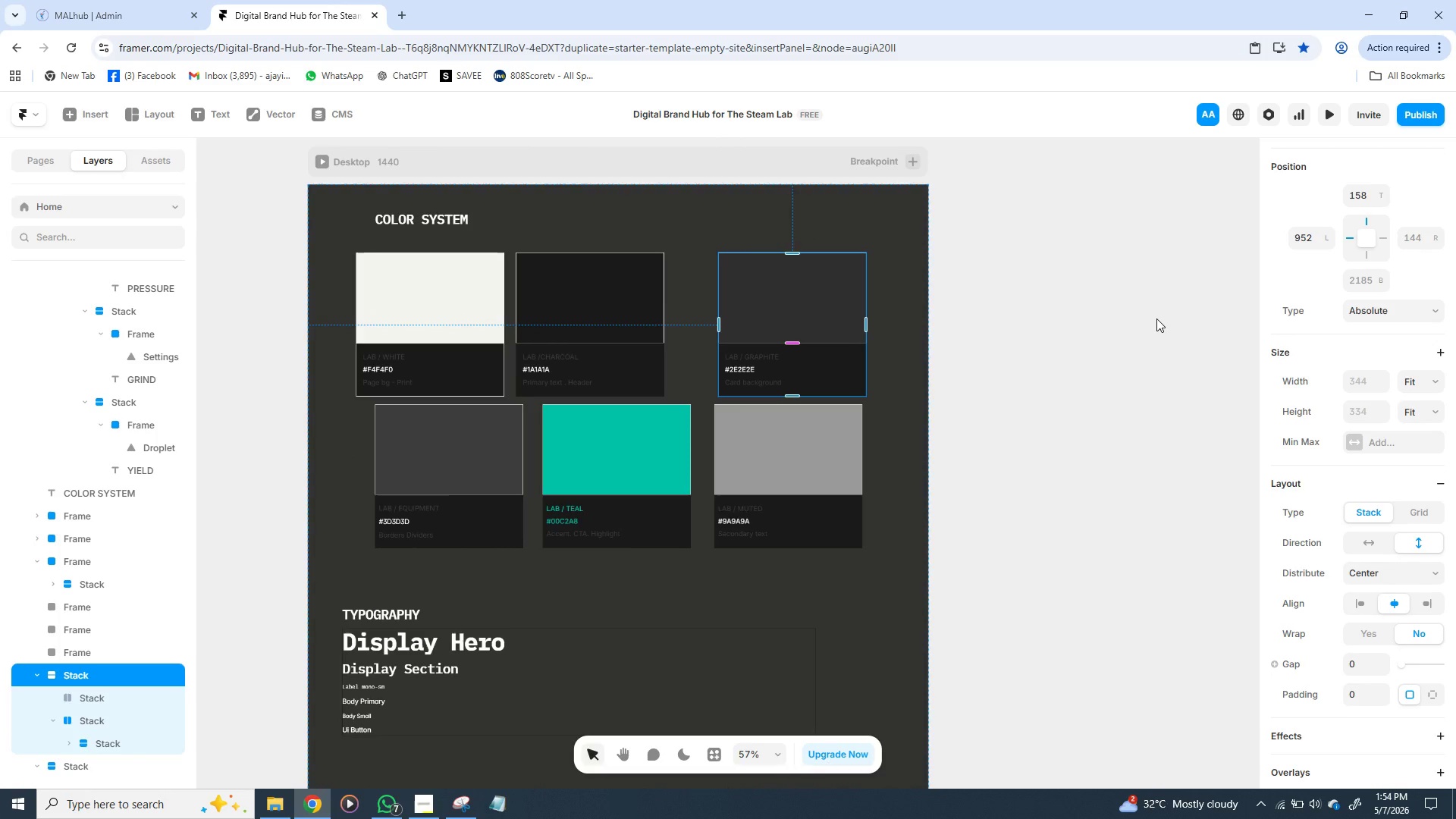 
left_click([586, 328])
 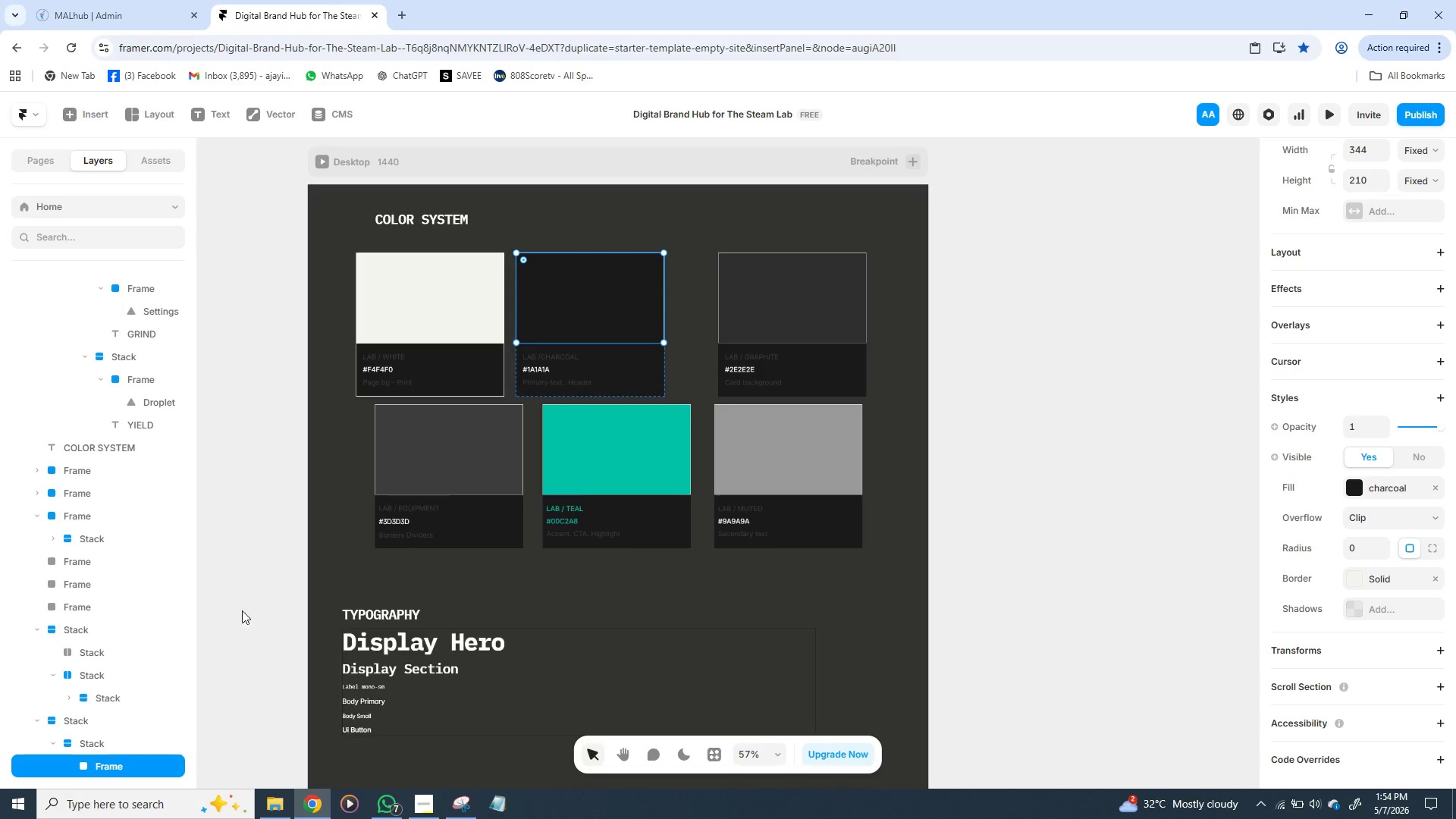 
wait(7.83)
 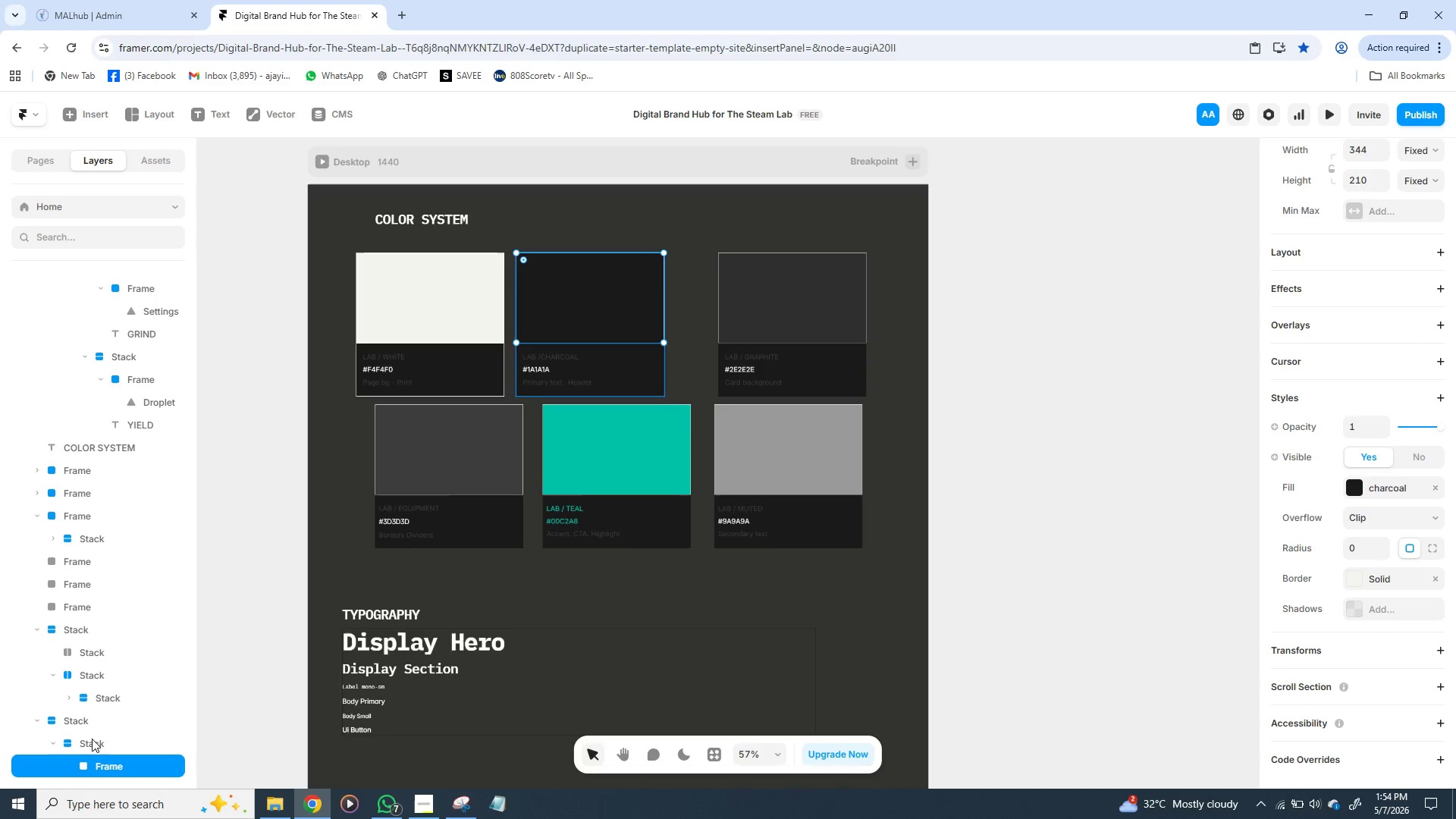 
left_click([81, 720])
 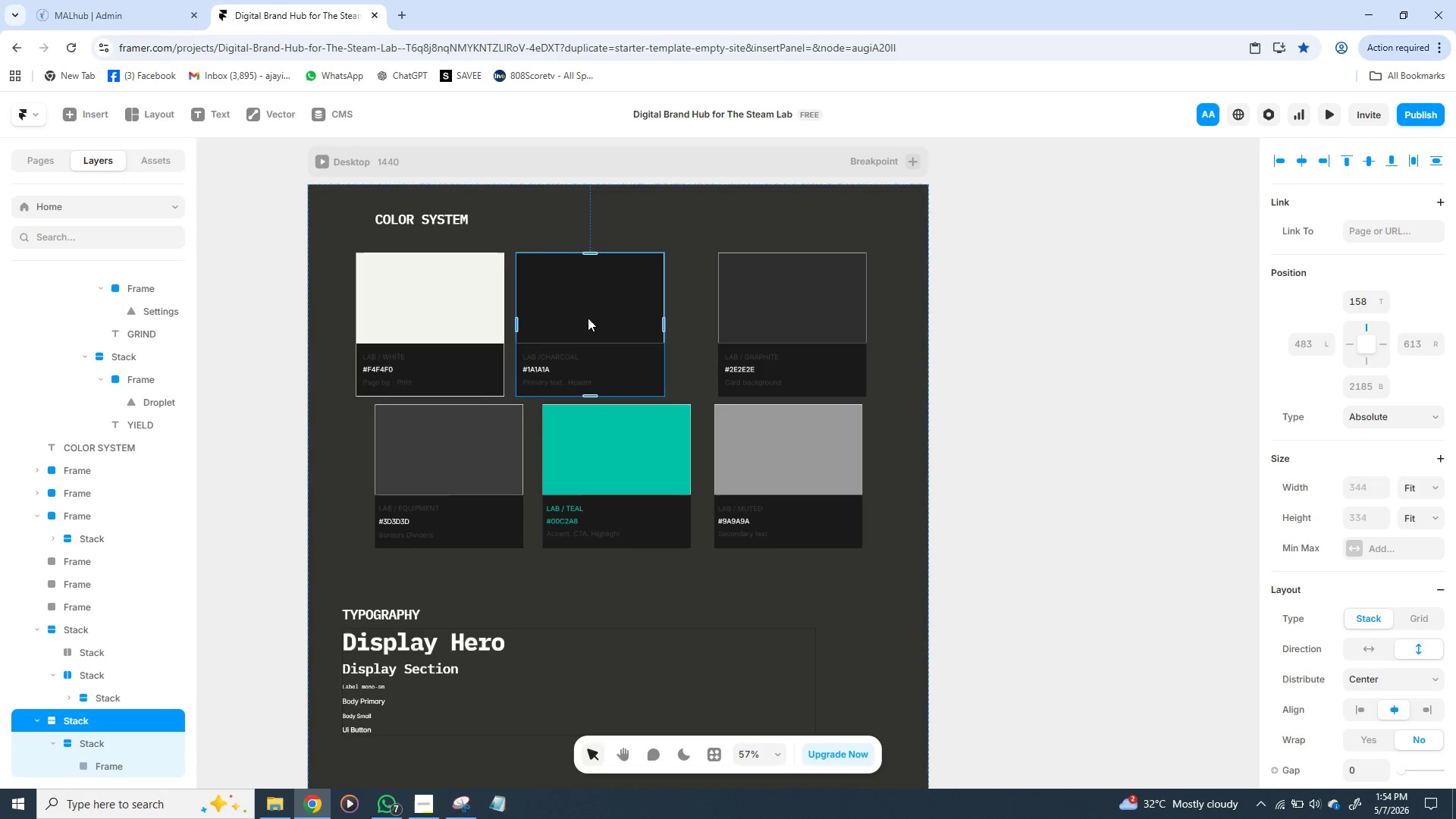 
left_click_drag(start_coordinate=[588, 318], to_coordinate=[617, 315])
 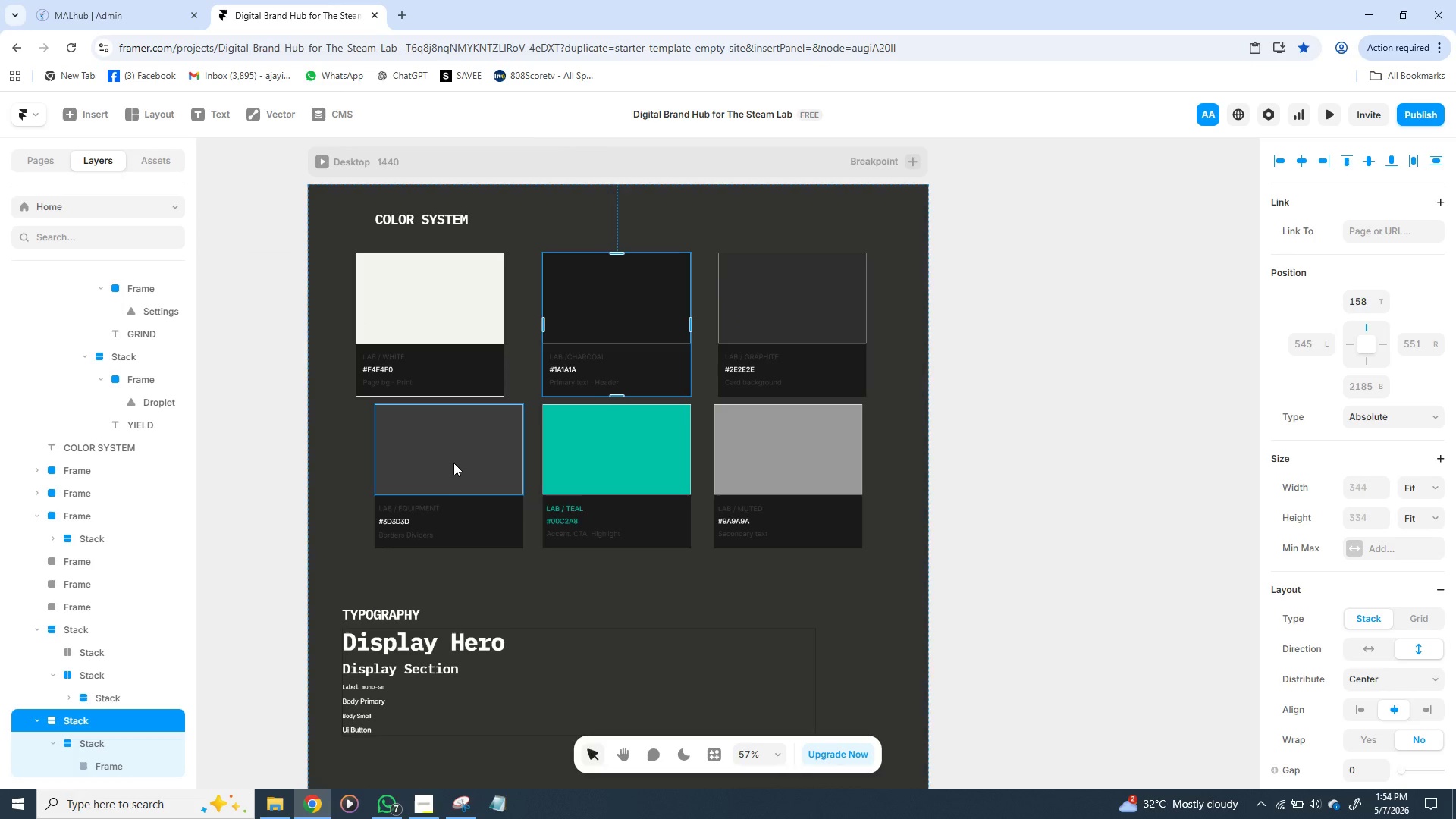 
left_click([453, 463])
 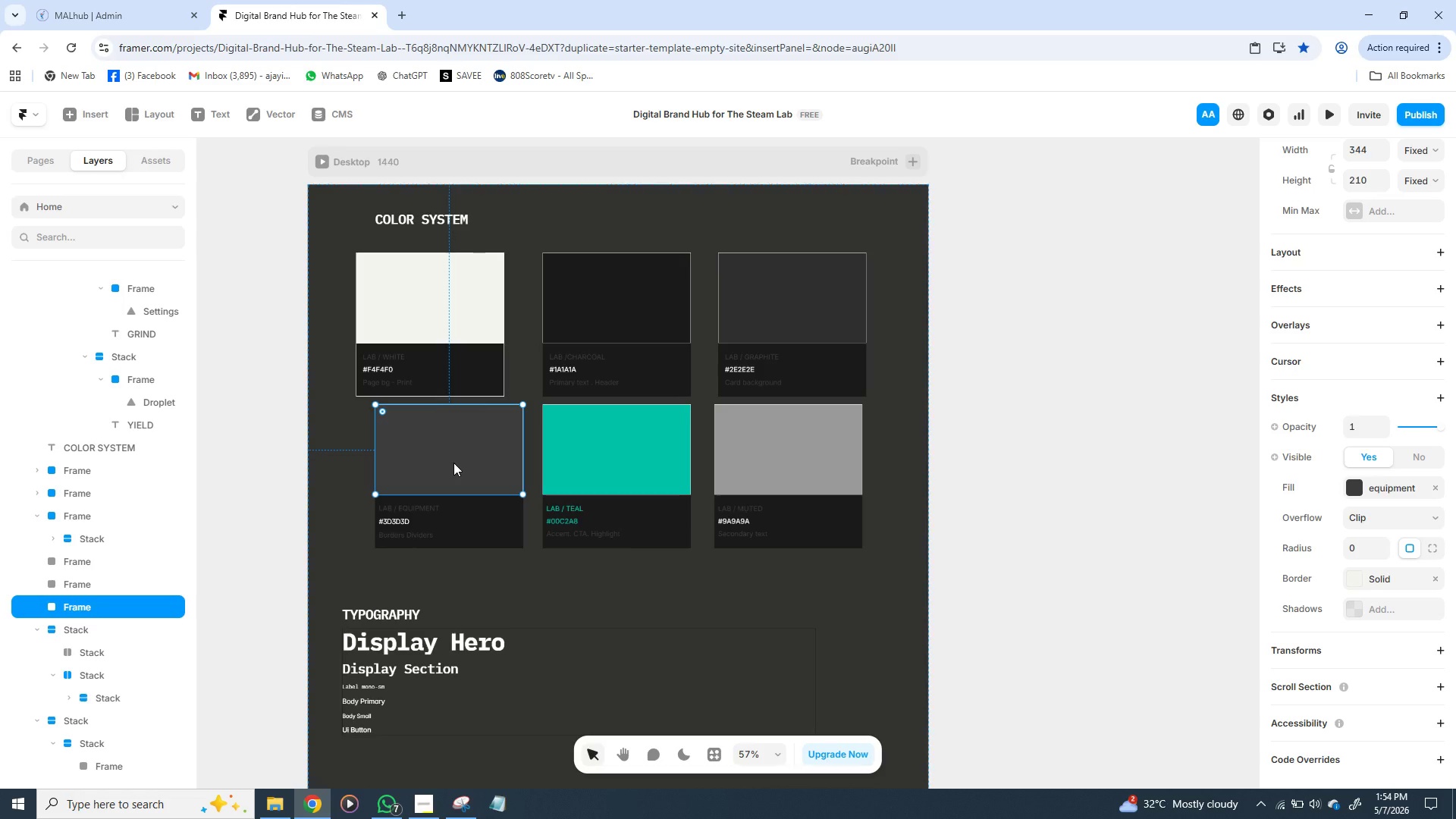 
wait(20.52)
 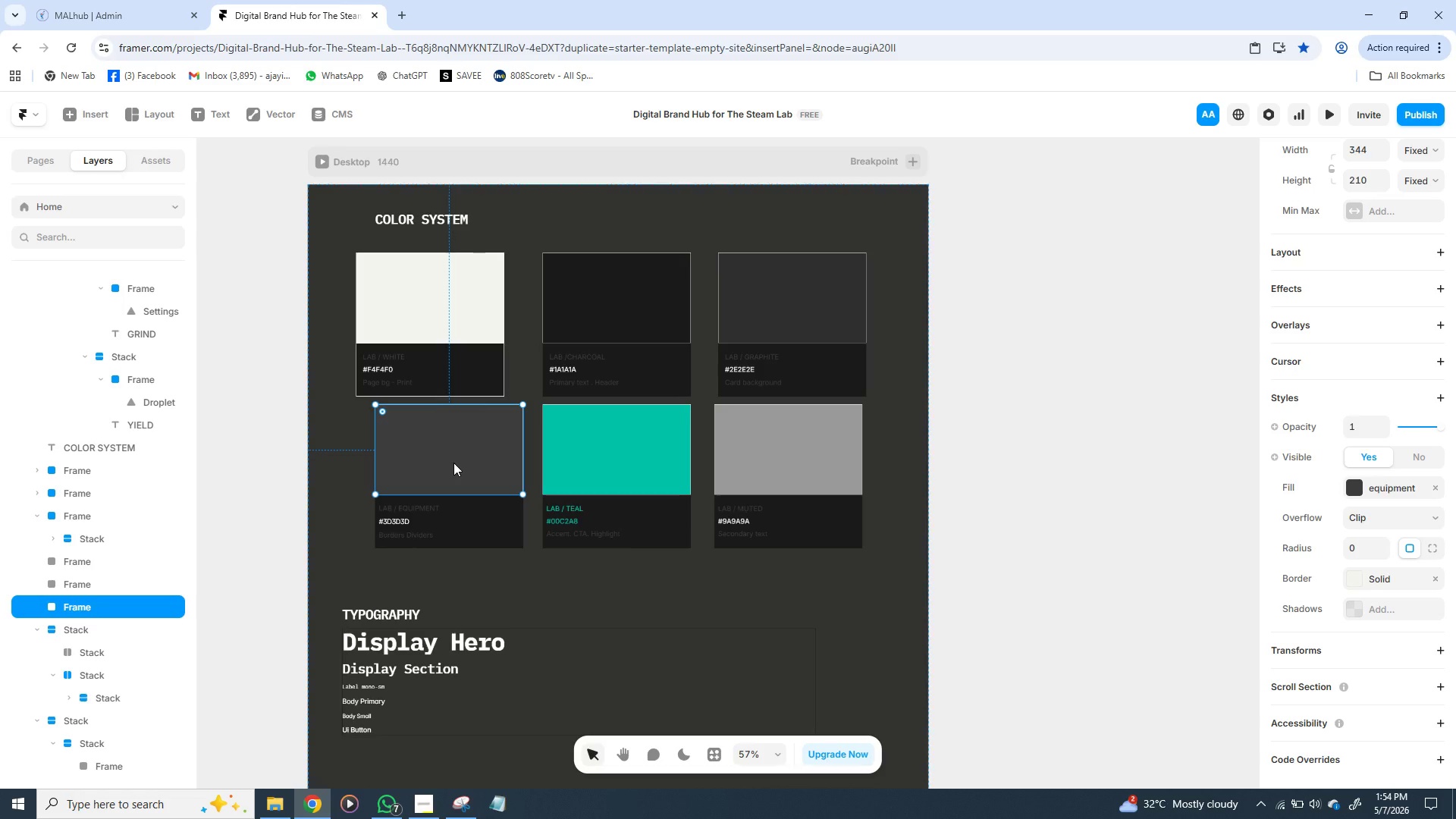 
left_click([507, 518])
 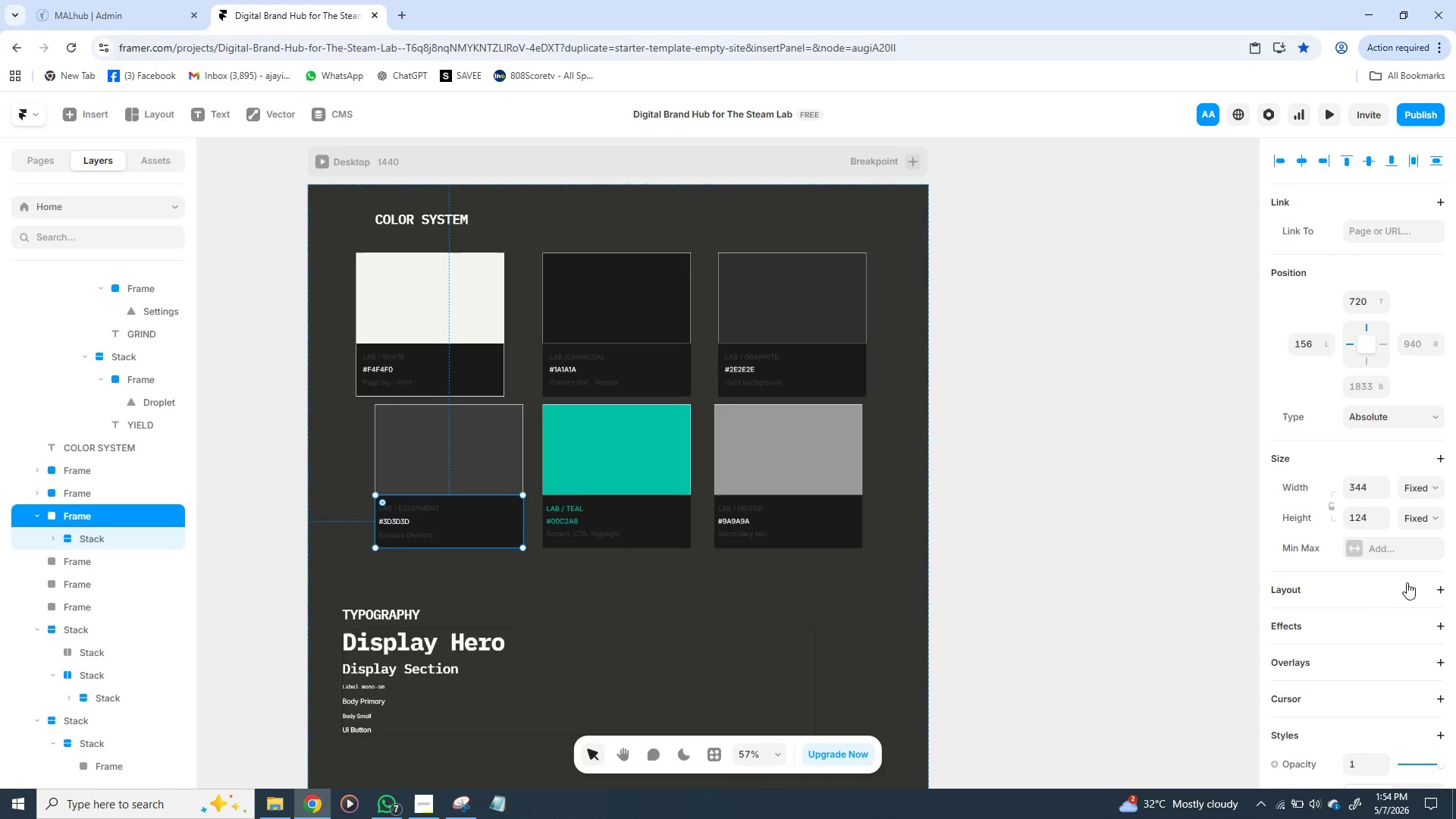 
wait(7.27)
 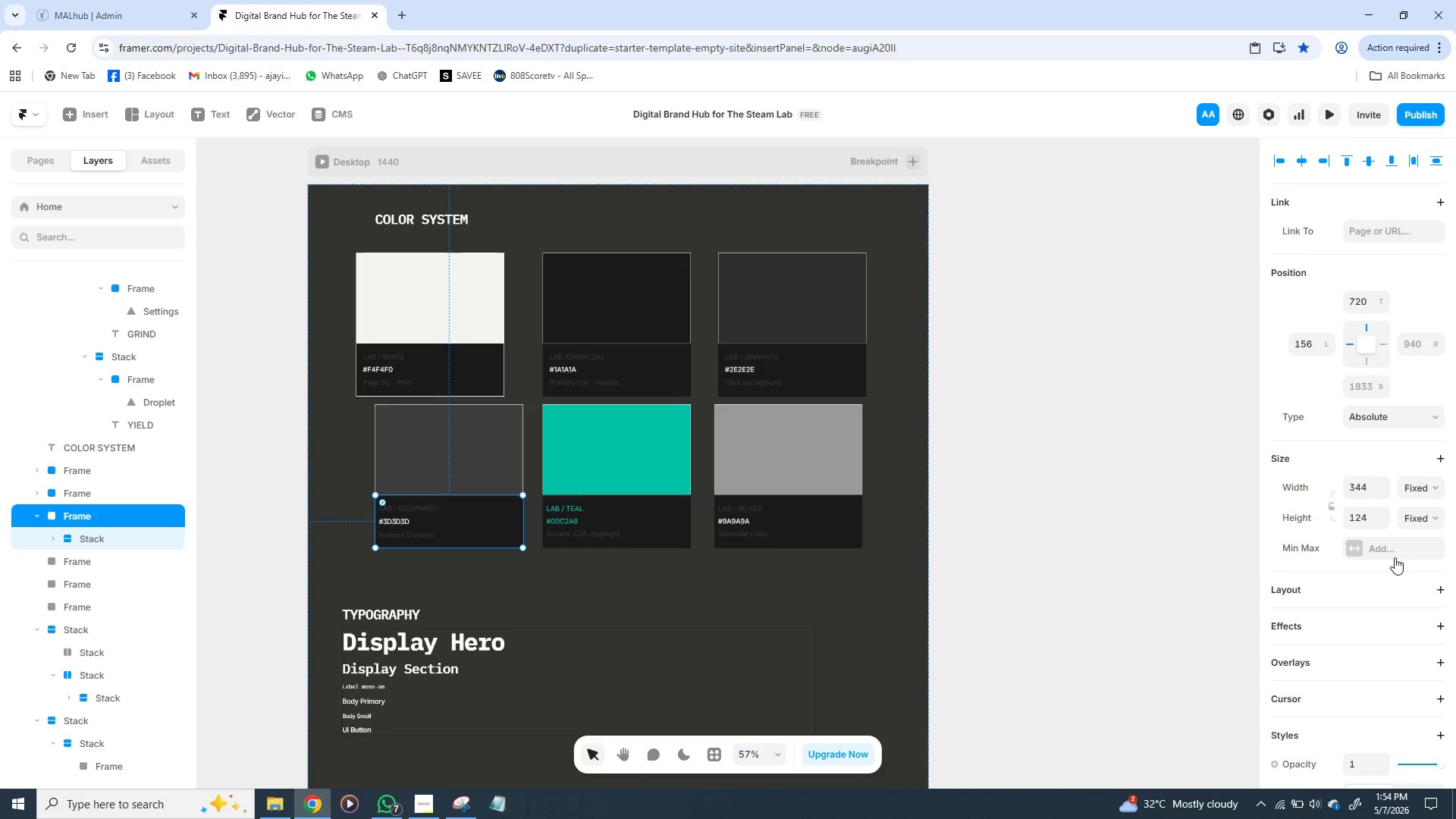 
mouse_move([1398, 382])
 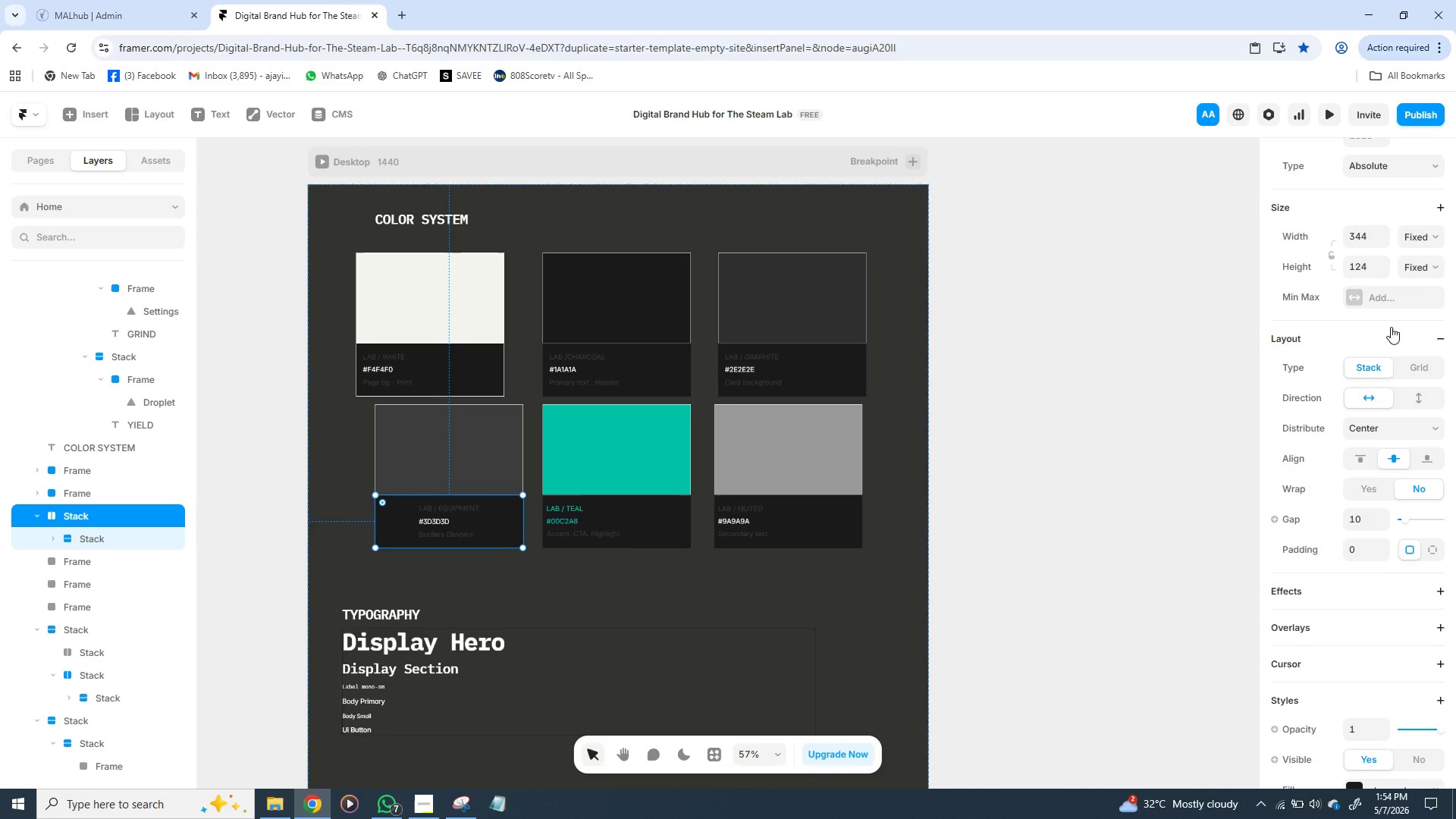 
left_click([1391, 327])
 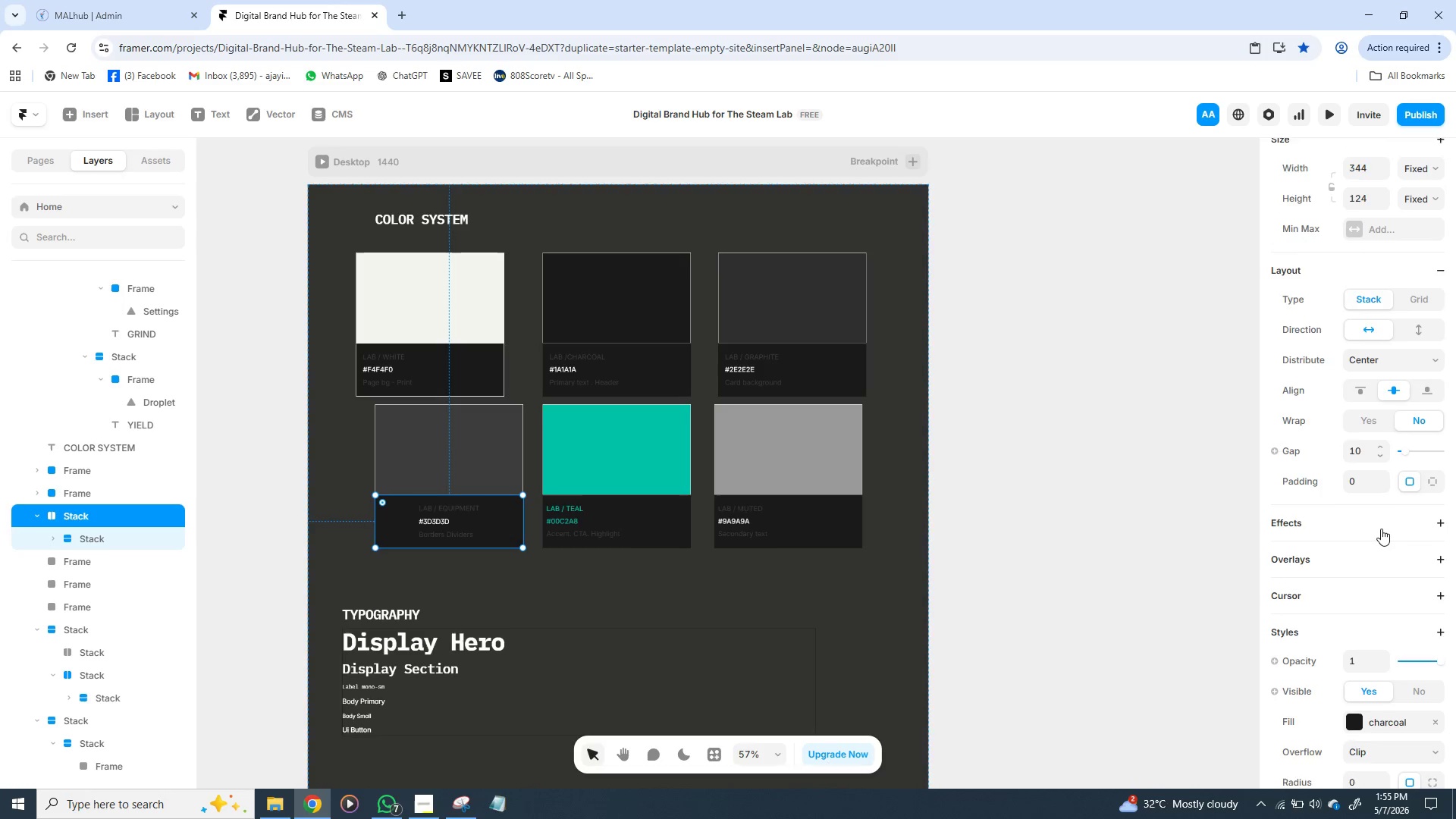 
wait(10.22)
 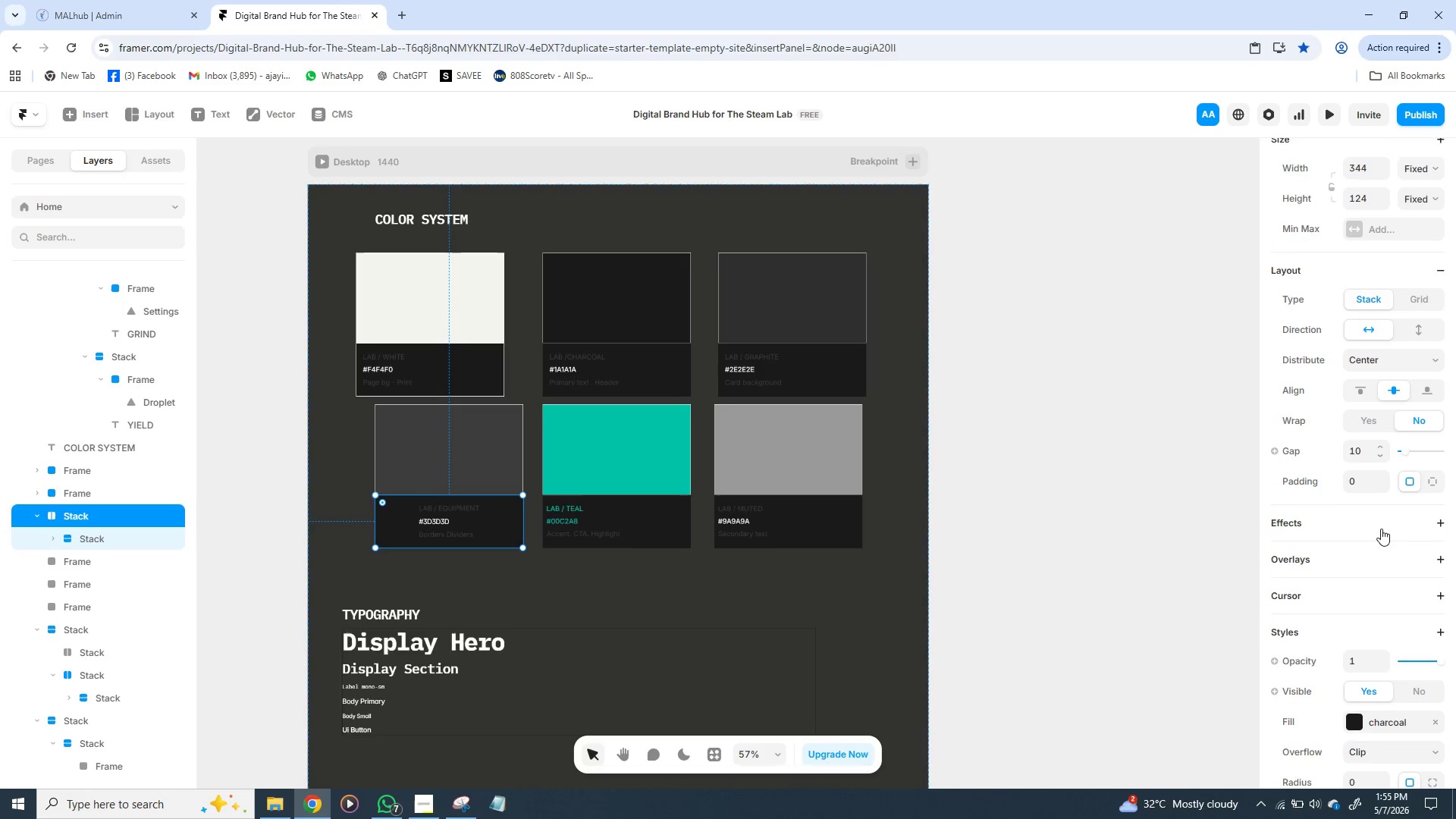 
left_click([1428, 527])
 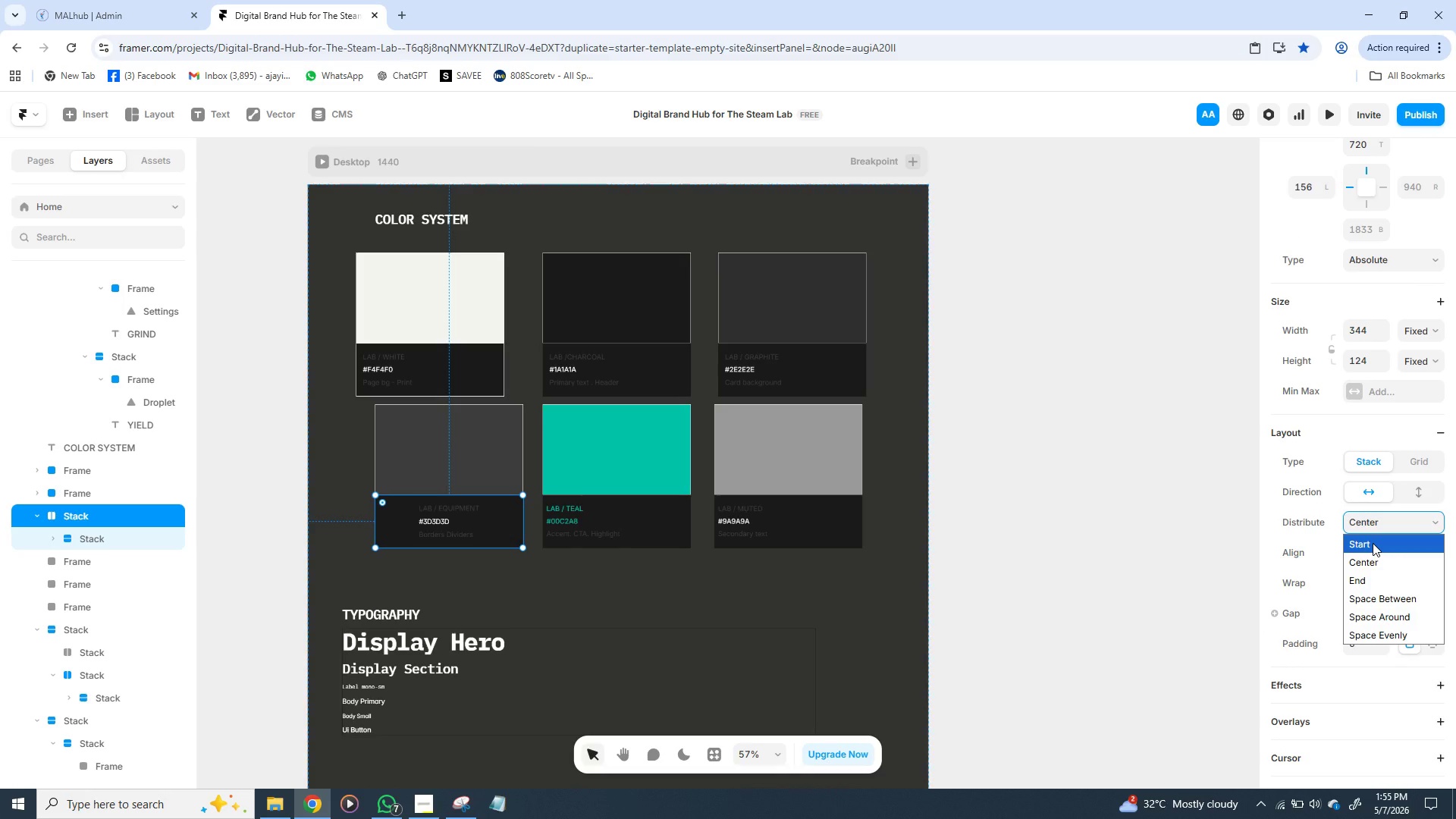 
left_click([1373, 543])
 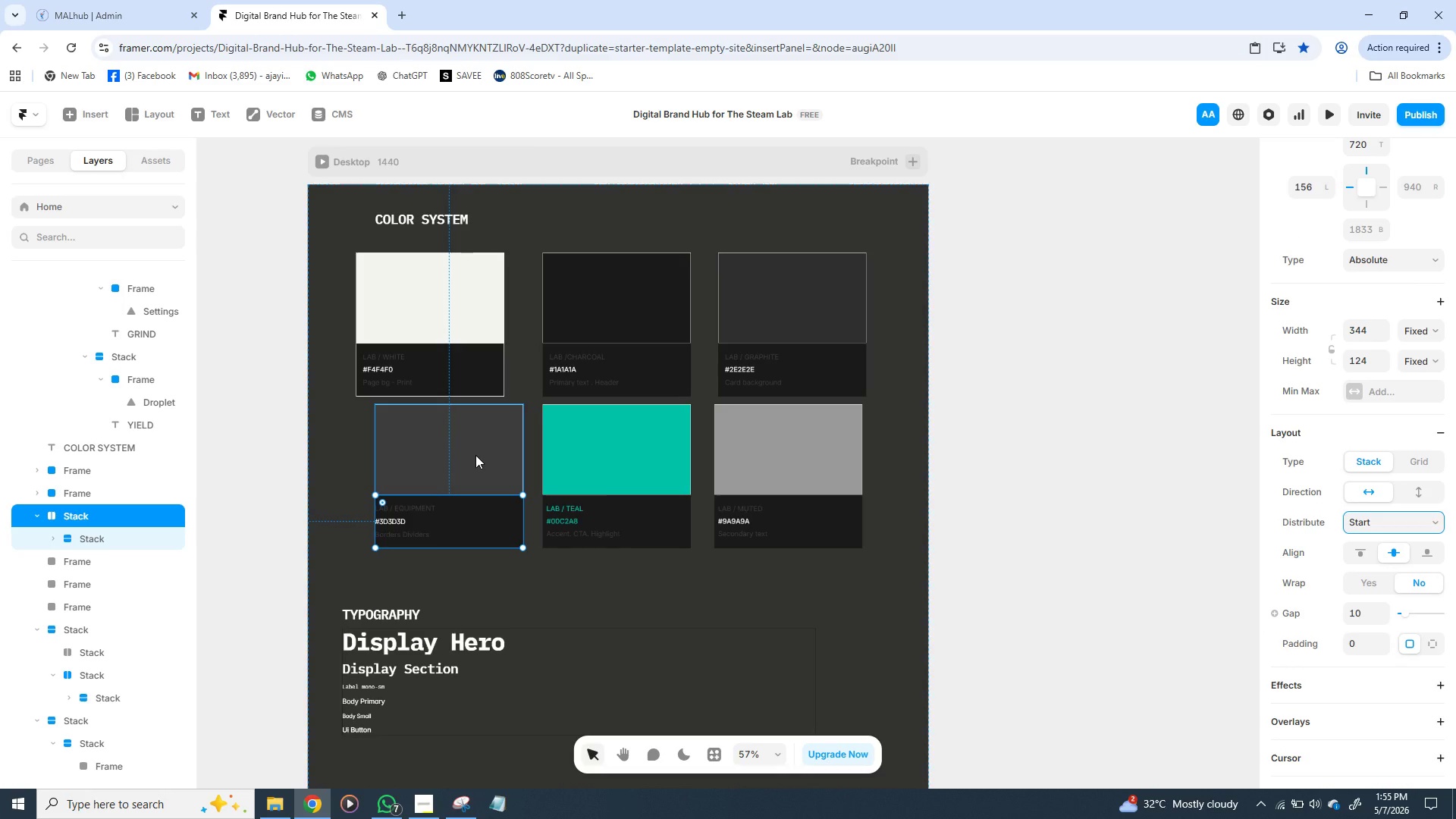 
wait(5.75)
 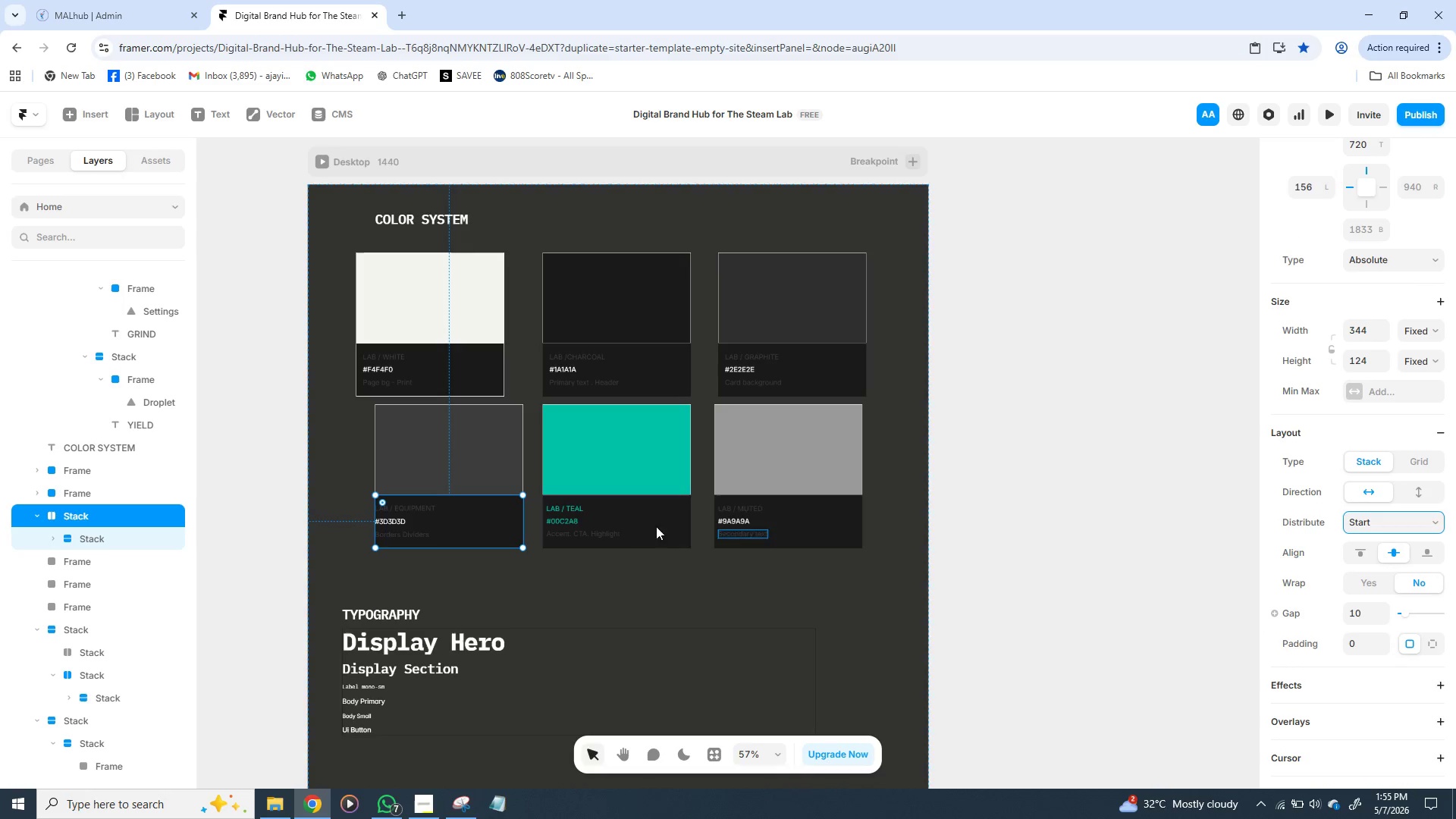 
hold_key(key=ShiftLeft, duration=1.5)
left_click([475, 455])
 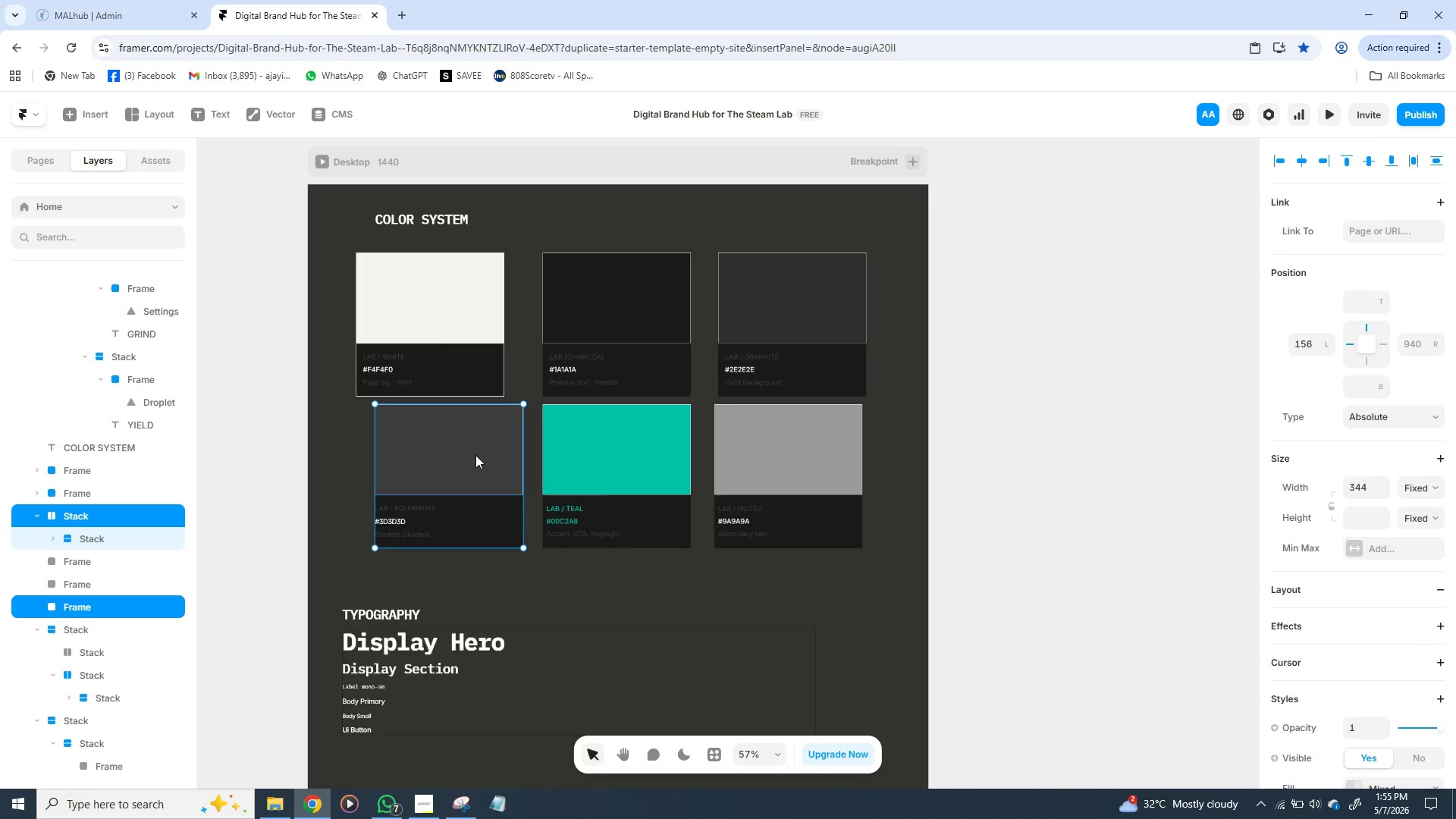 
hold_key(key=ShiftLeft, duration=1.52)
 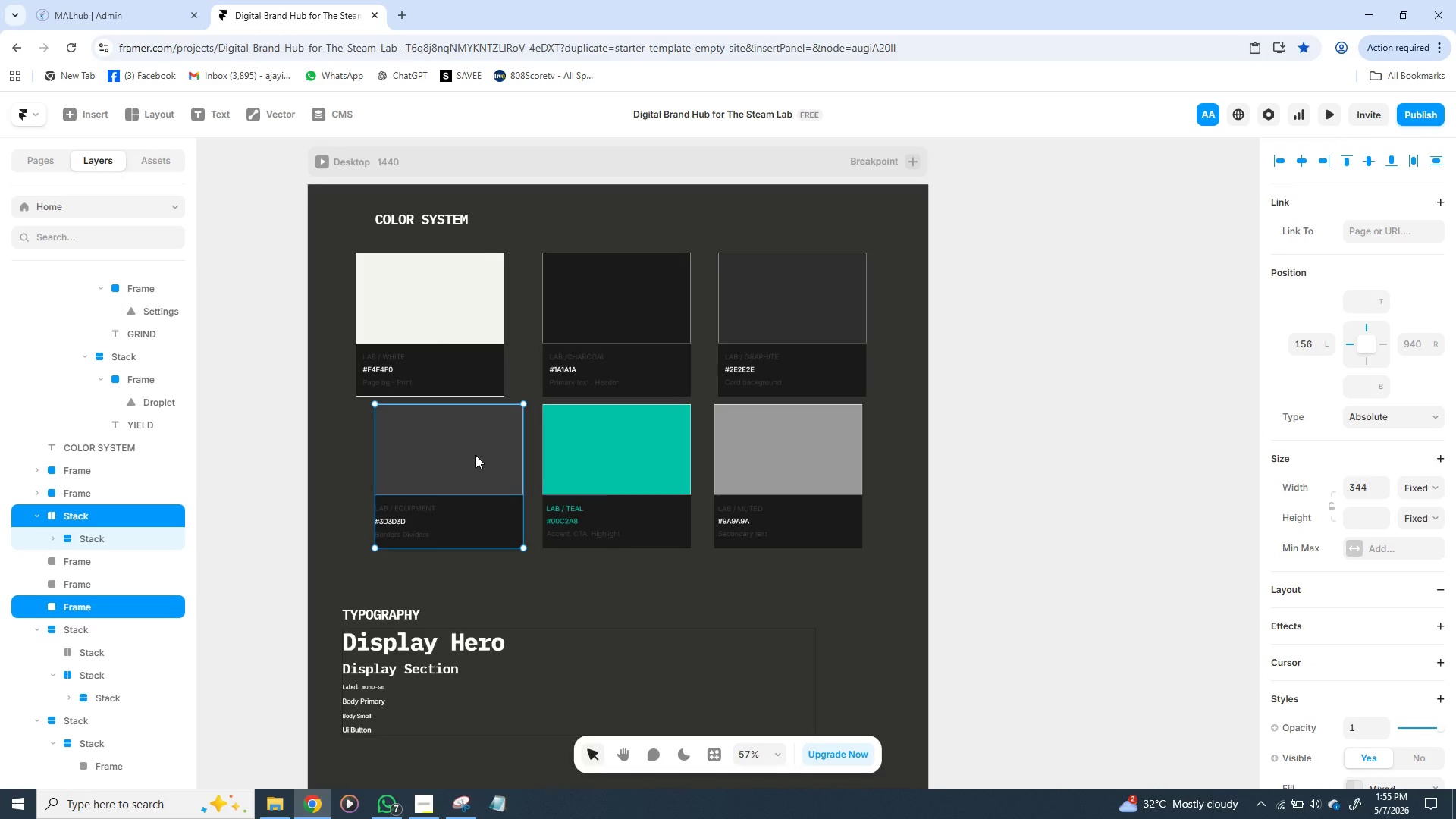 
hold_key(key=ShiftLeft, duration=0.59)
 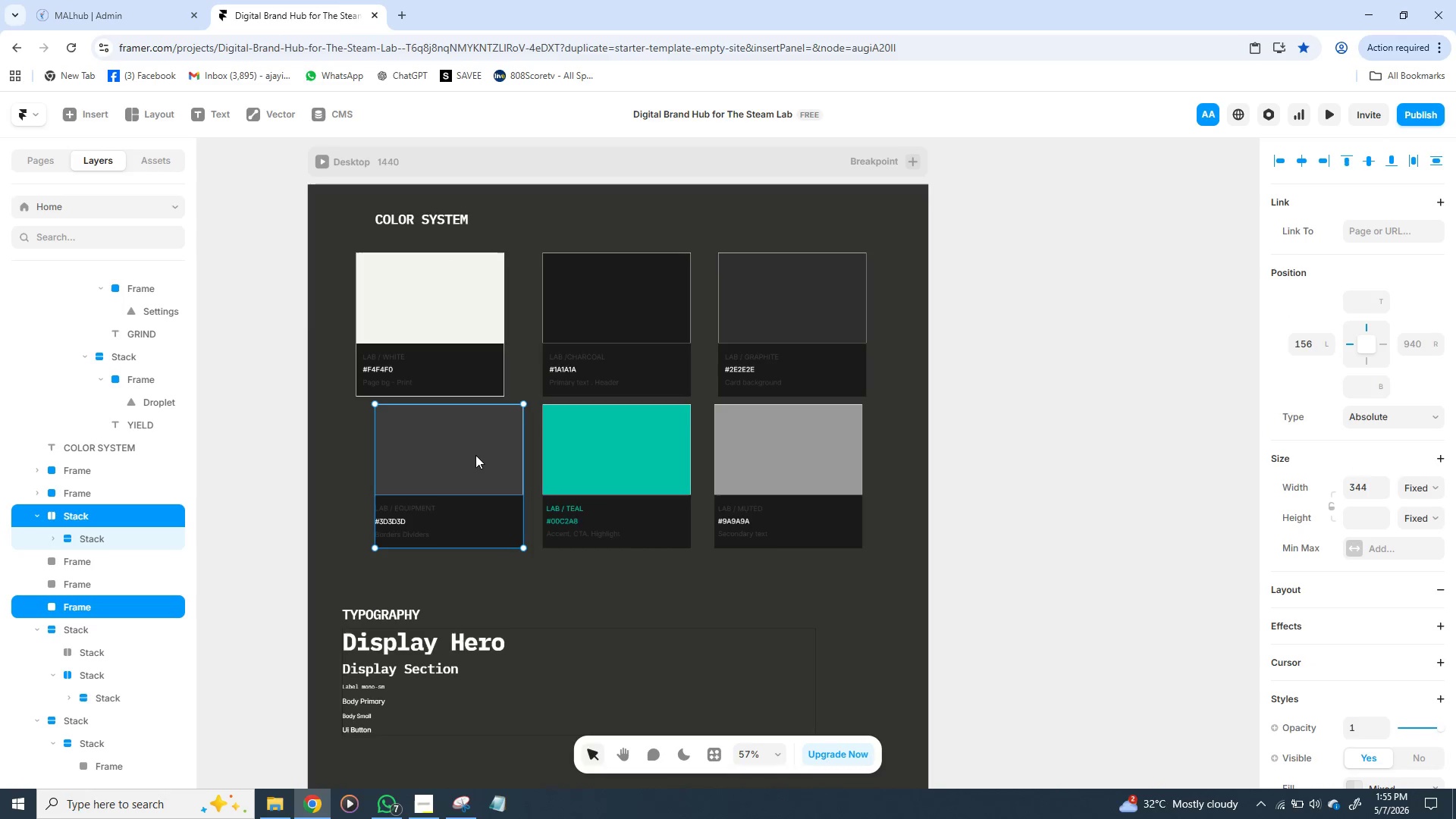 
right_click([475, 455])
 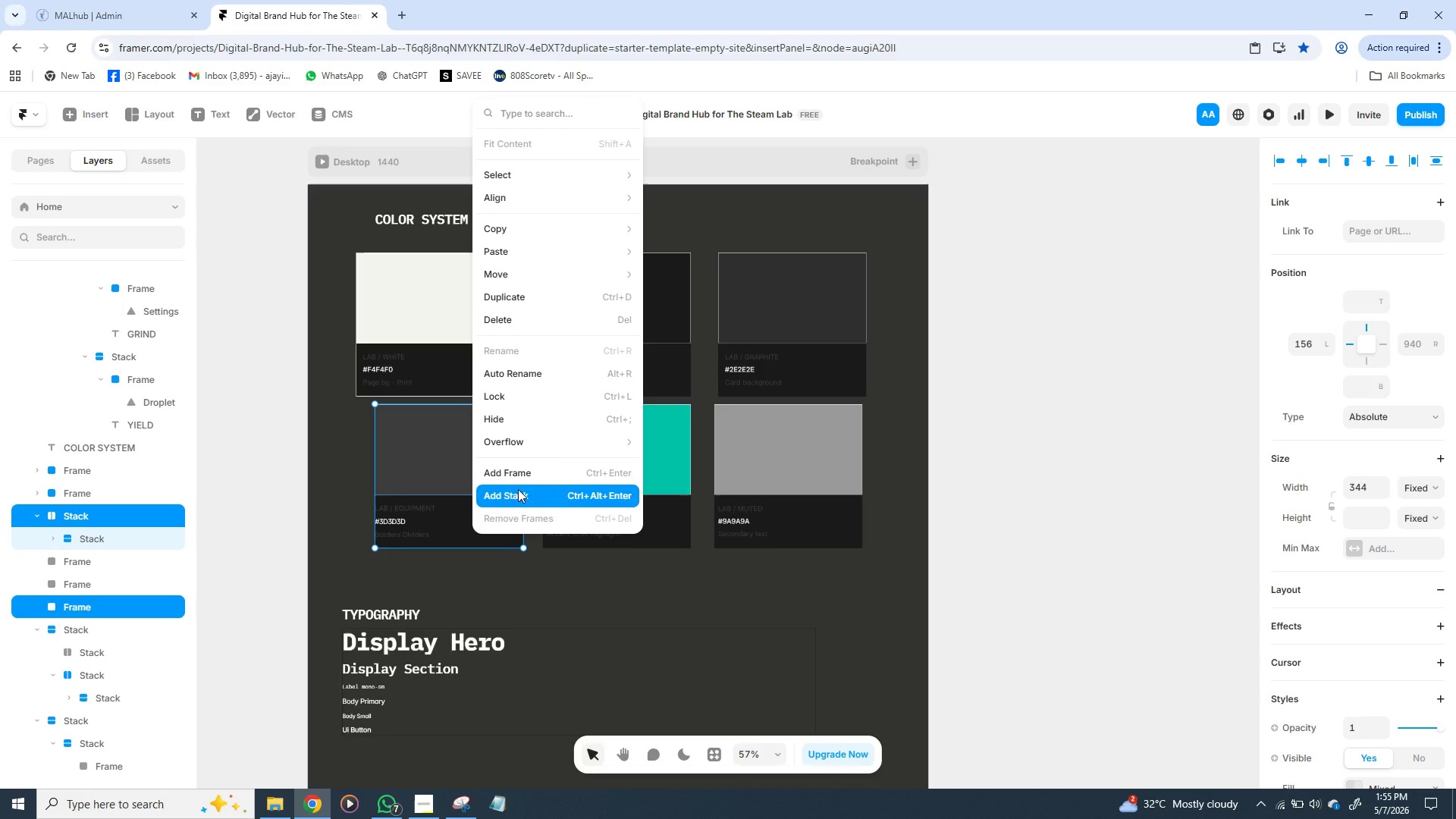 
left_click([518, 489])
 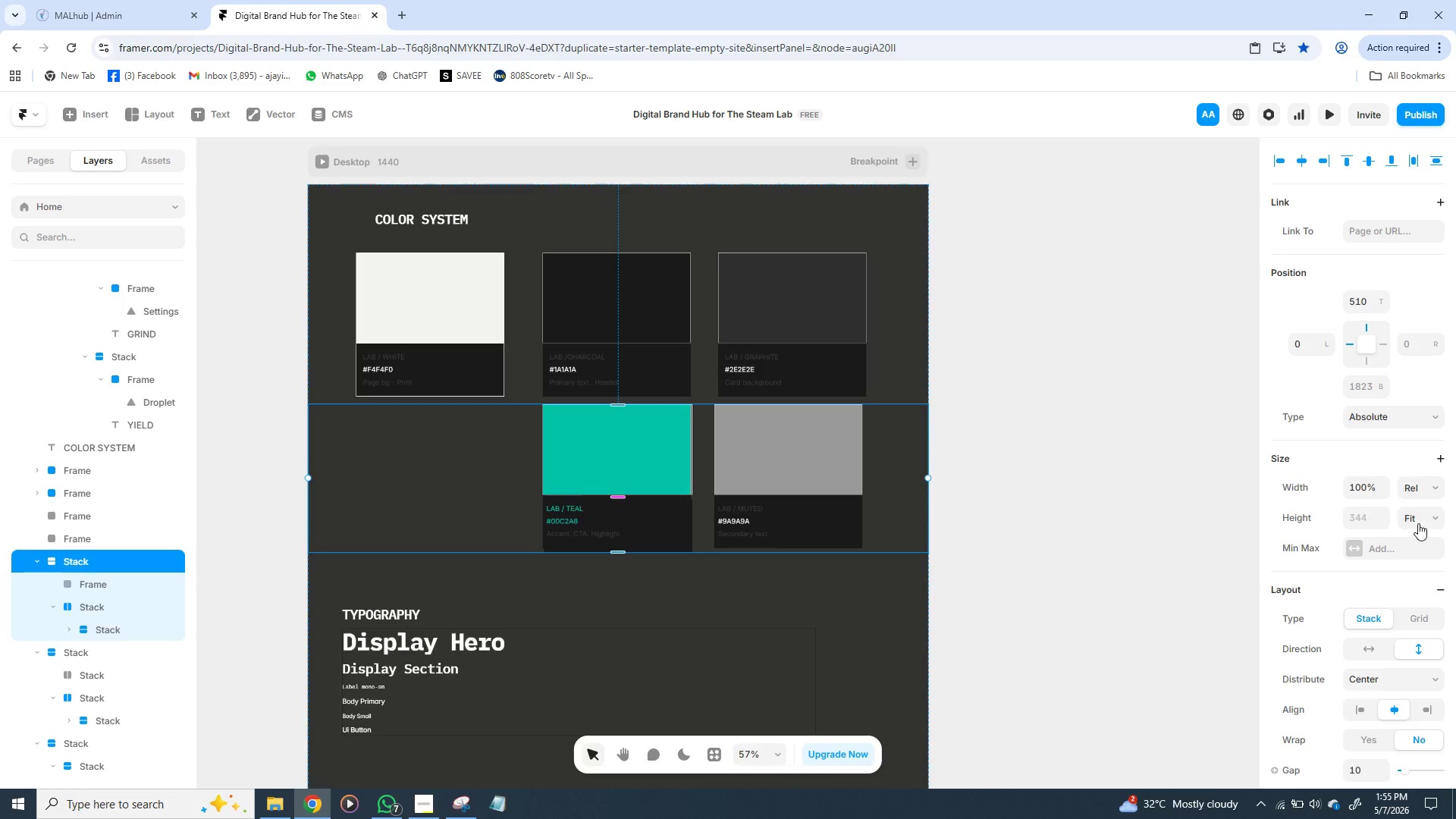 
wait(6.27)
 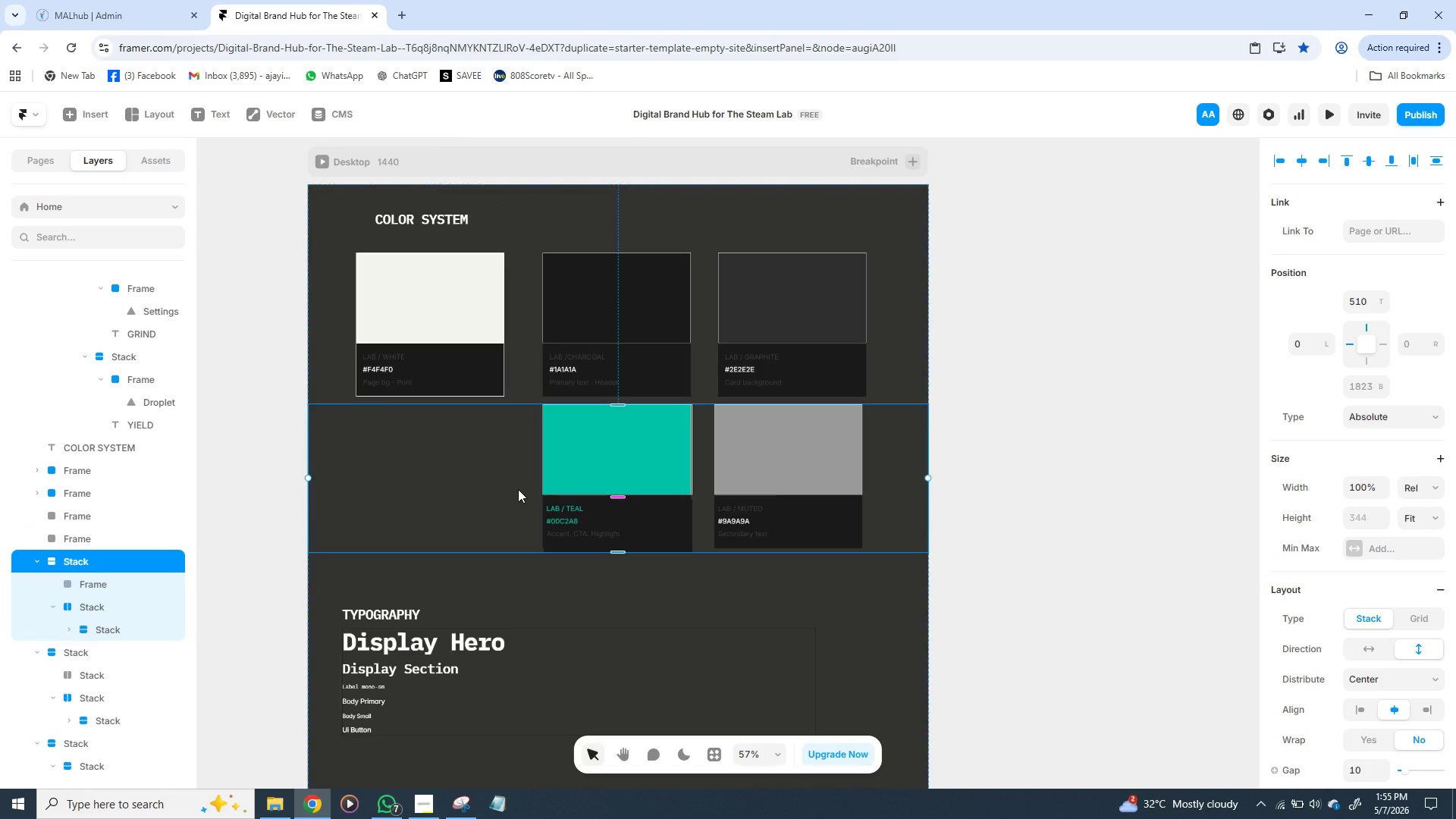 
left_click([1436, 486])
 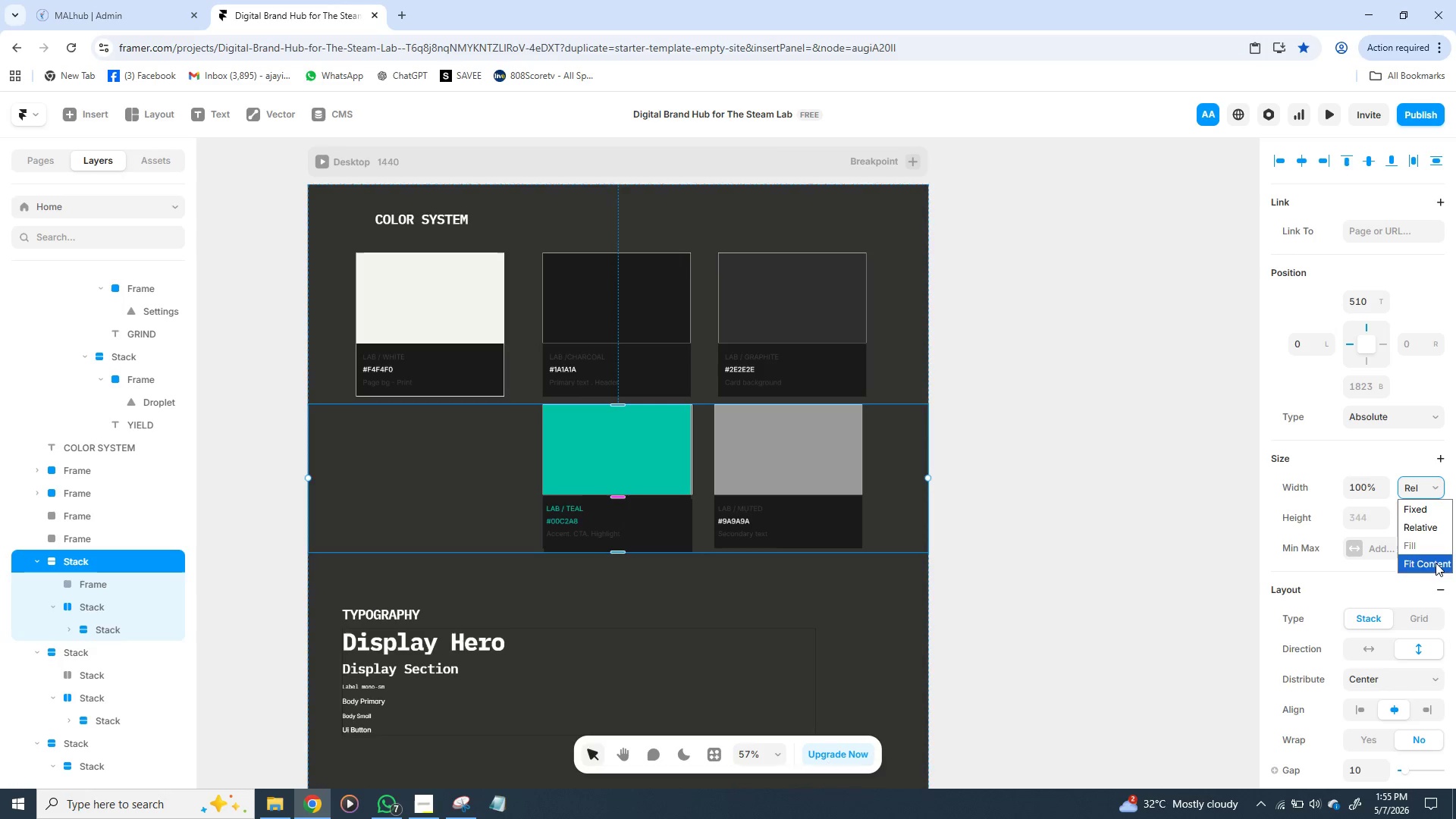 
left_click([1436, 563])
 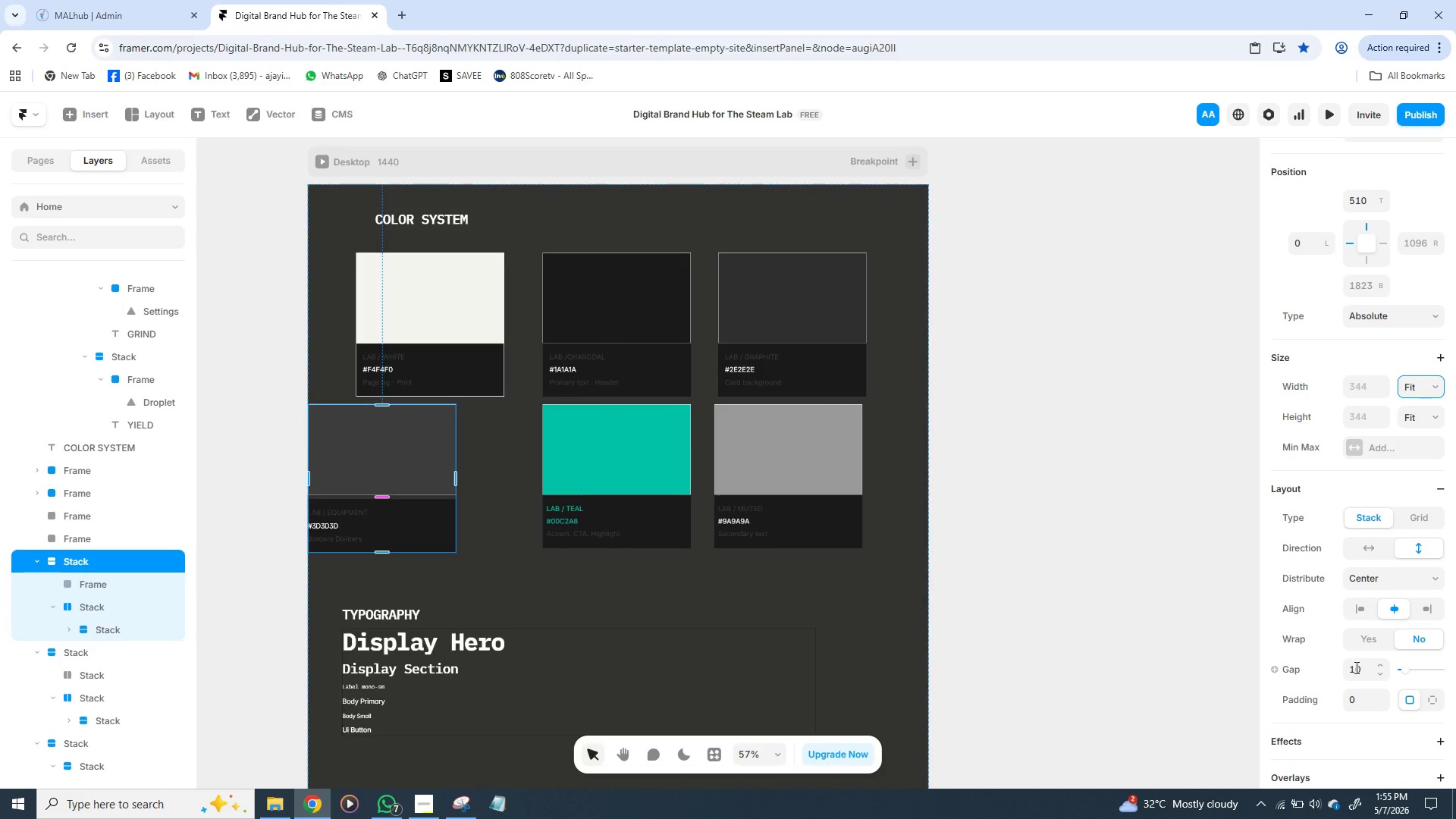 
wait(5.7)
 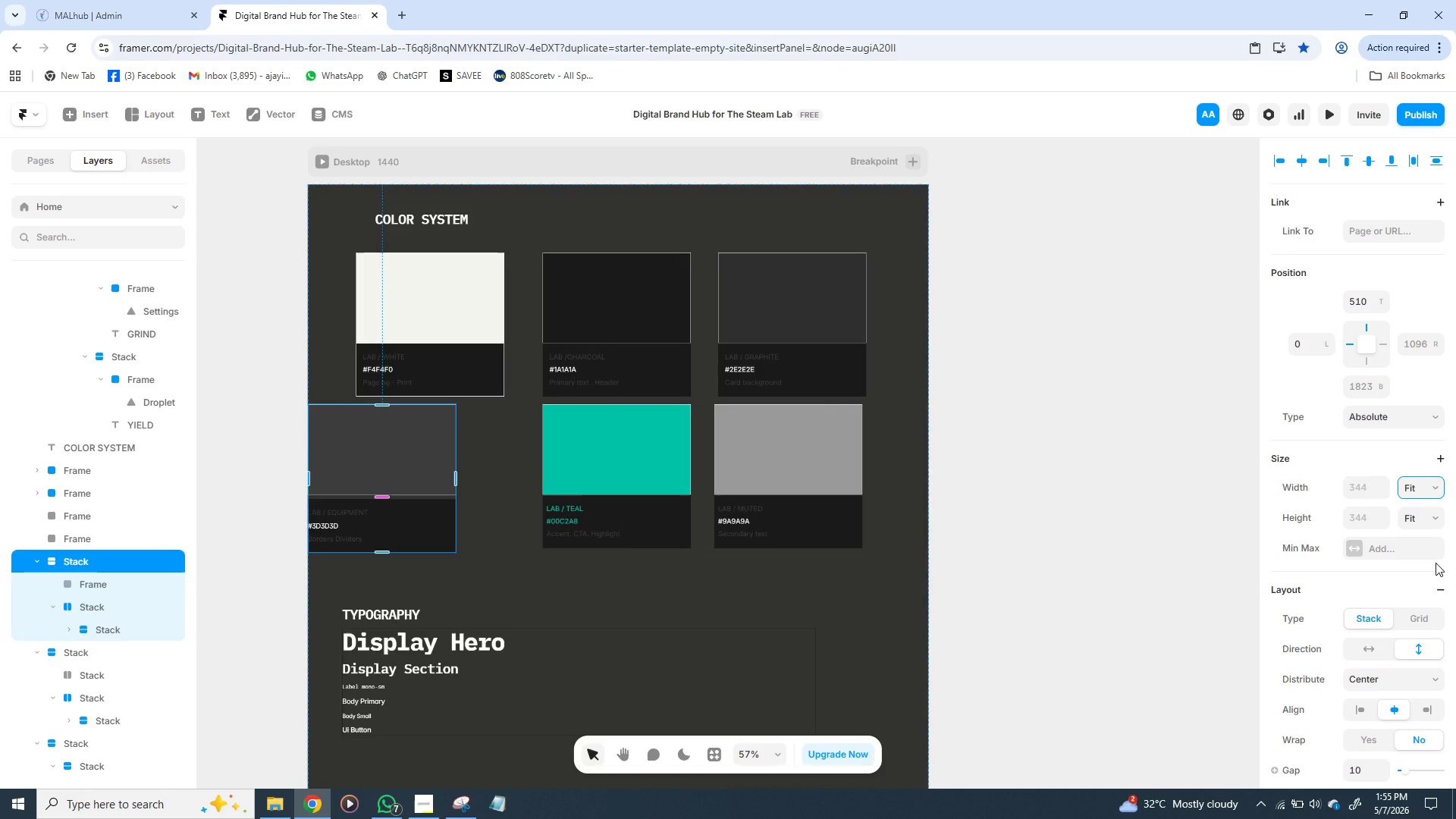 
left_click([1364, 675])
 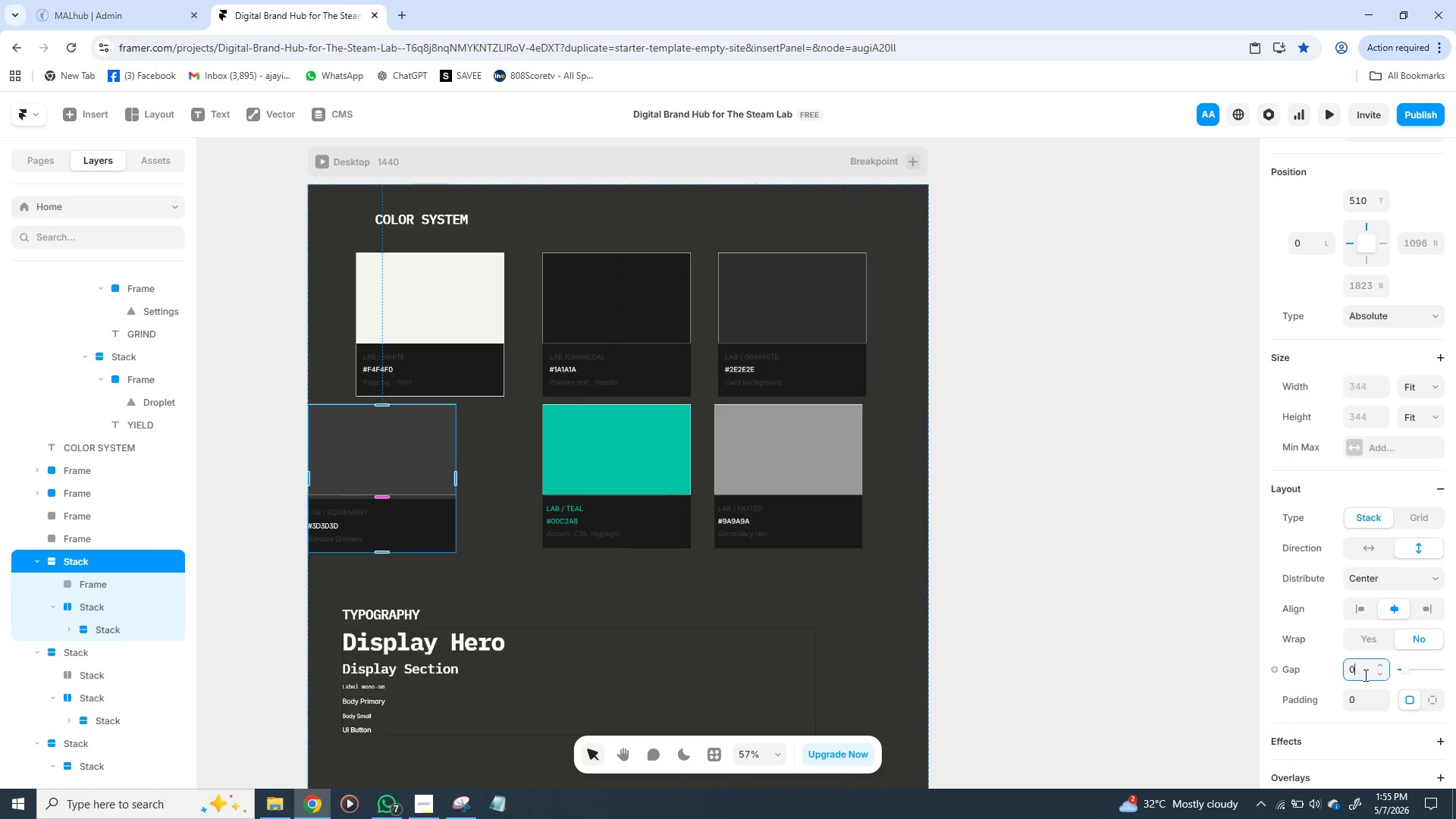 
key(0)
 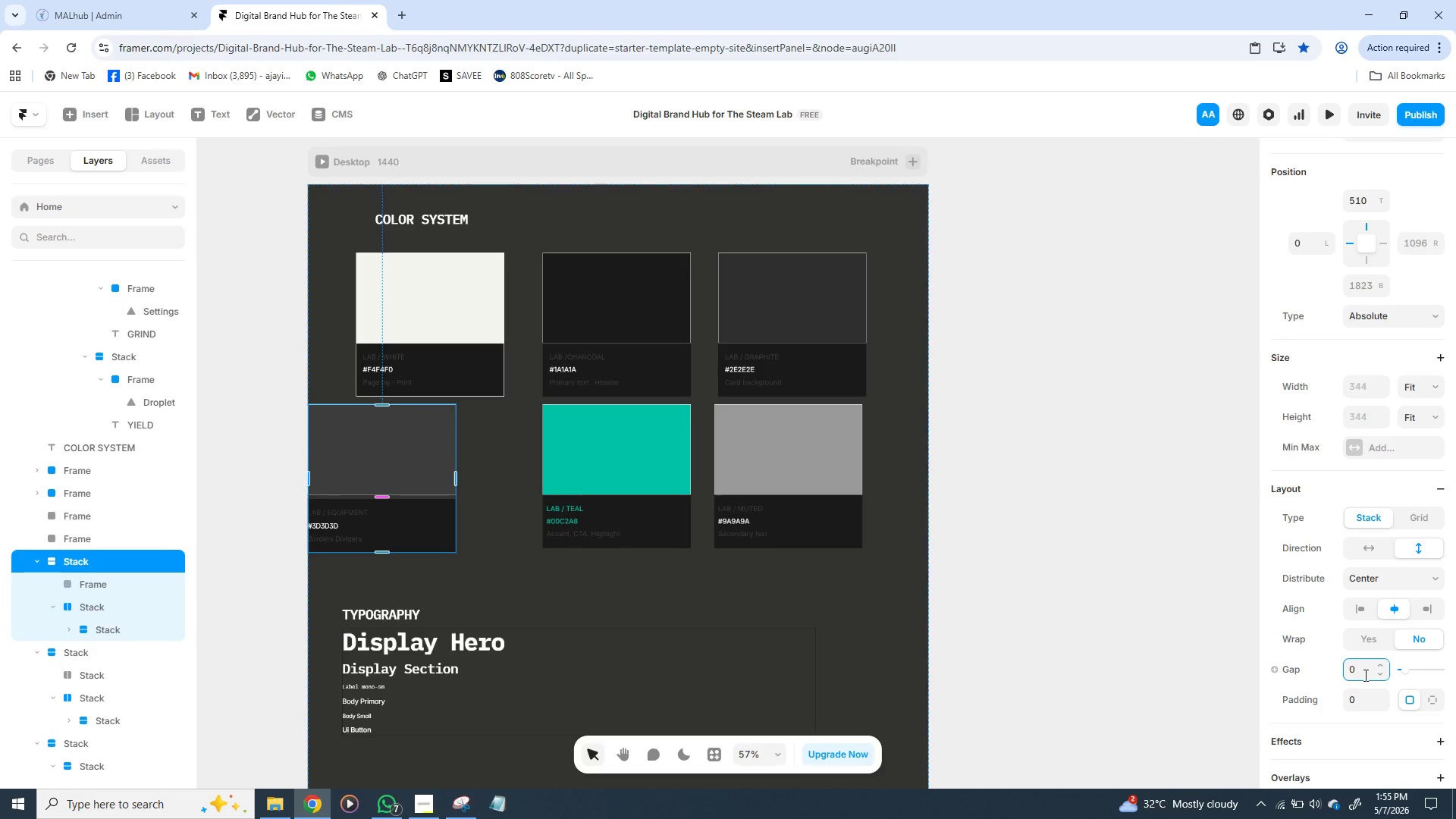 
key(Enter)
 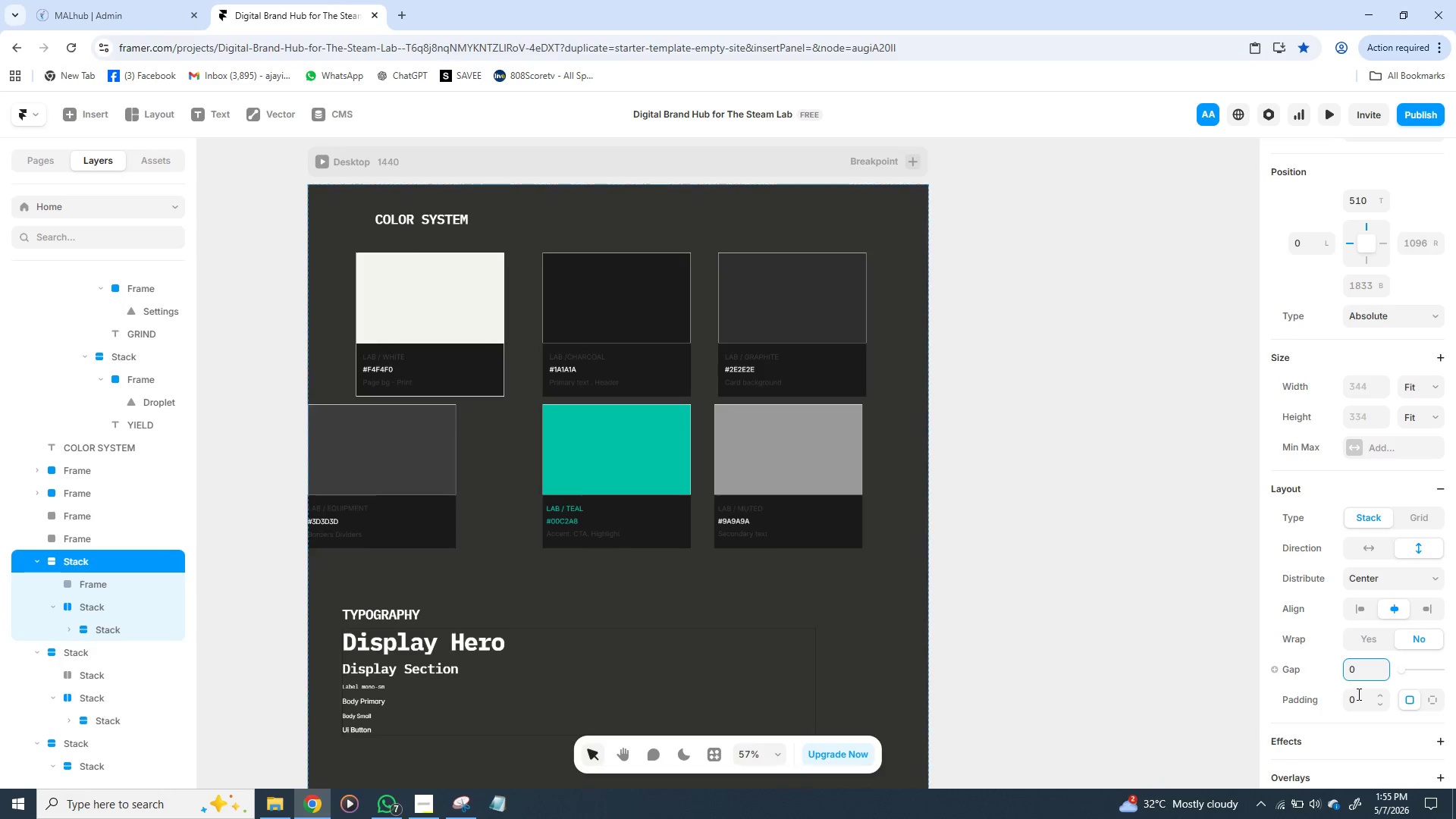 
left_click([1357, 694])
 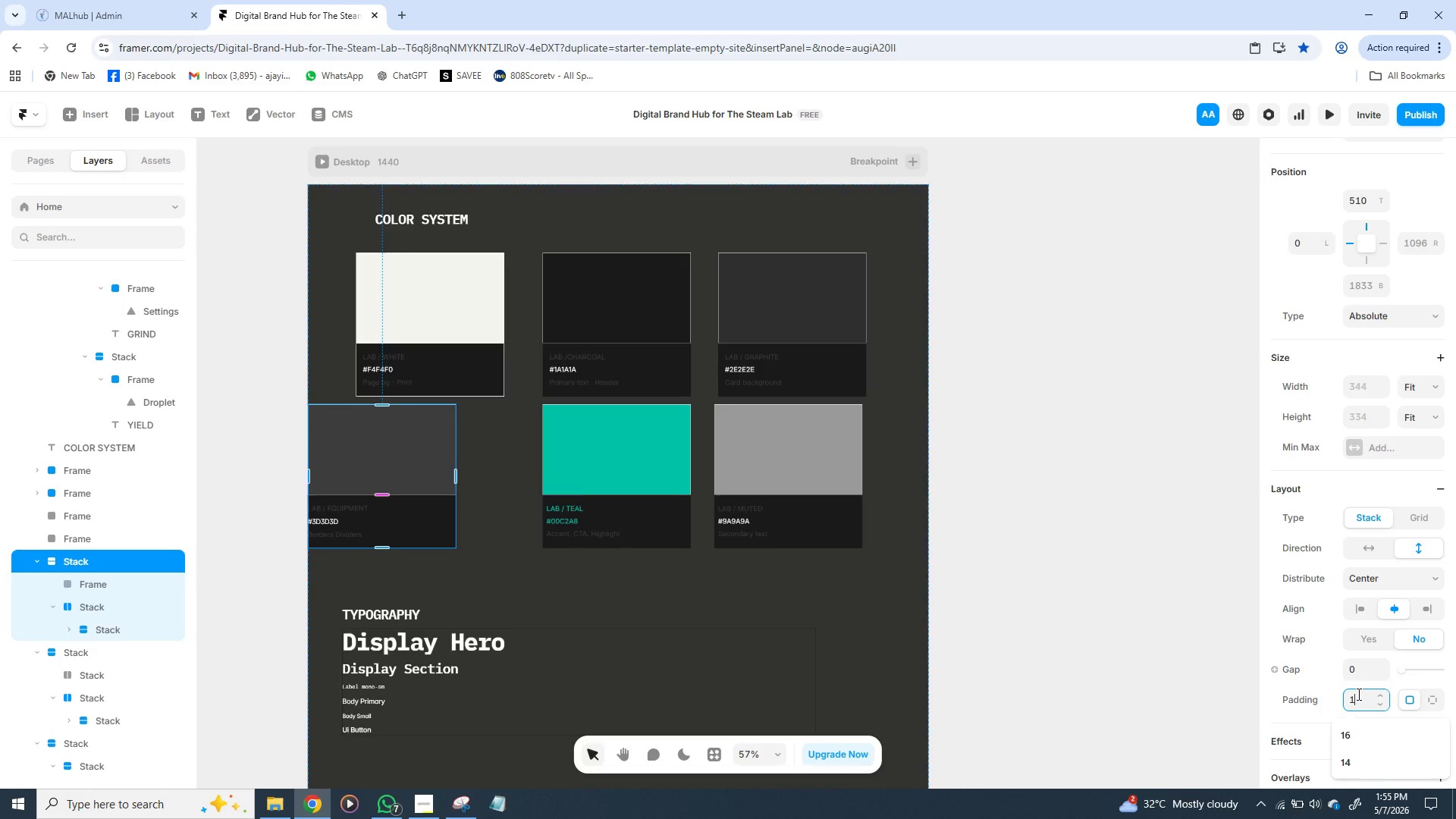 
type(16)
 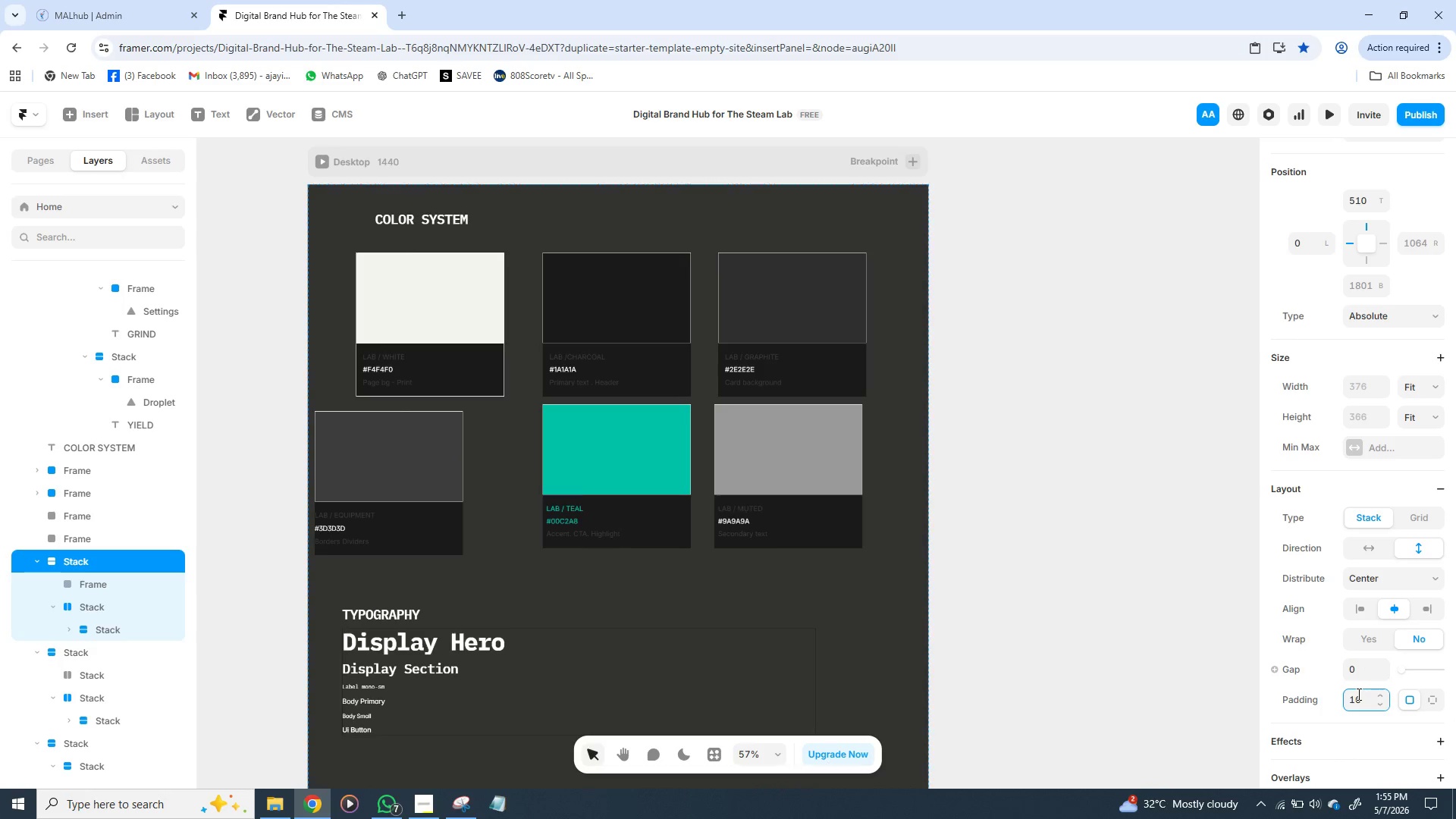 
key(Enter)
 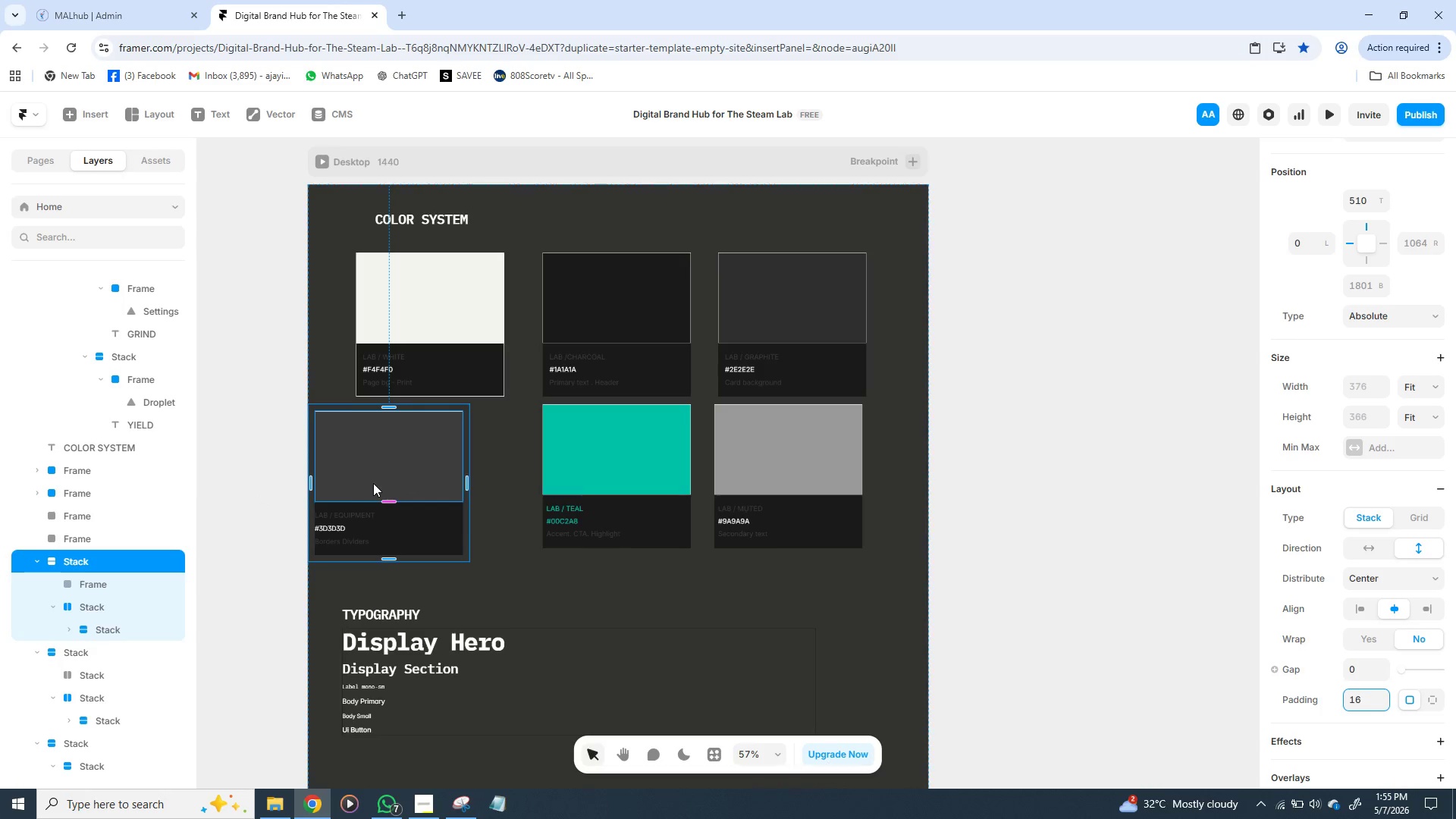 
wait(6.09)
 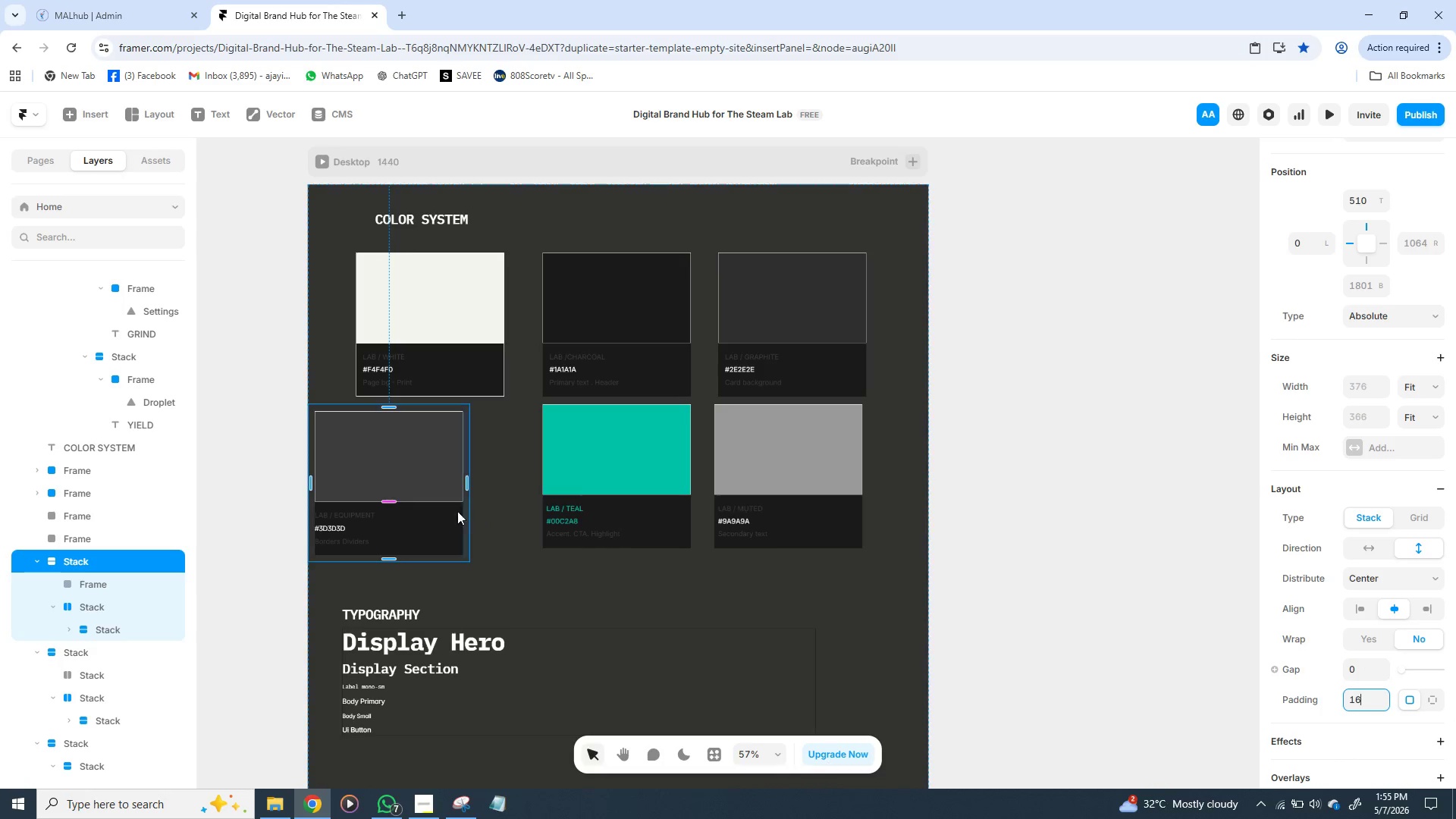 
left_click_drag(start_coordinate=[373, 483], to_coordinate=[395, 481])
 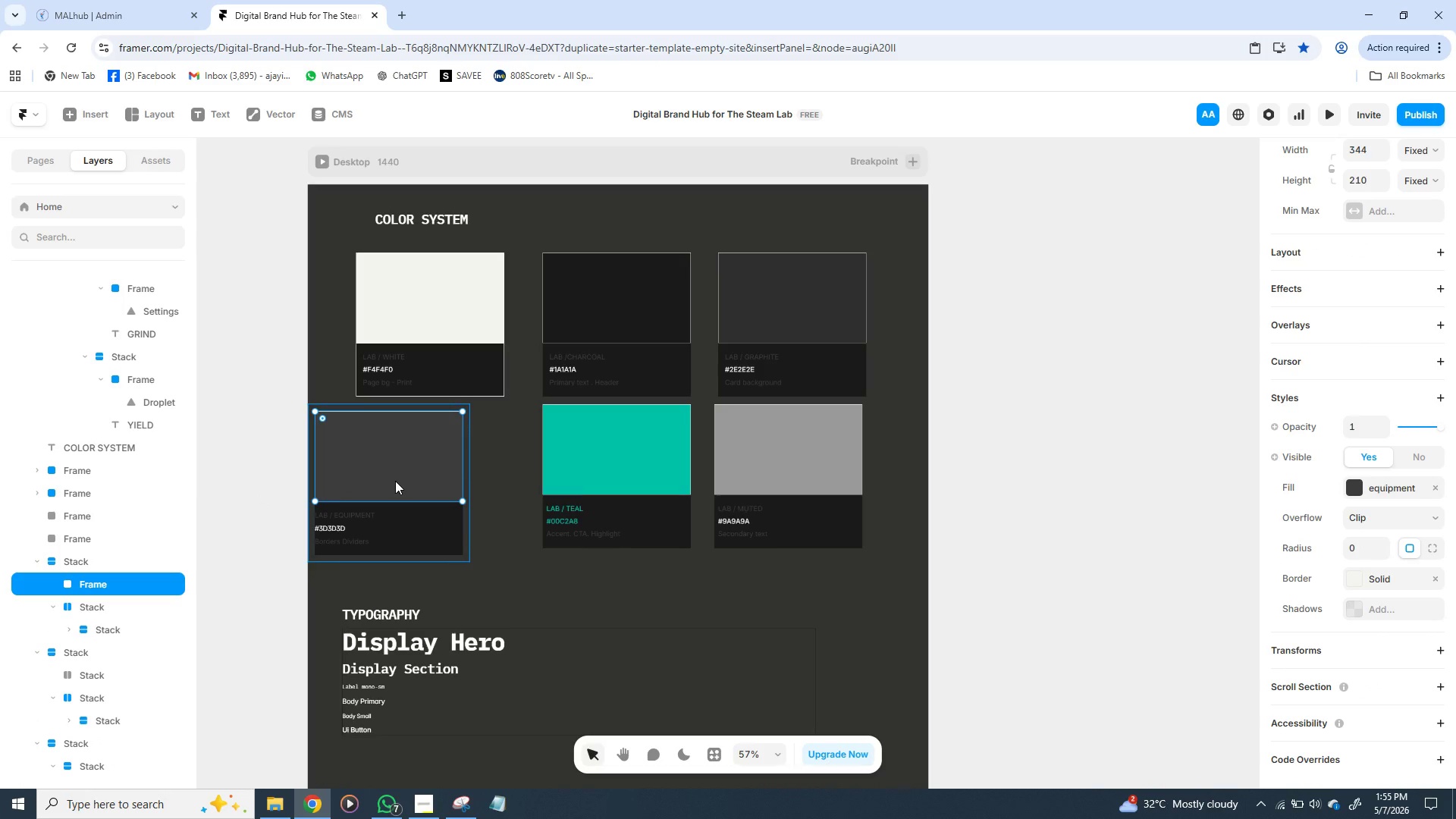 
hold_key(key=ControlLeft, duration=1.11)
 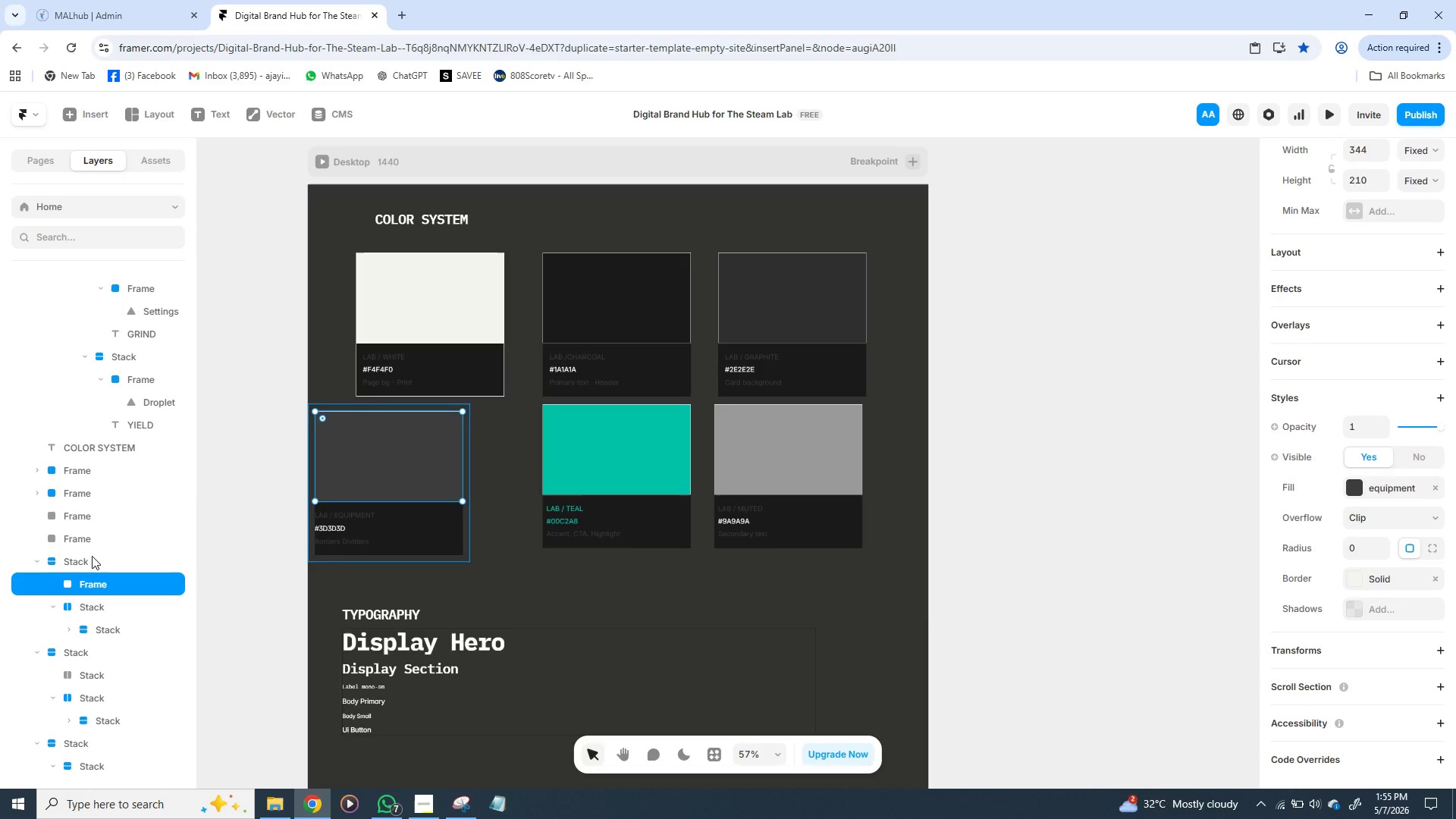 
left_click([92, 556])
 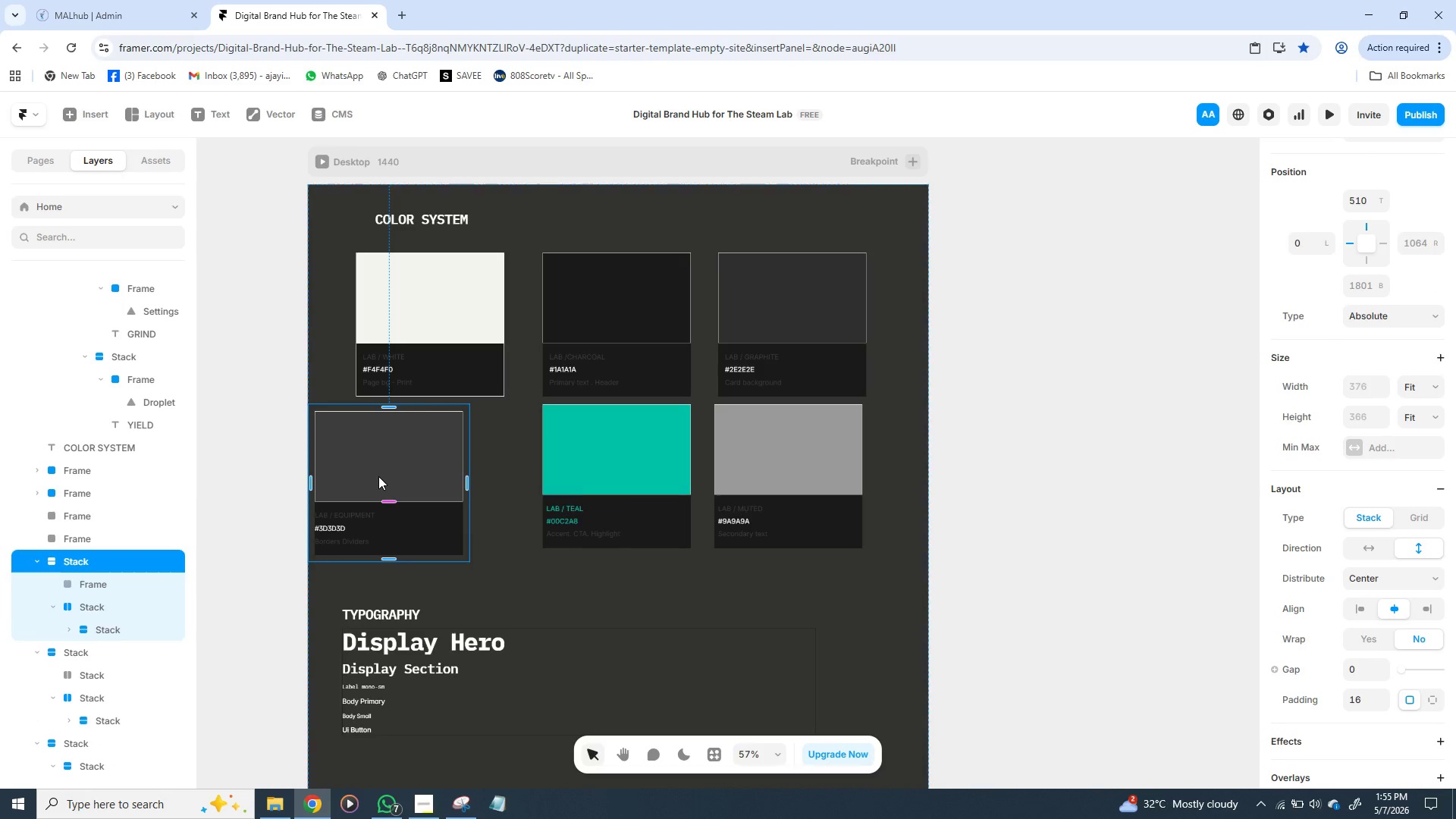 
left_click_drag(start_coordinate=[378, 476], to_coordinate=[415, 482])
 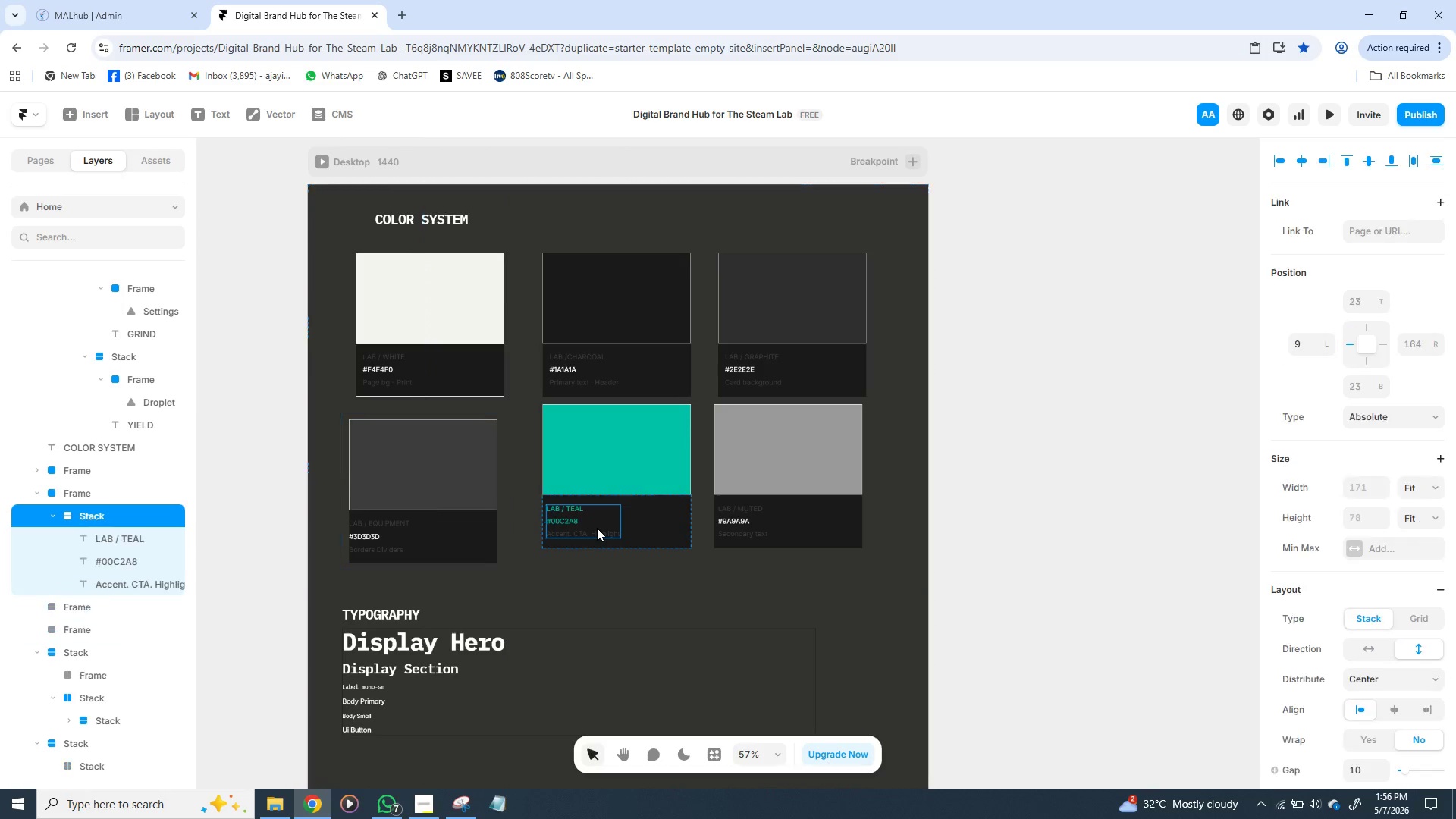 
left_click([597, 528])
 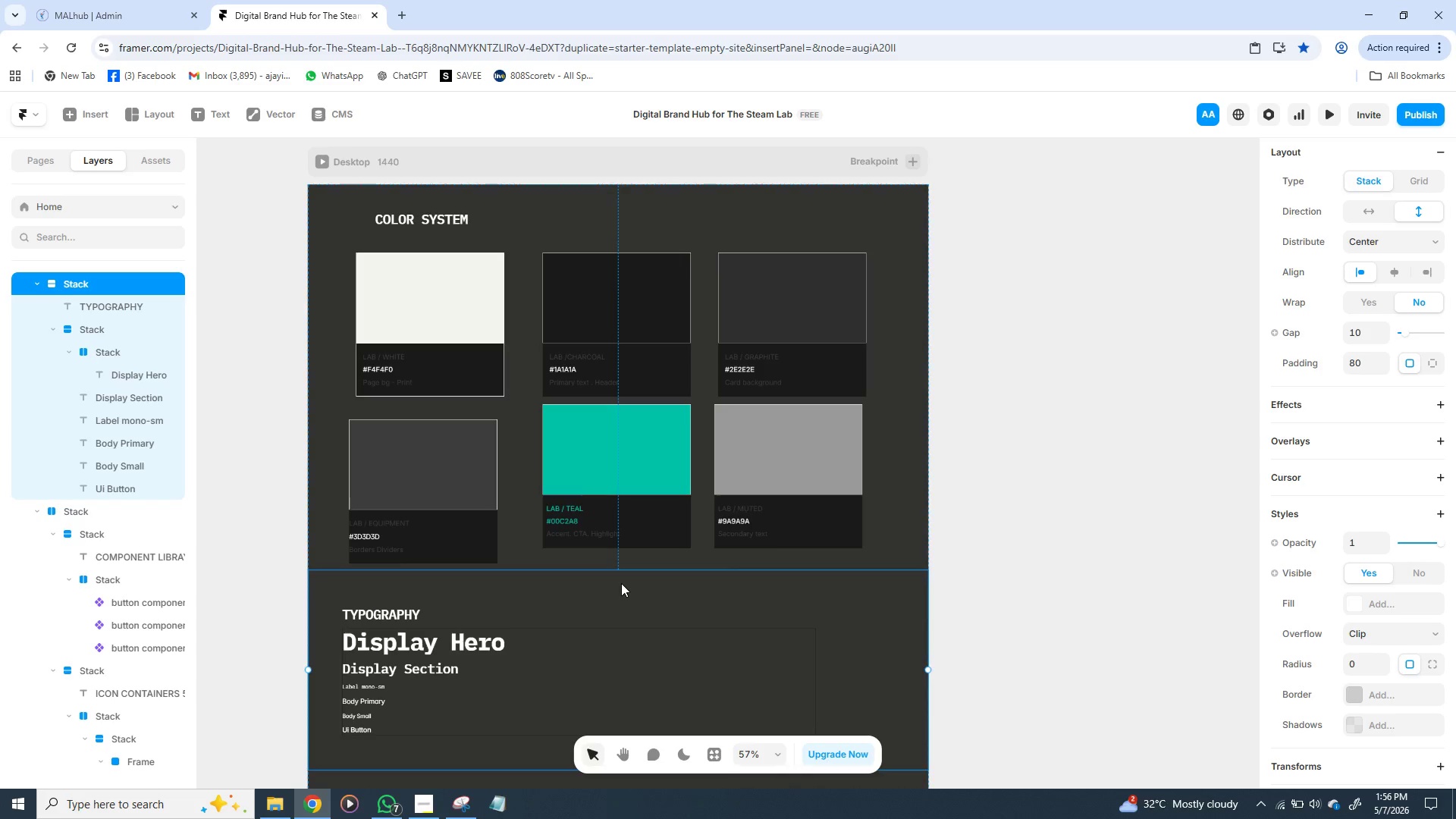 
left_click([621, 583])
 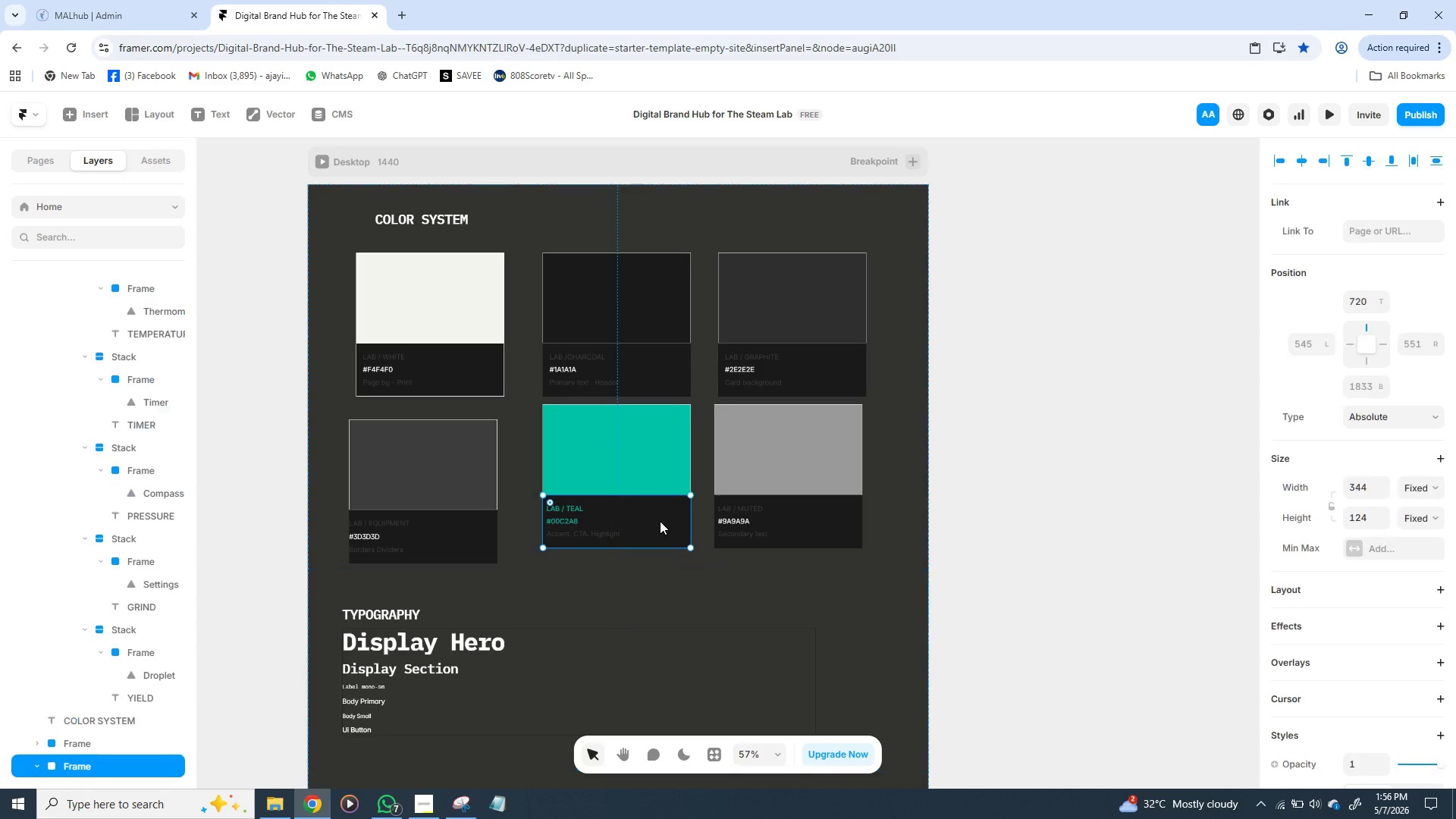 
left_click([660, 521])
 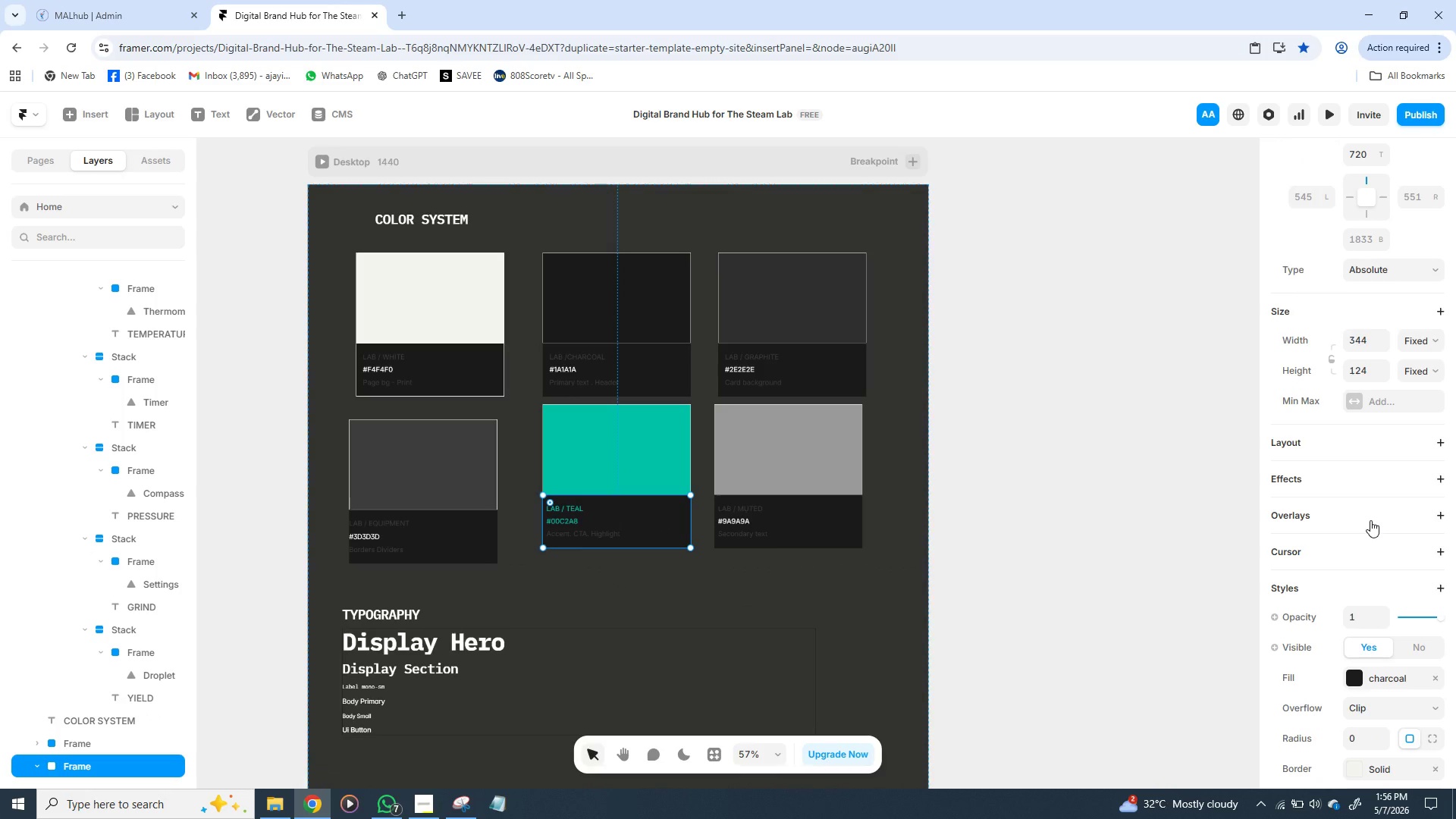 
wait(5.69)
 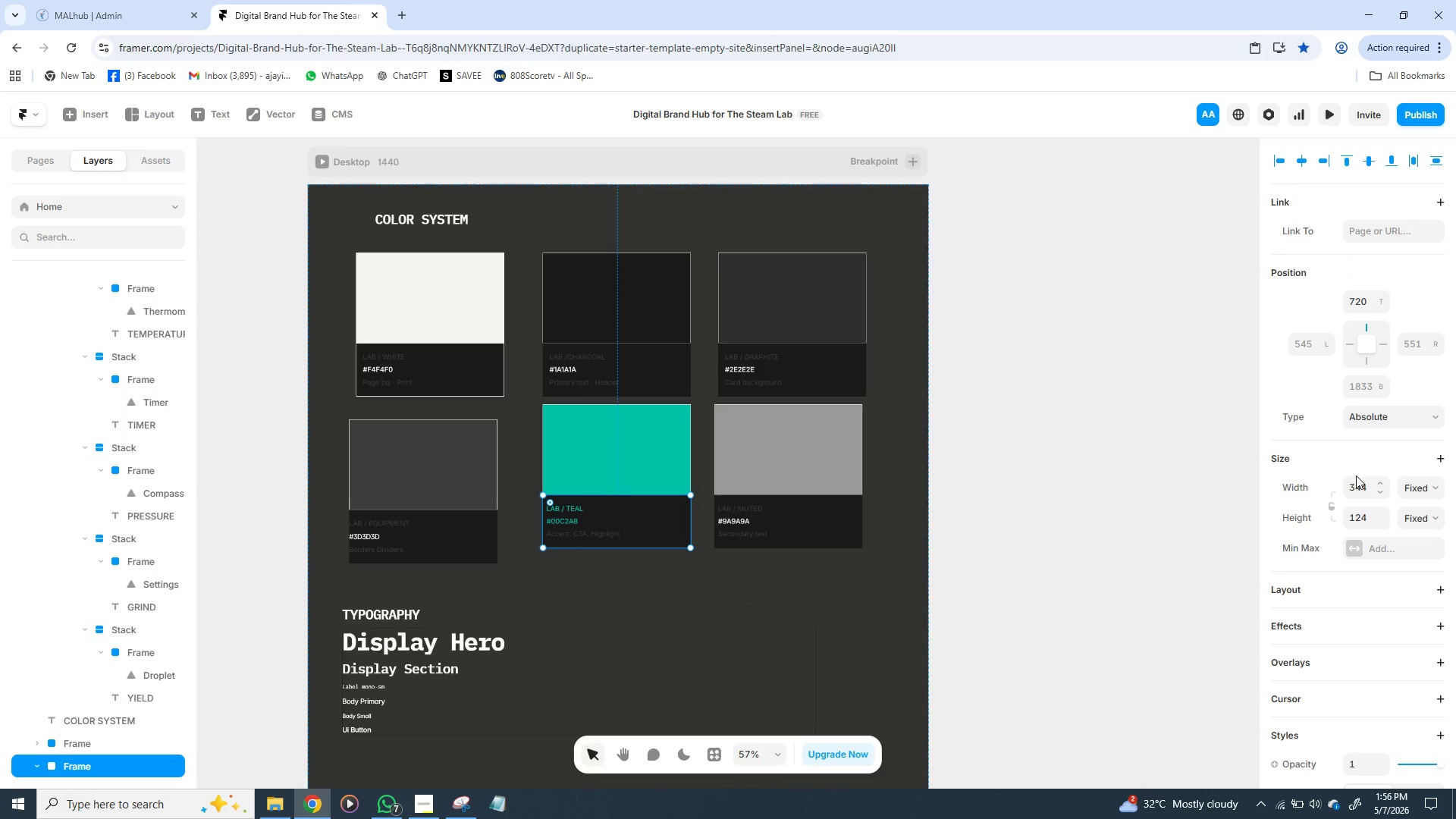 
left_click([1389, 443])
 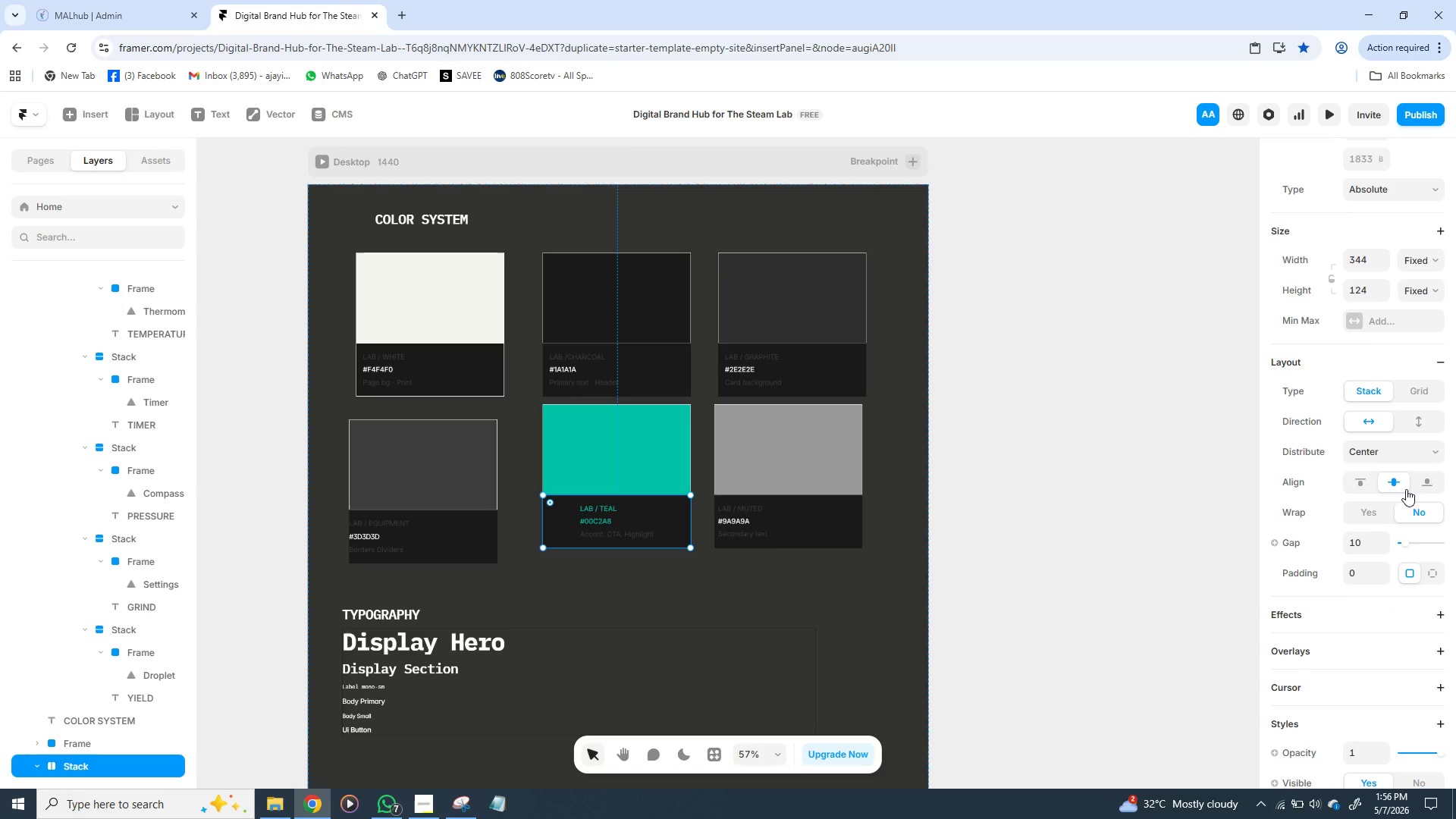 
wait(5.08)
 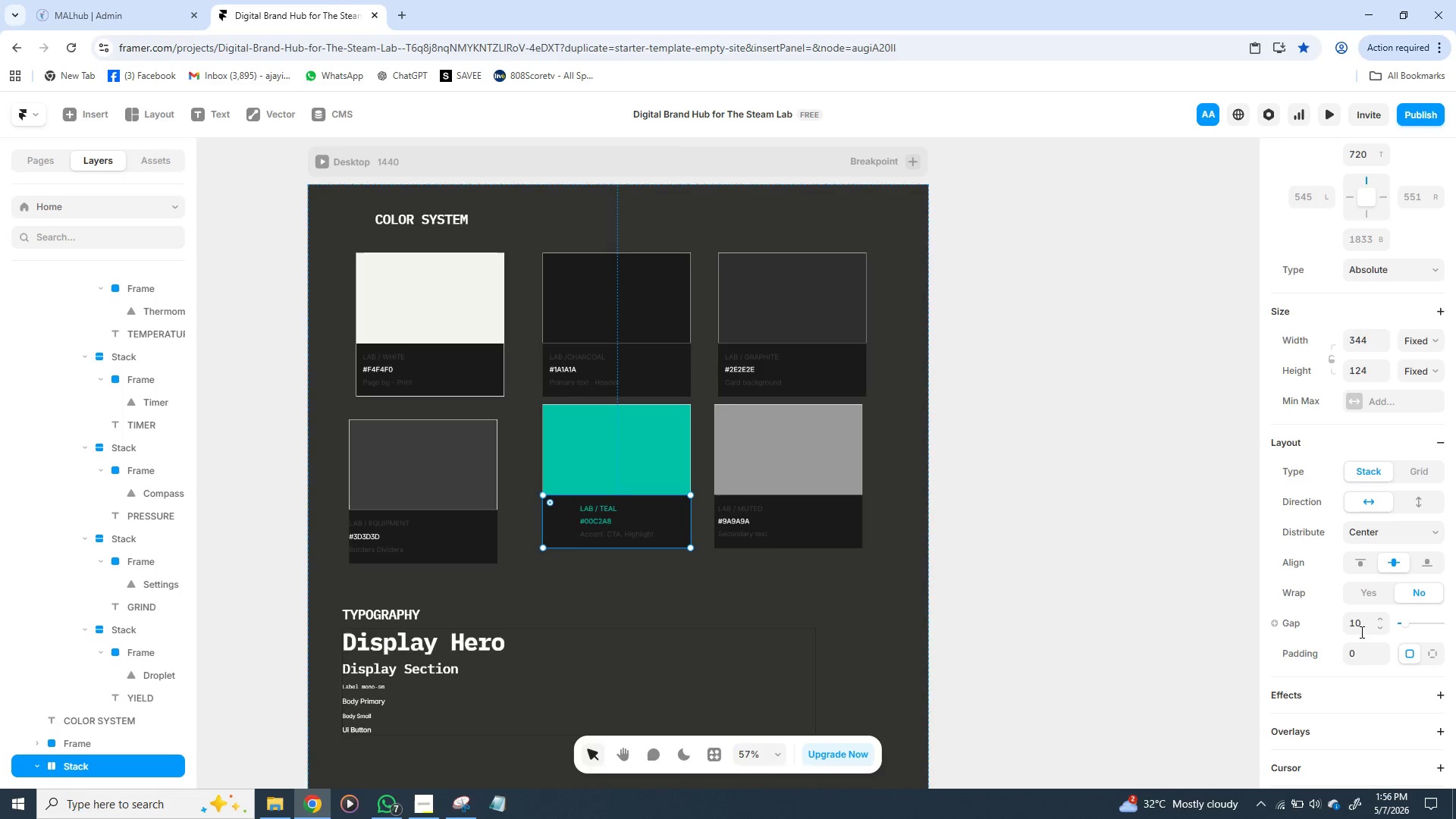 
left_click([1426, 455])
 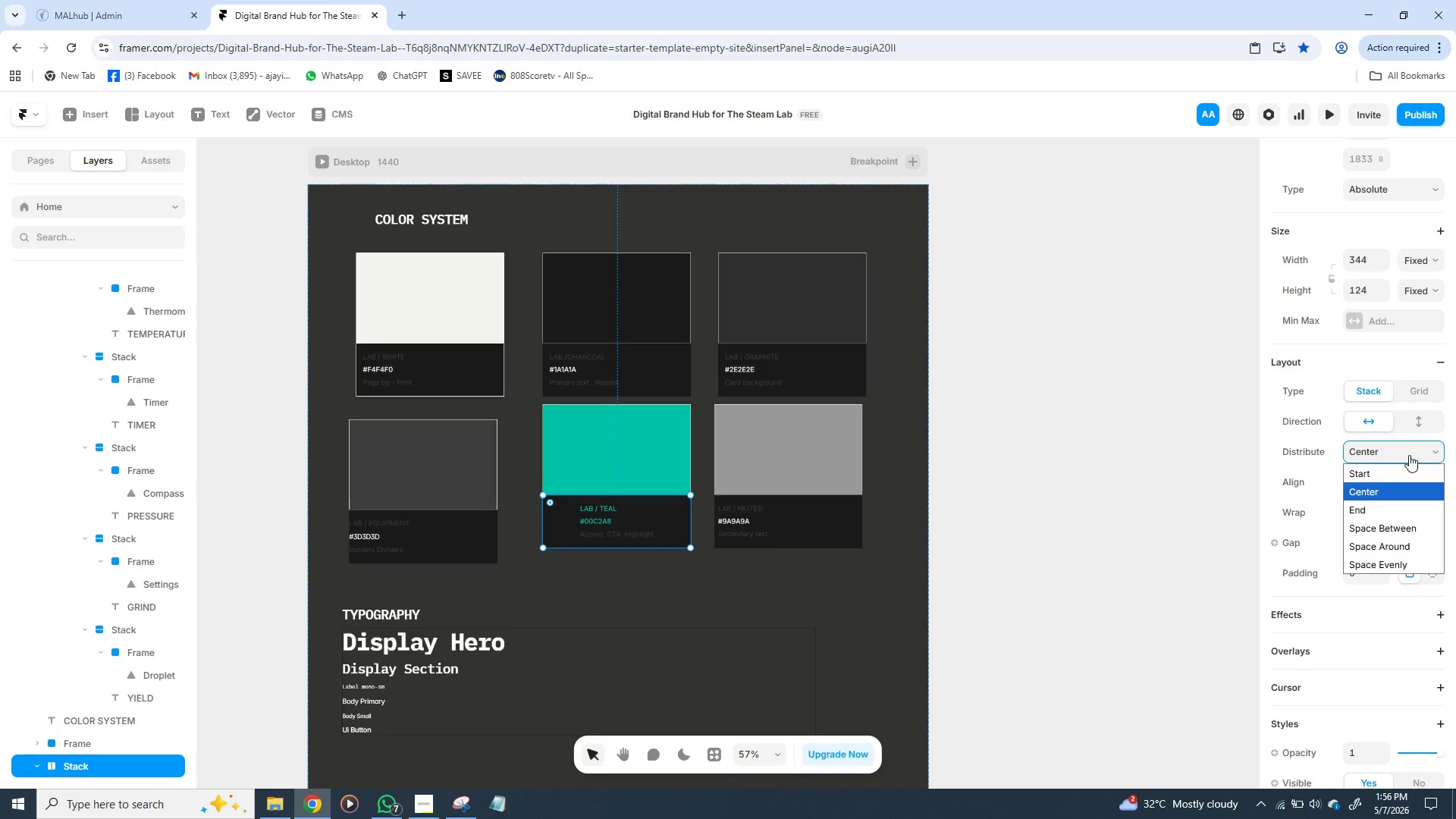 
left_click([1383, 475])
 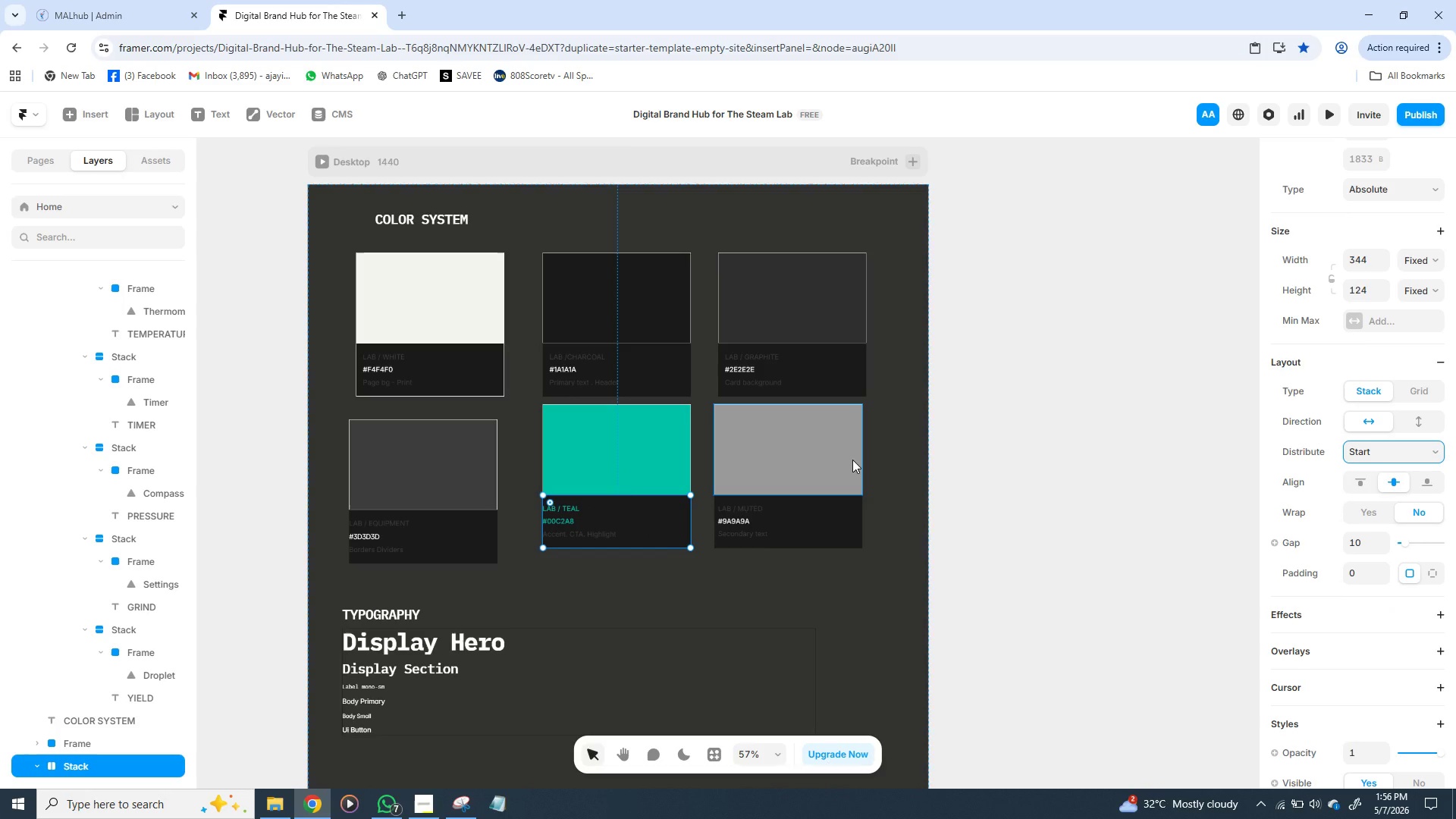 
wait(8.16)
 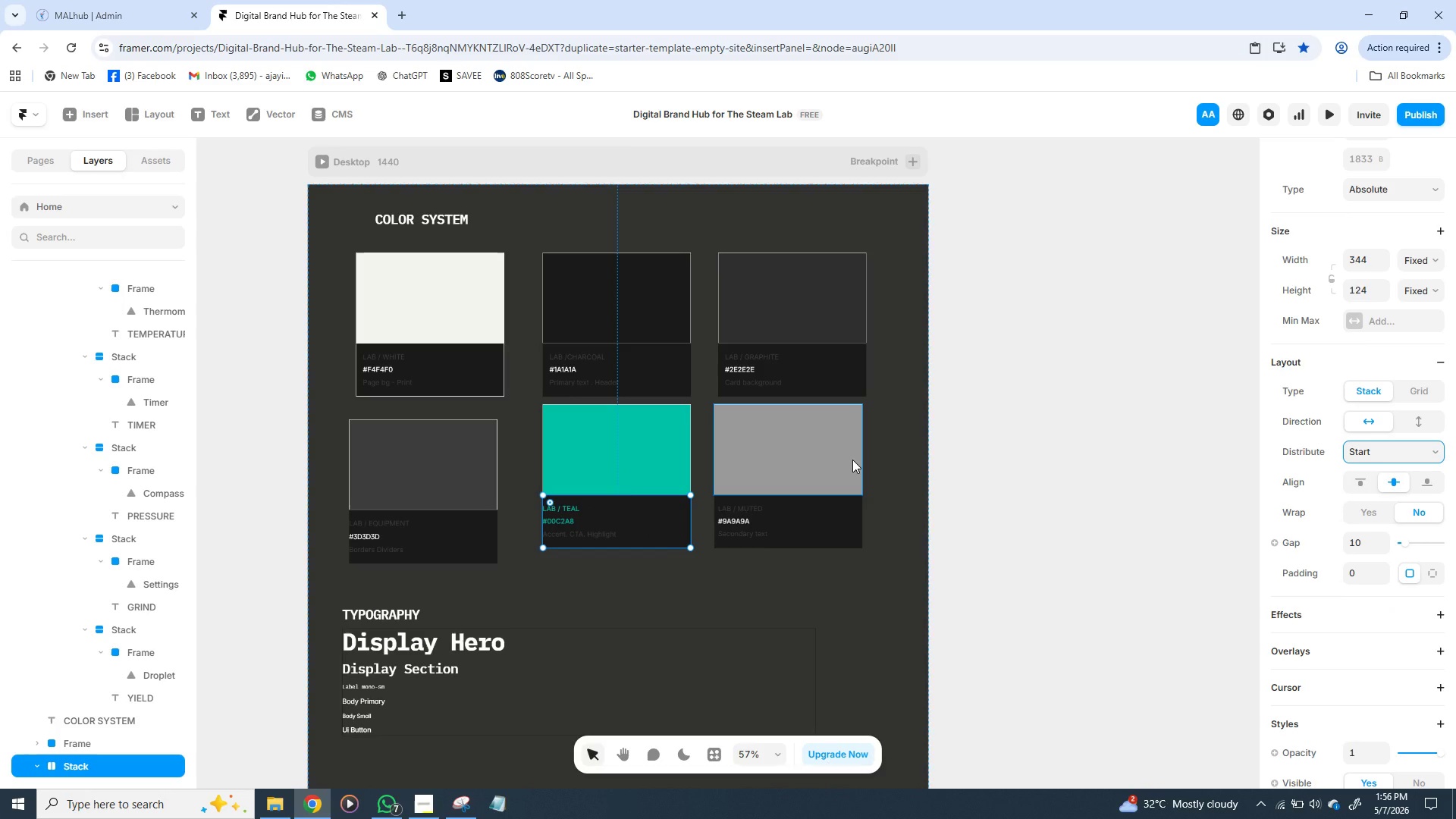 
hold_key(key=ShiftLeft, duration=1.05)
left_click([623, 453])
 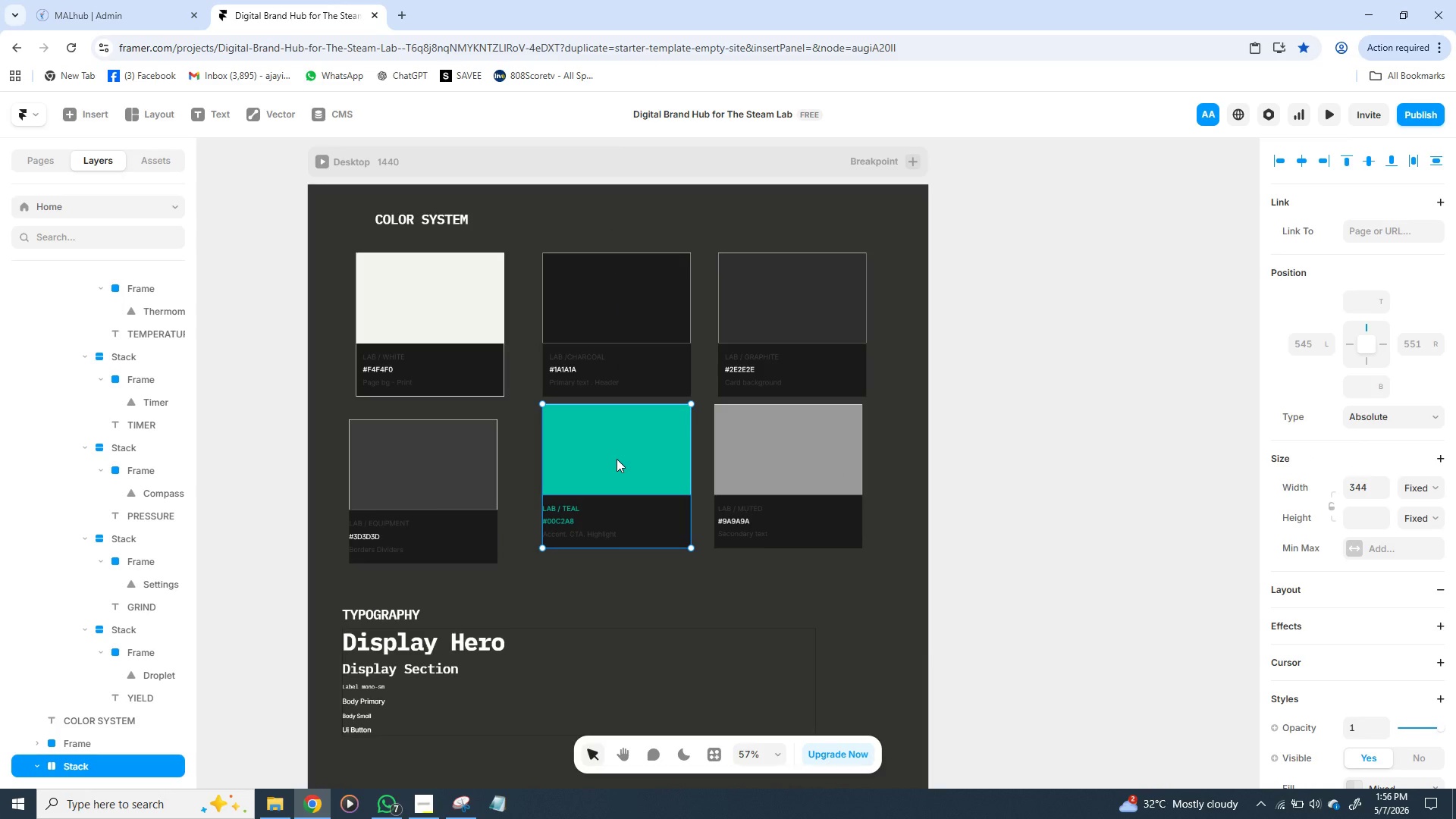 
right_click([617, 459])
 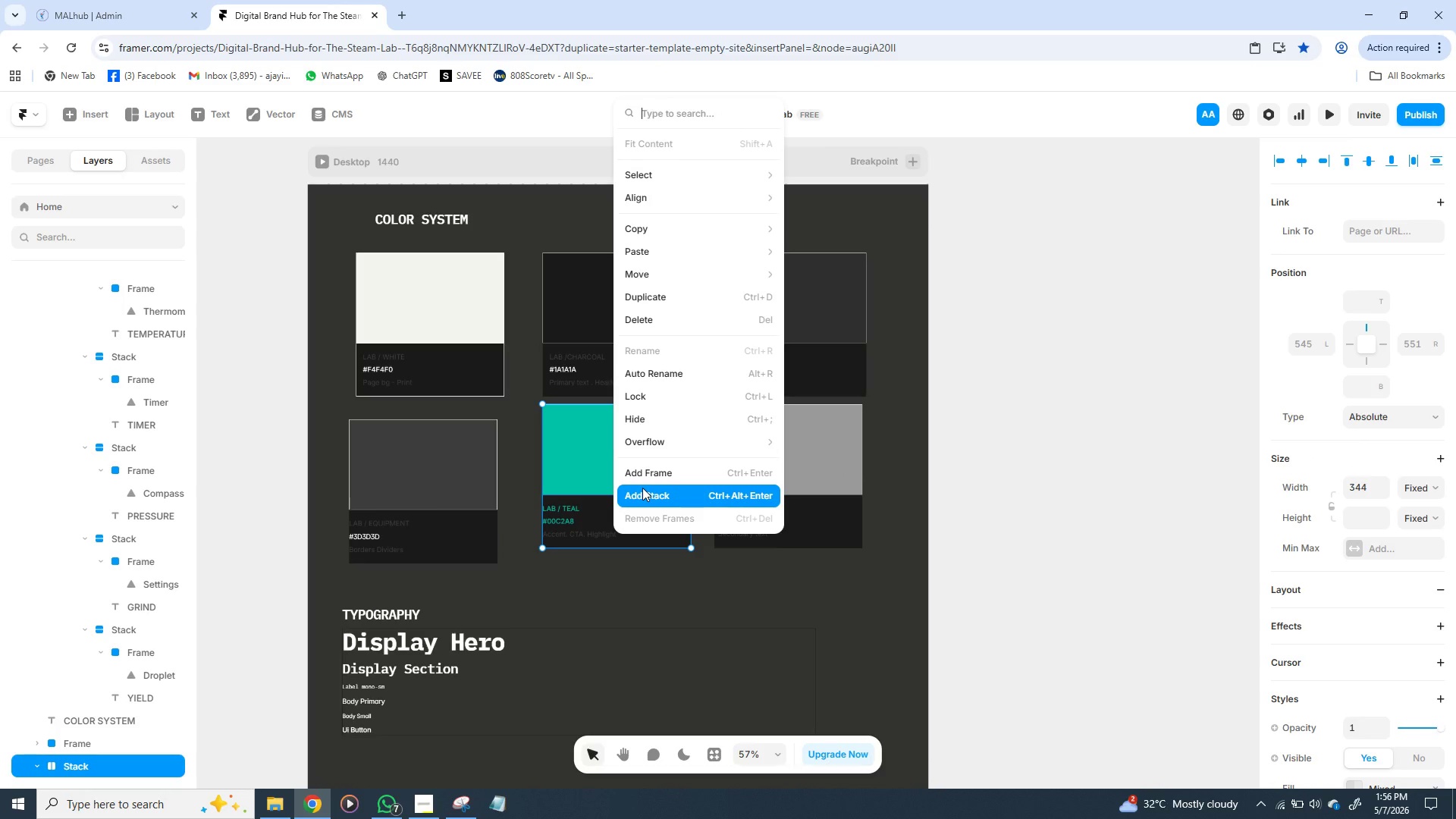 
left_click([642, 488])
 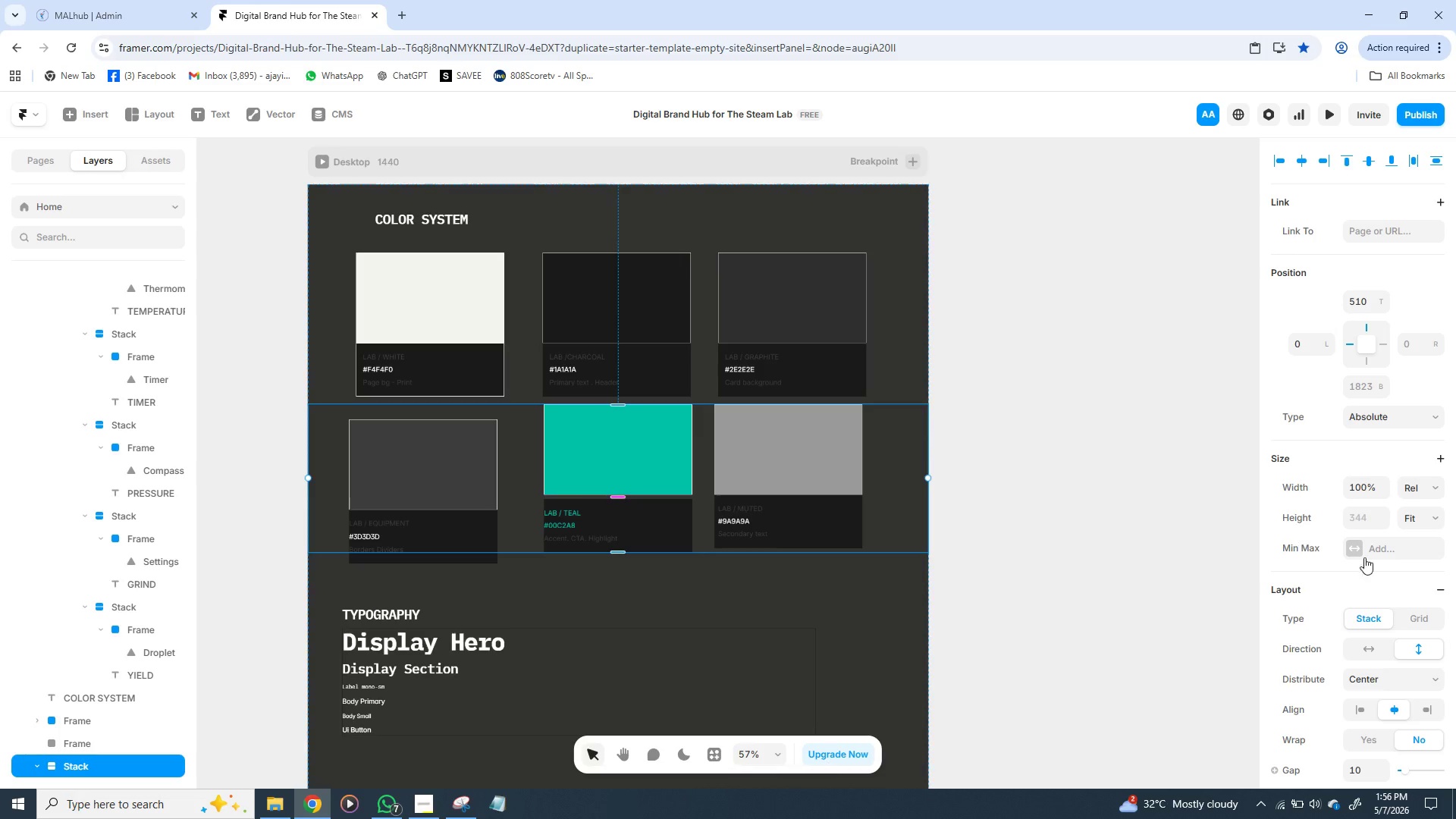 
mouse_move([1328, 599])
 